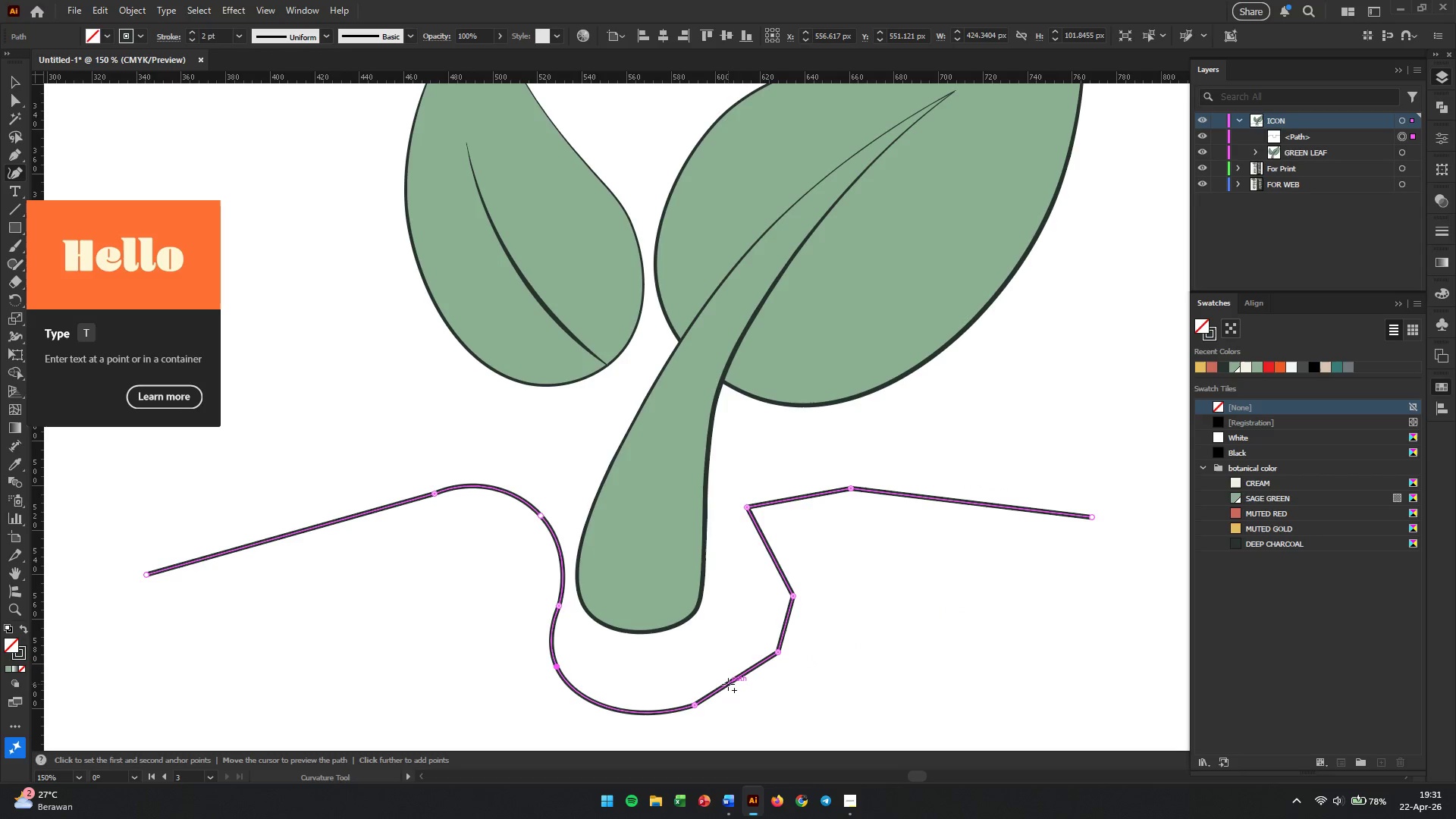 
left_click_drag(start_coordinate=[728, 684], to_coordinate=[737, 684])
 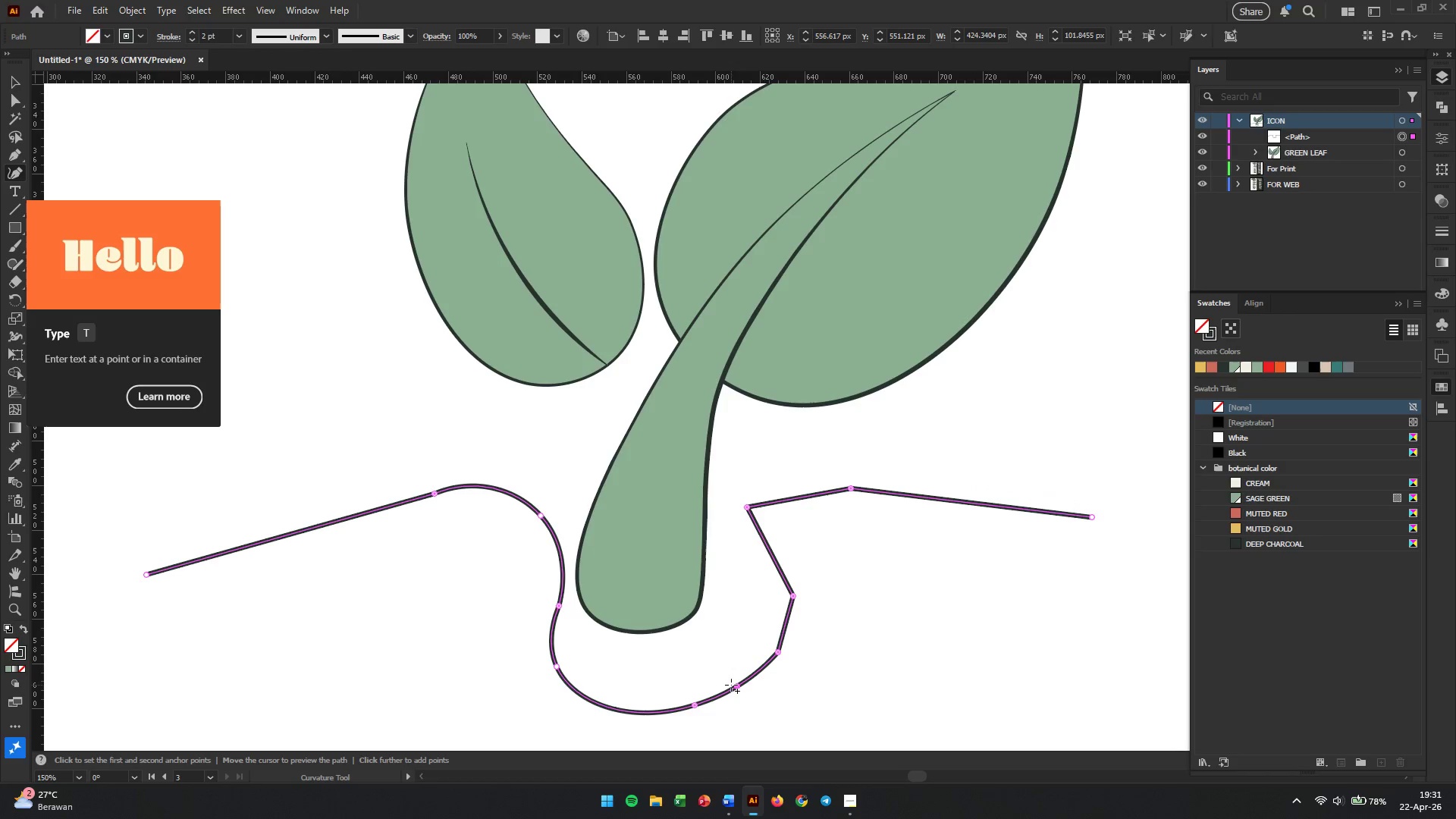 
left_click([737, 686])
 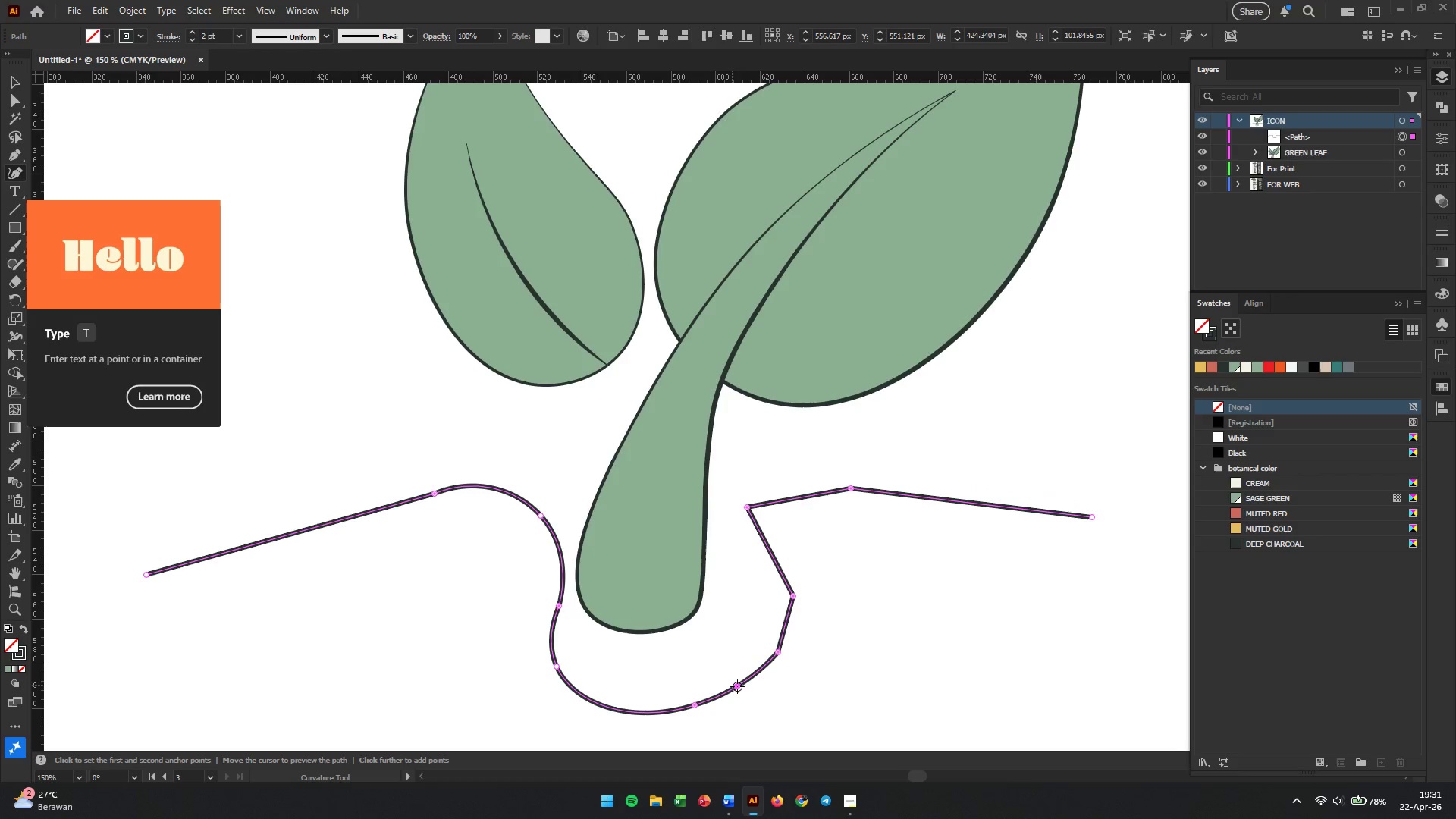 
key(Backspace)
 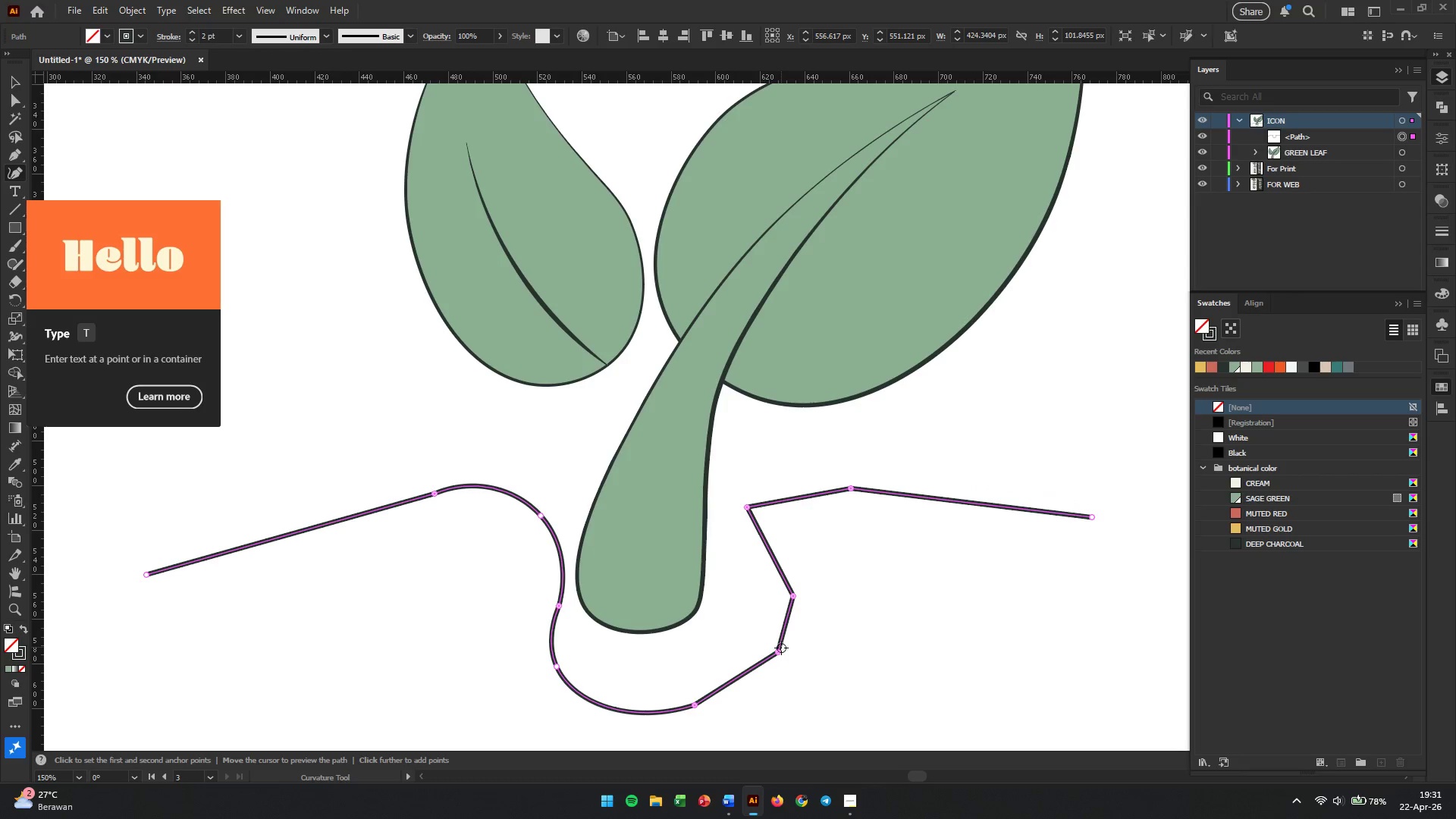 
left_click([778, 651])
 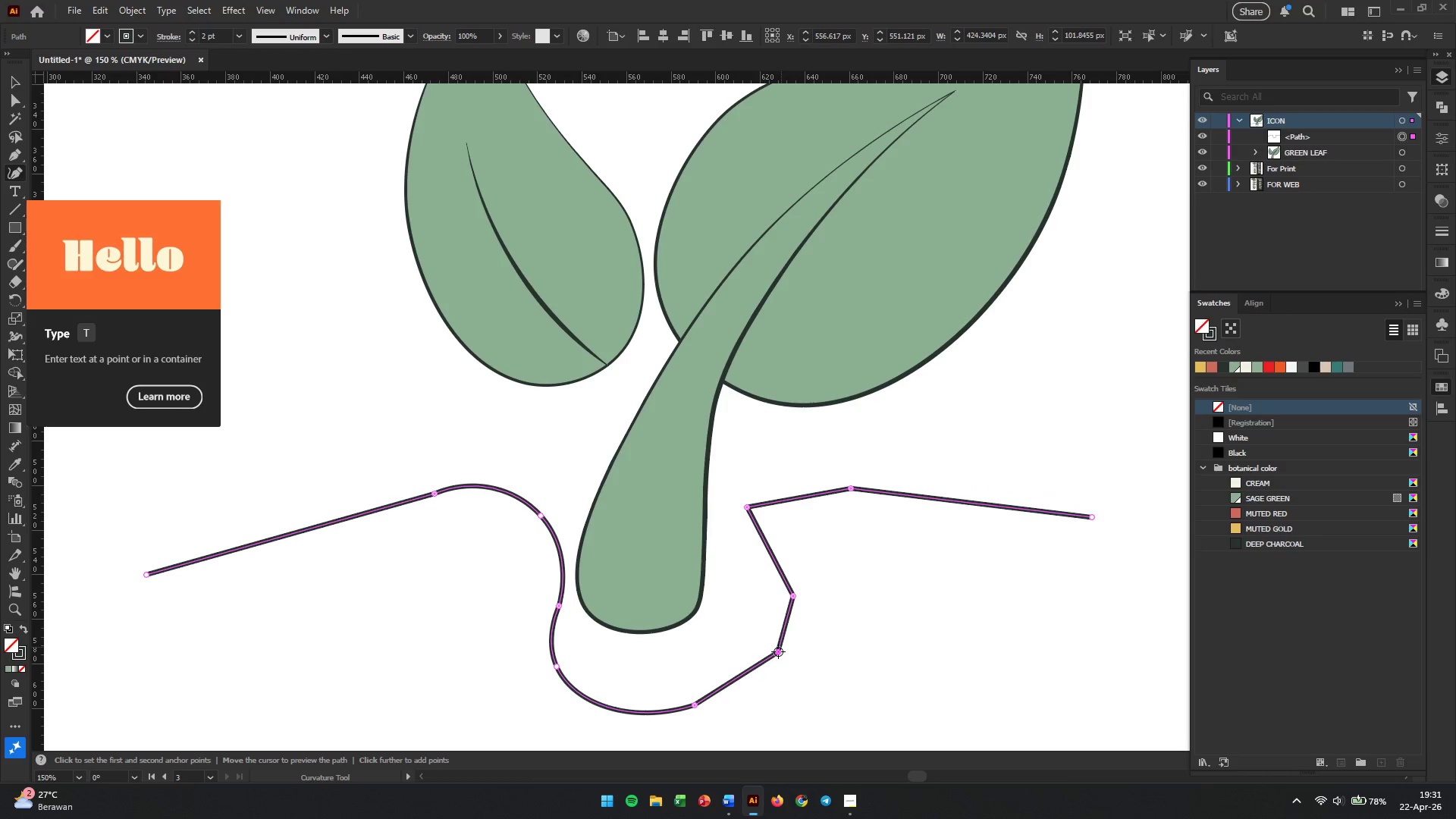 
key(Backspace)
 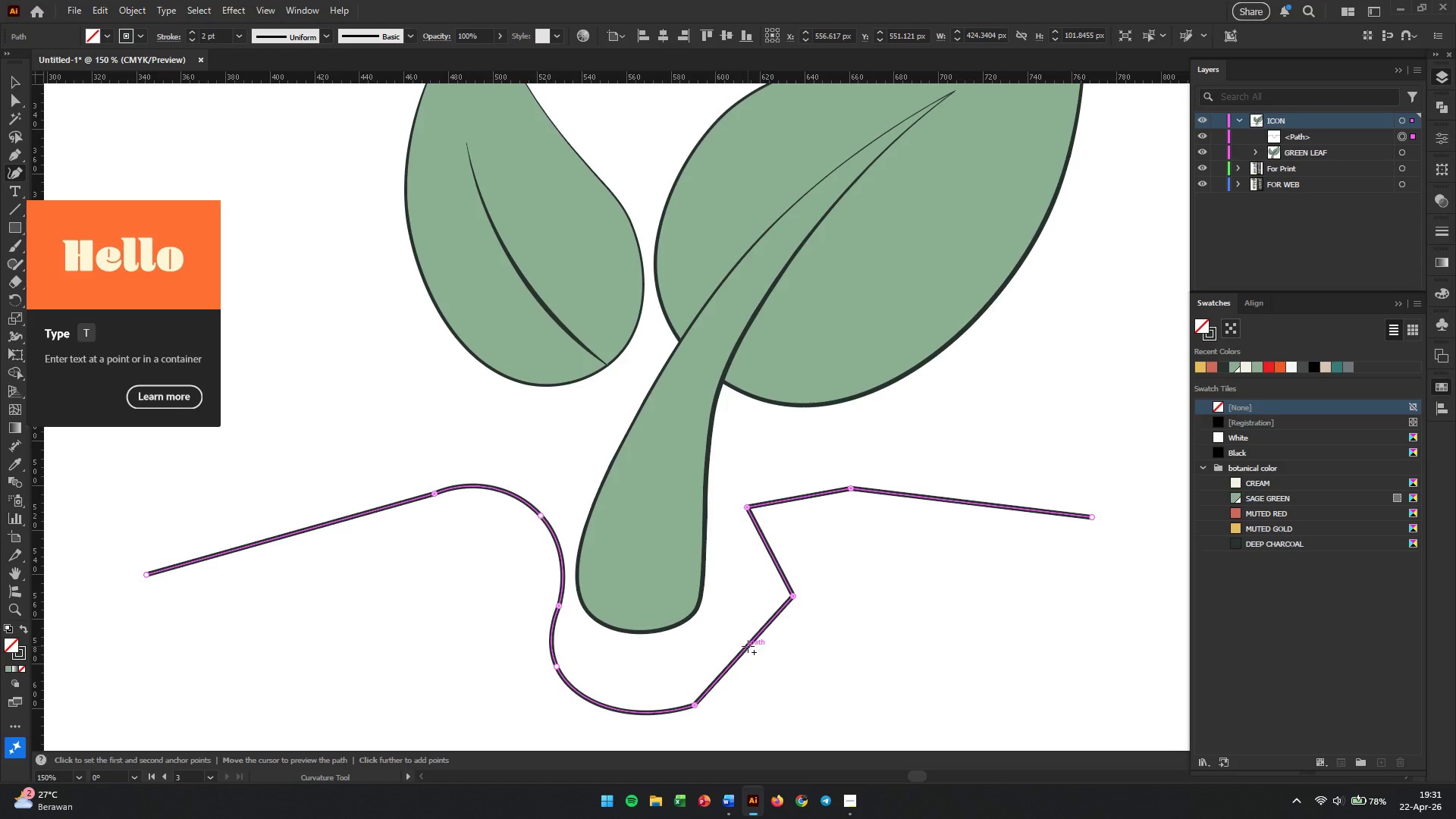 
left_click_drag(start_coordinate=[748, 645], to_coordinate=[749, 679])
 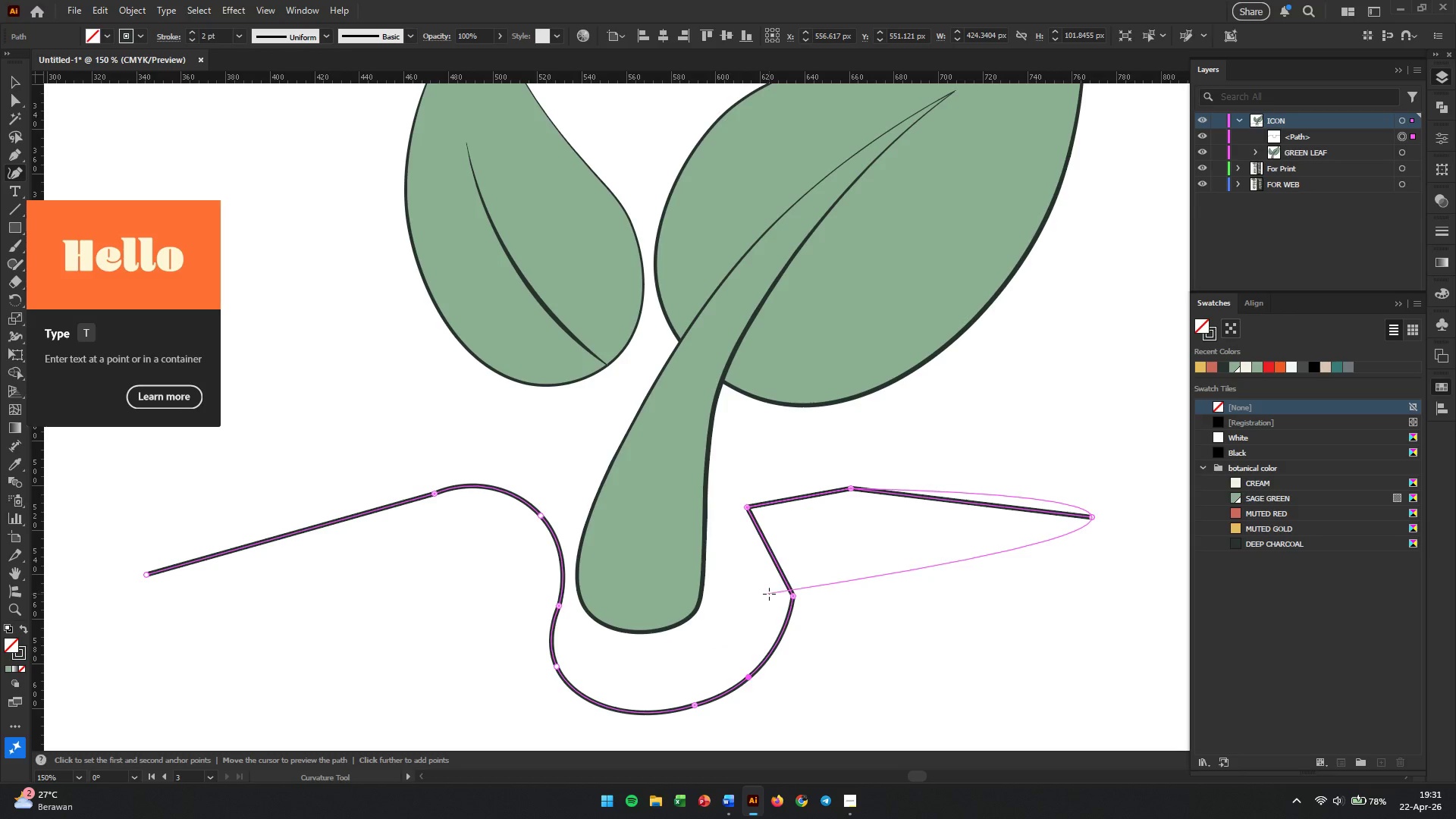 
left_click_drag(start_coordinate=[793, 598], to_coordinate=[754, 591])
 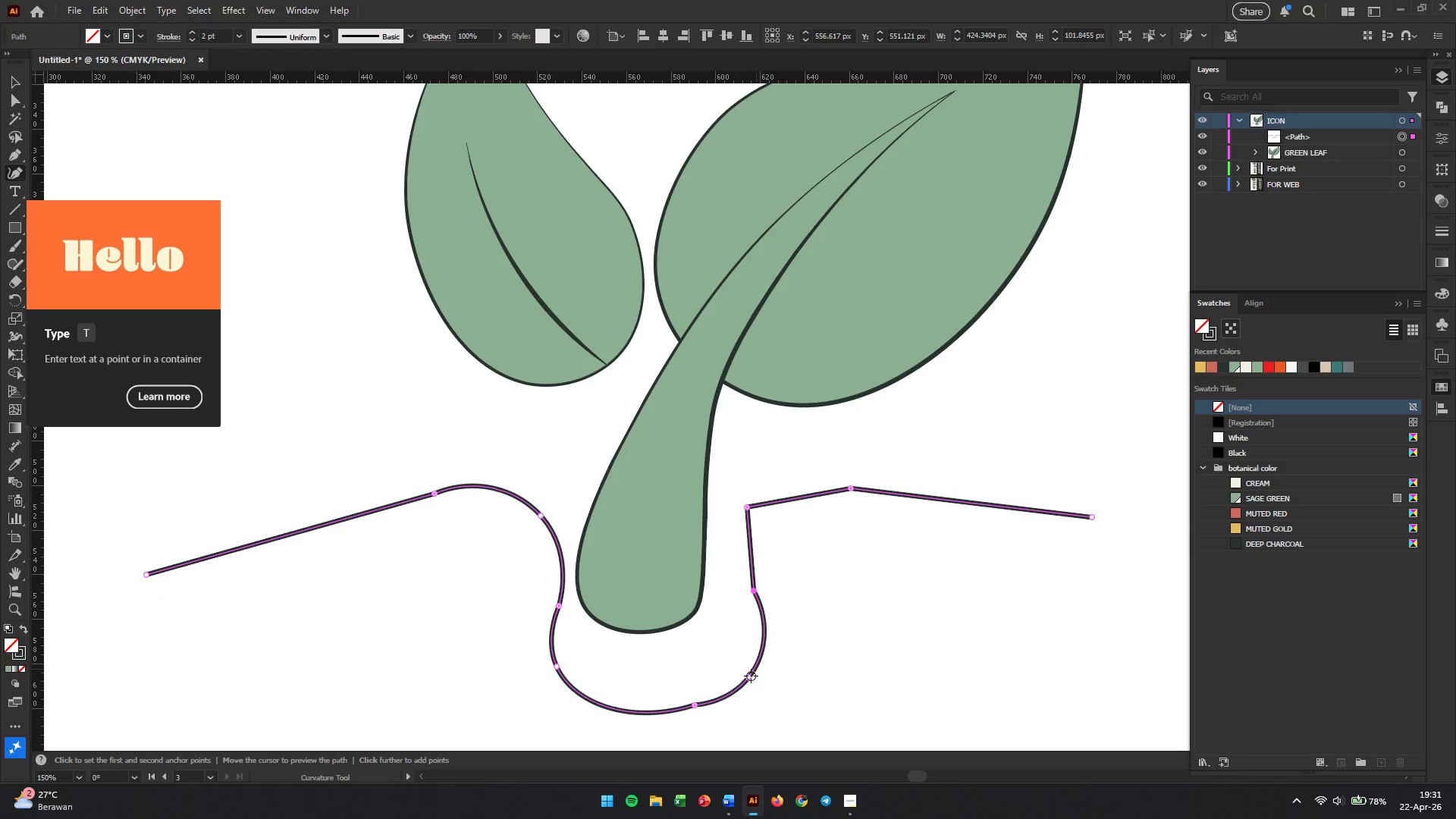 
left_click_drag(start_coordinate=[751, 676], to_coordinate=[751, 625])
 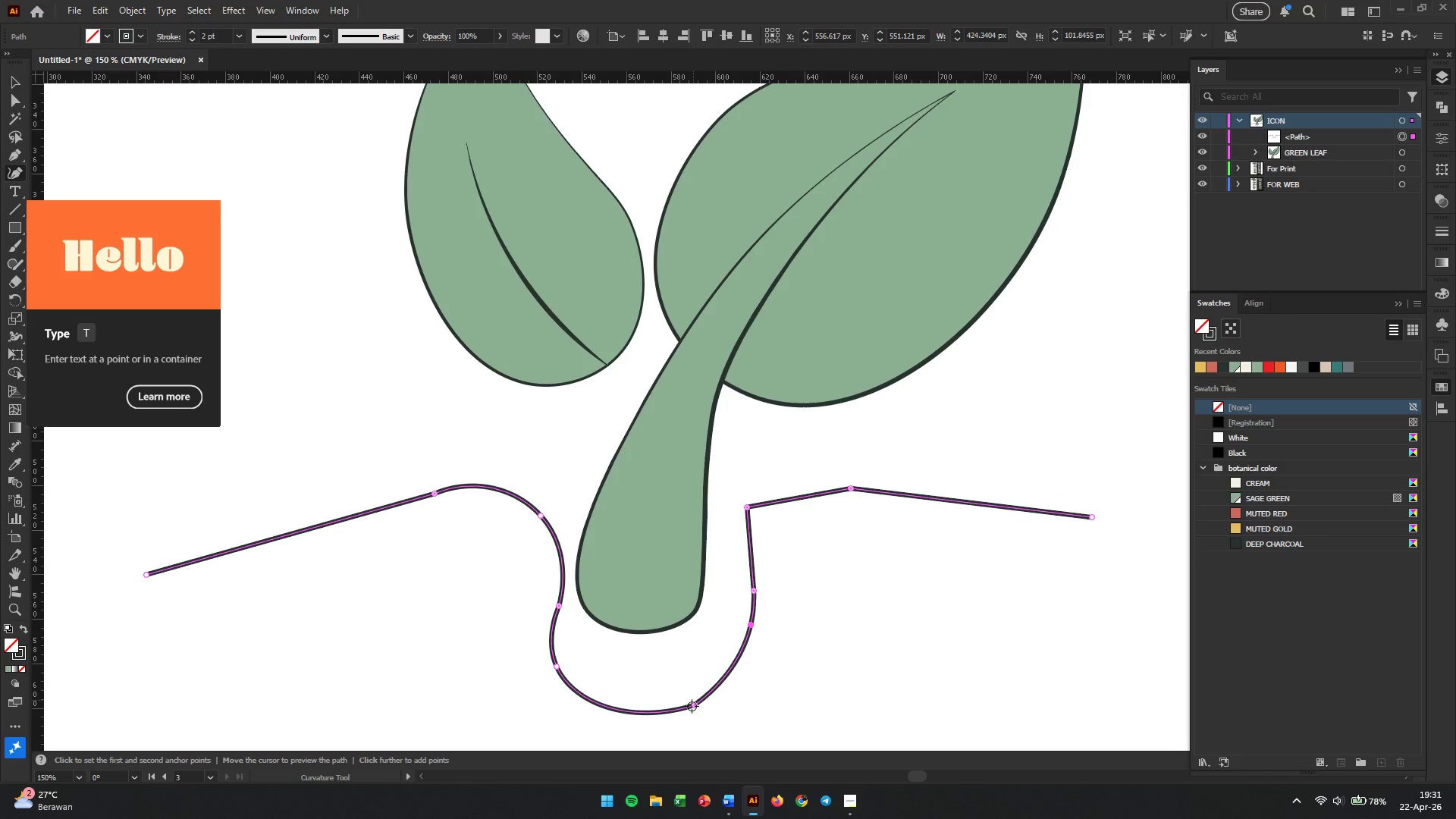 
left_click_drag(start_coordinate=[693, 706], to_coordinate=[676, 645])
 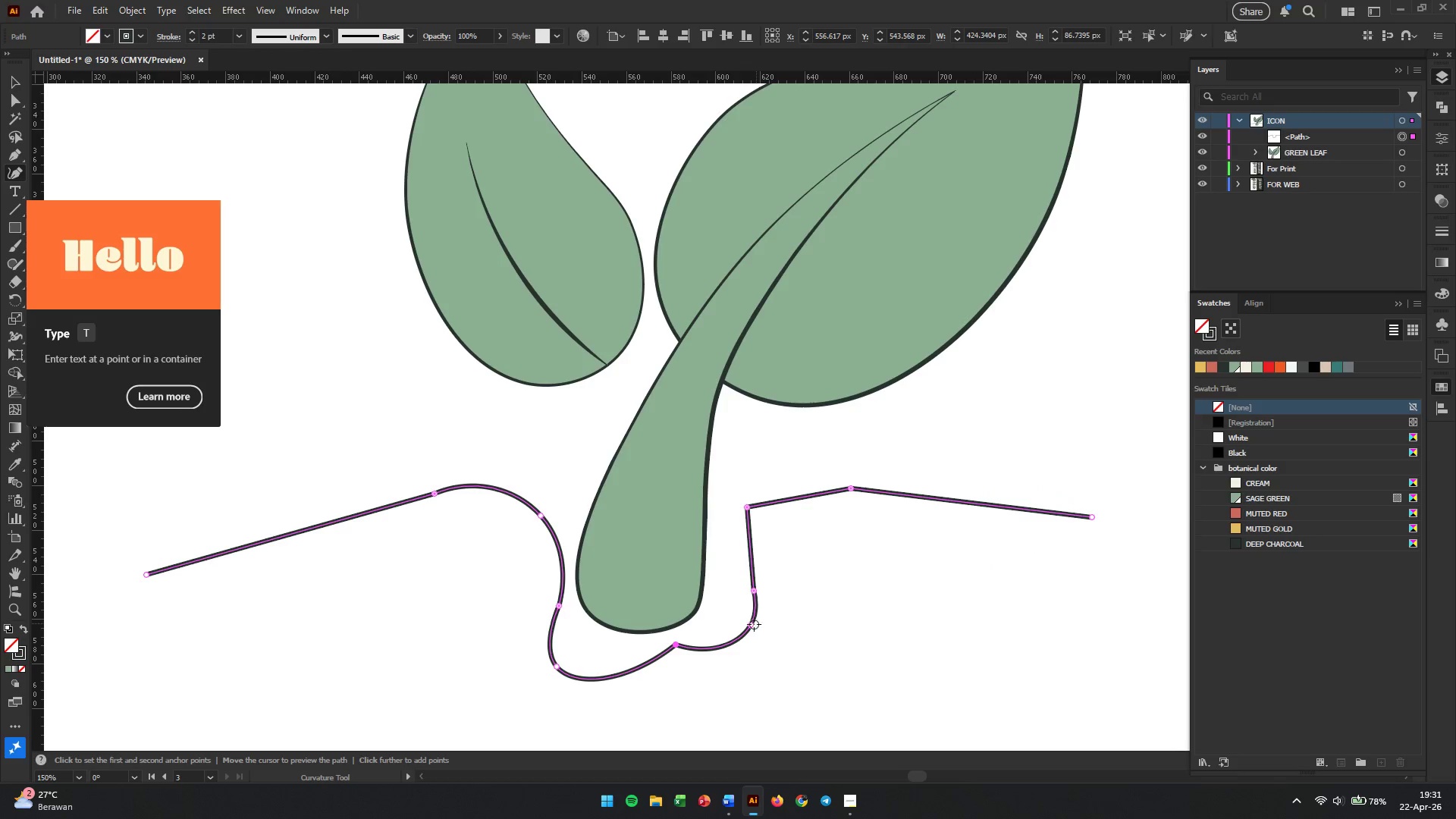 
left_click([752, 624])
 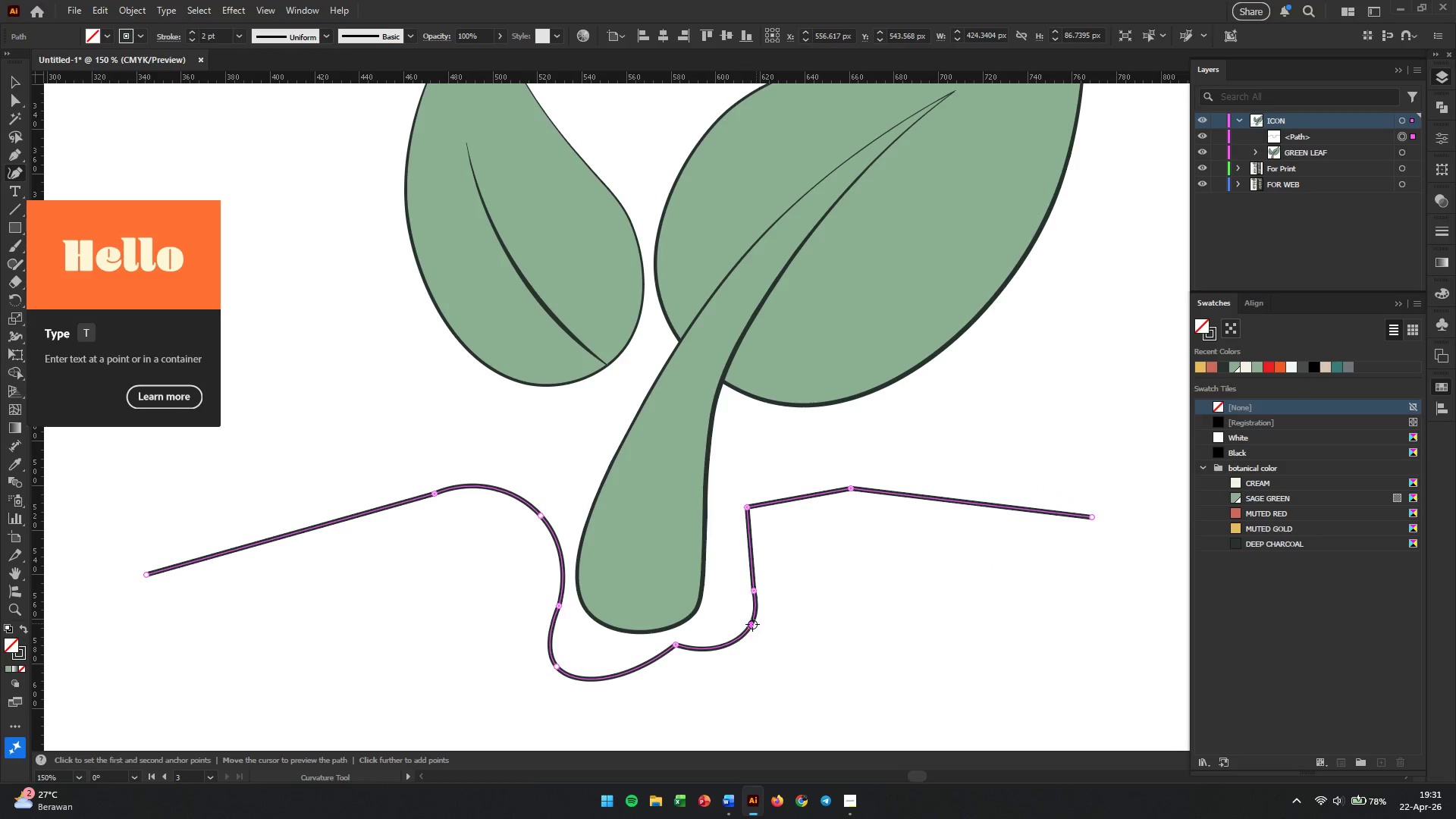 
key(Backspace)
 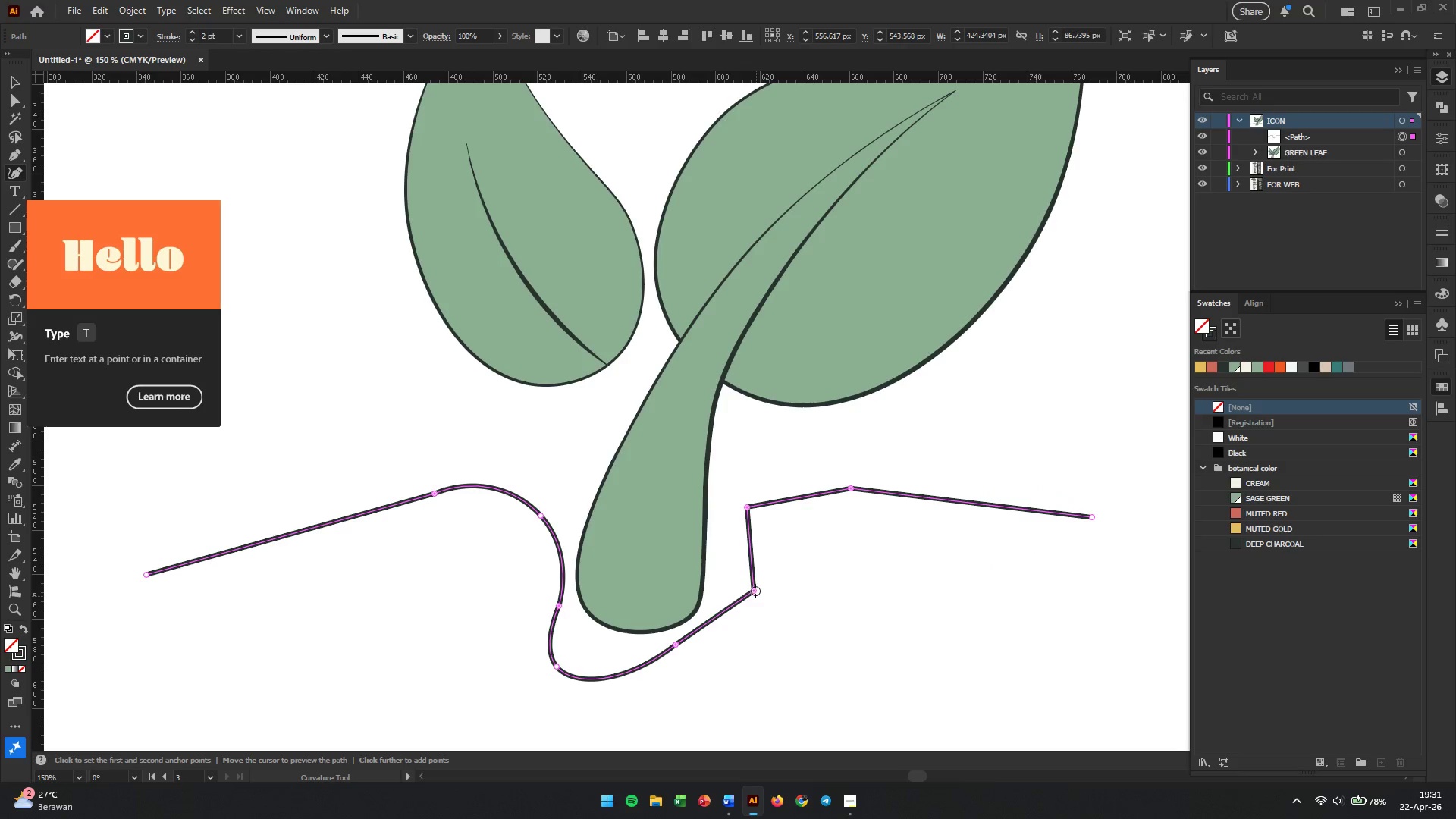 
left_click_drag(start_coordinate=[755, 591], to_coordinate=[724, 550])
 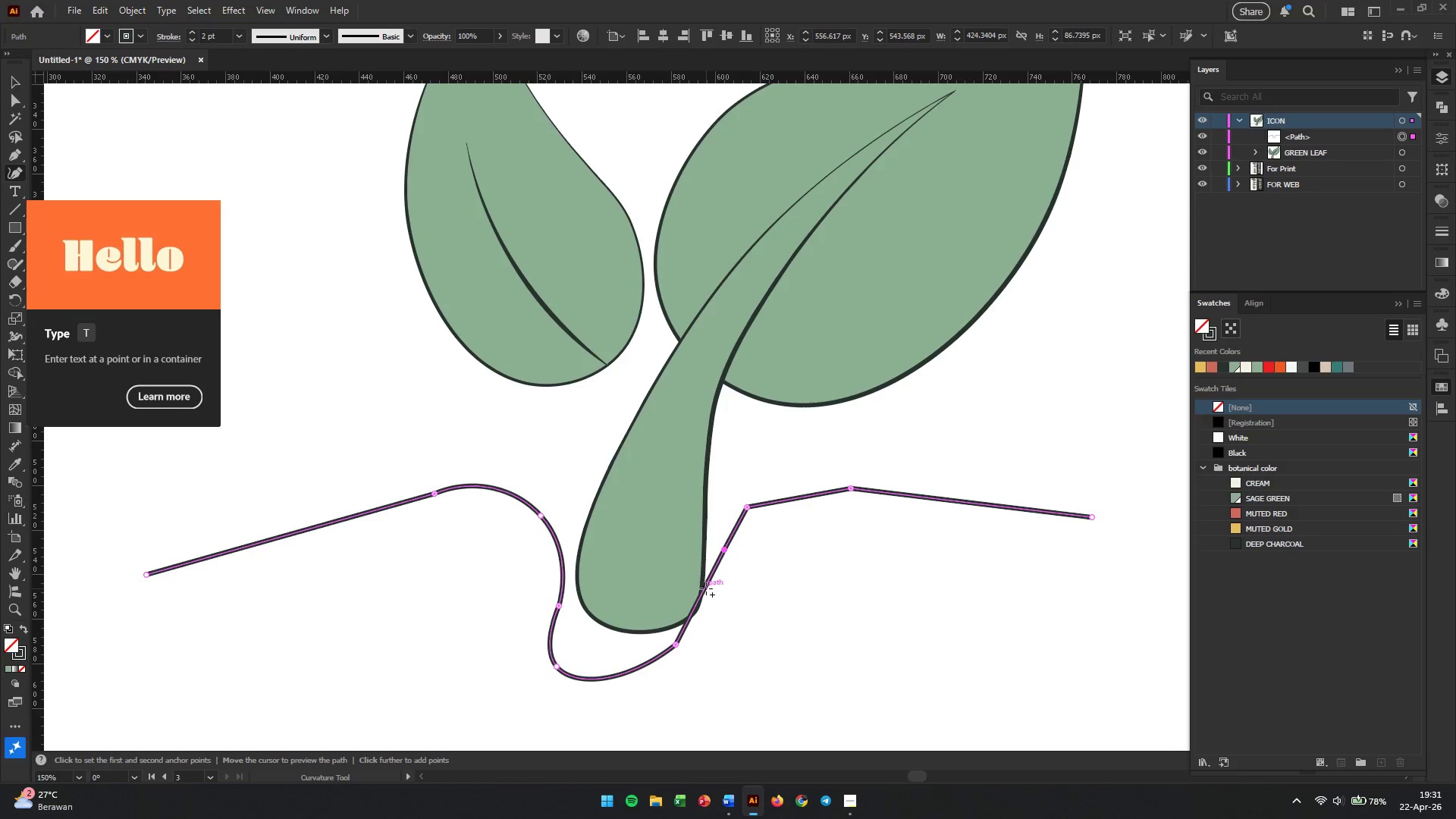 
left_click_drag(start_coordinate=[706, 588], to_coordinate=[719, 609])
 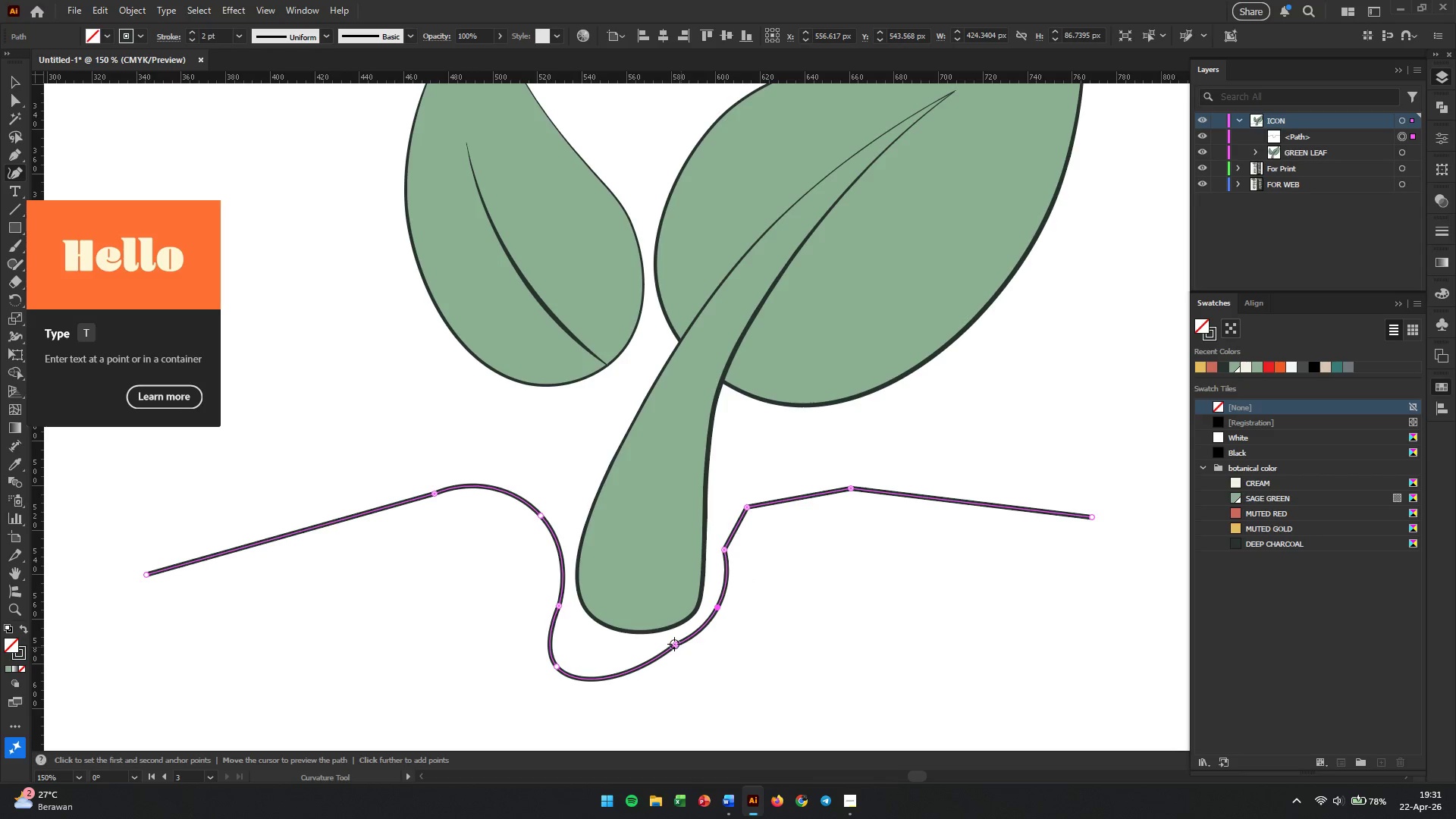 
left_click_drag(start_coordinate=[676, 644], to_coordinate=[676, 650])
 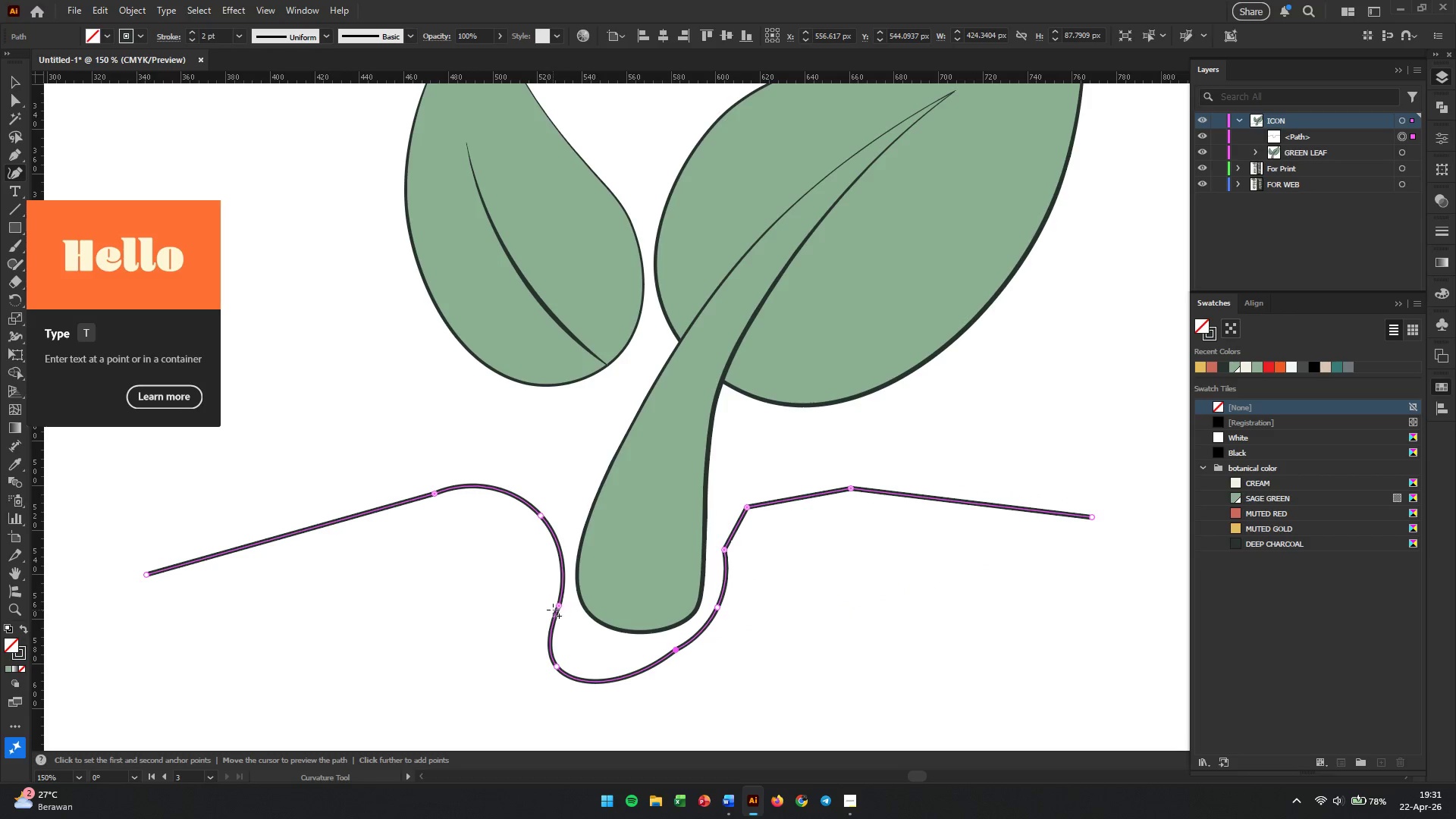 
left_click([556, 604])
 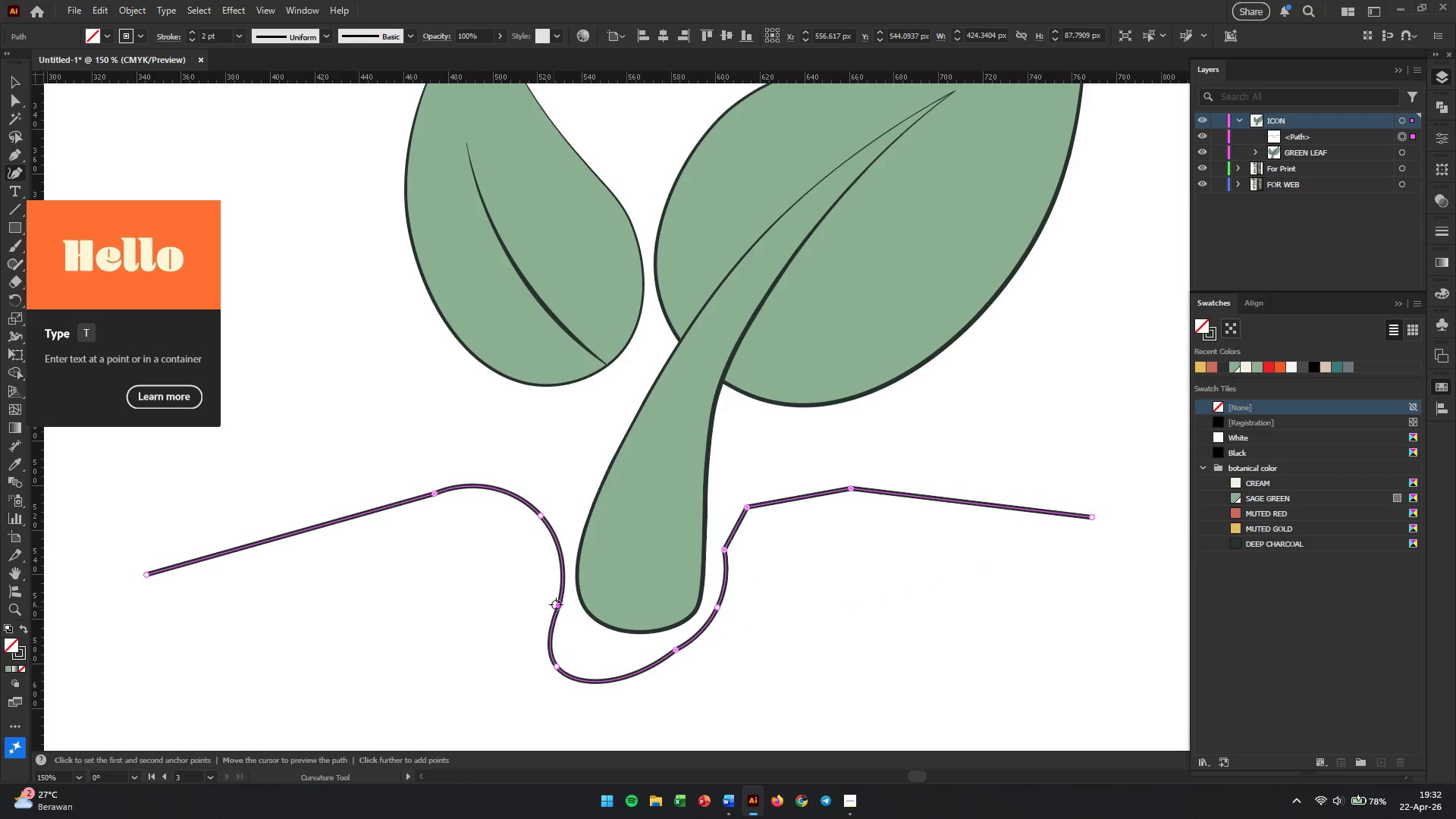 
hold_key(key=Backspace, duration=28.52)
 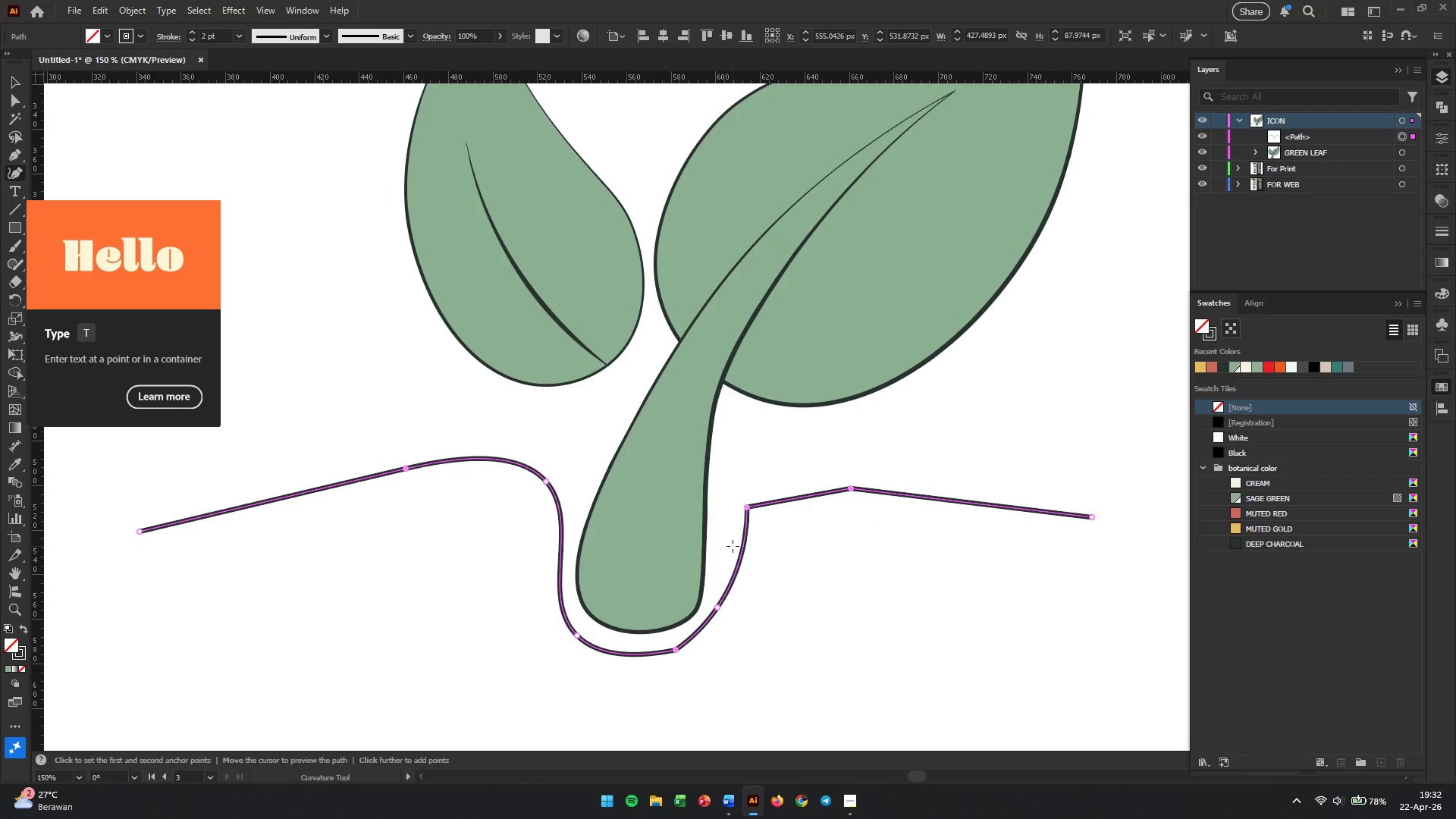 
left_click_drag(start_coordinate=[558, 667], to_coordinate=[576, 635])
 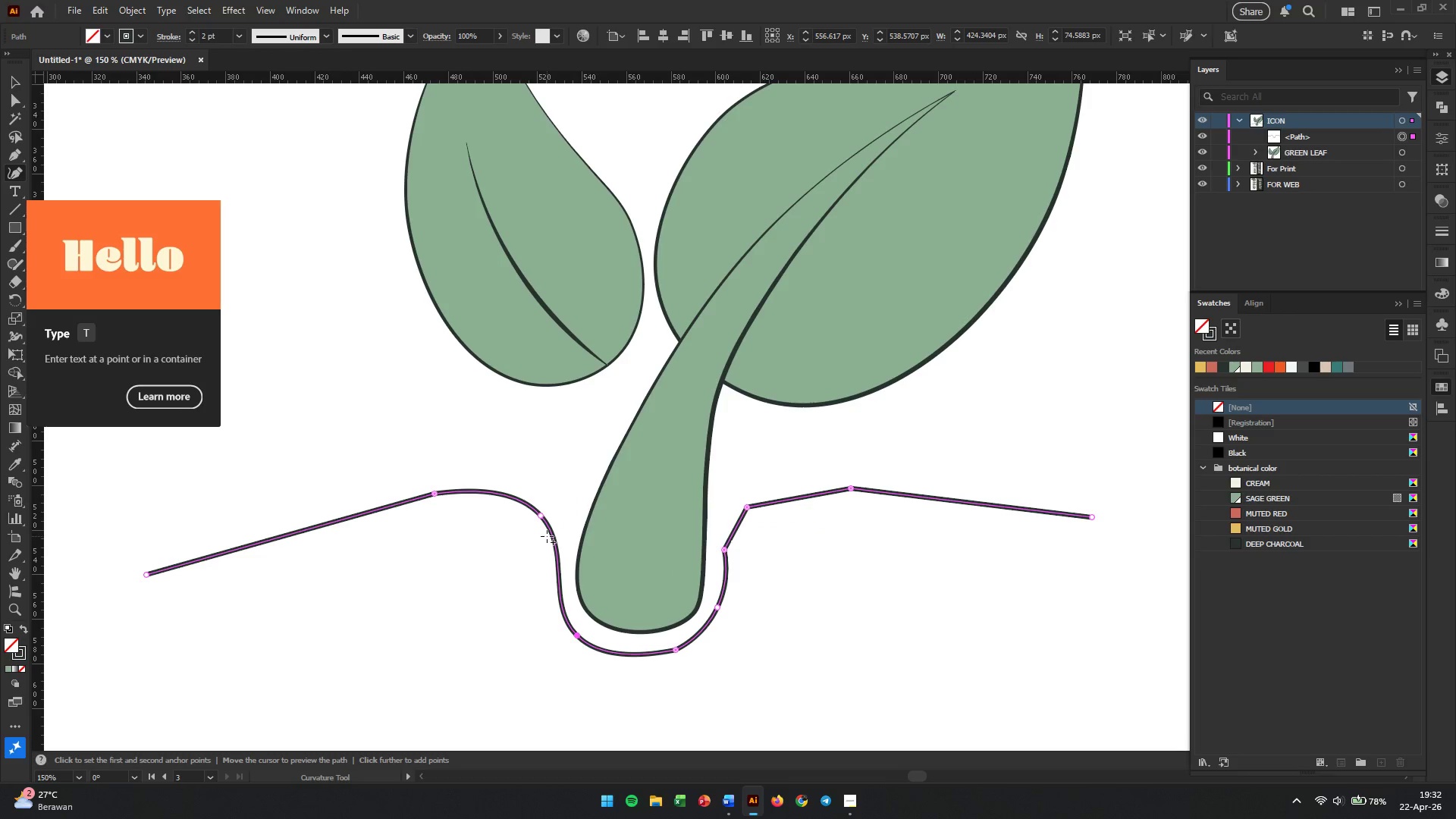 
left_click_drag(start_coordinate=[542, 514], to_coordinate=[546, 482])
 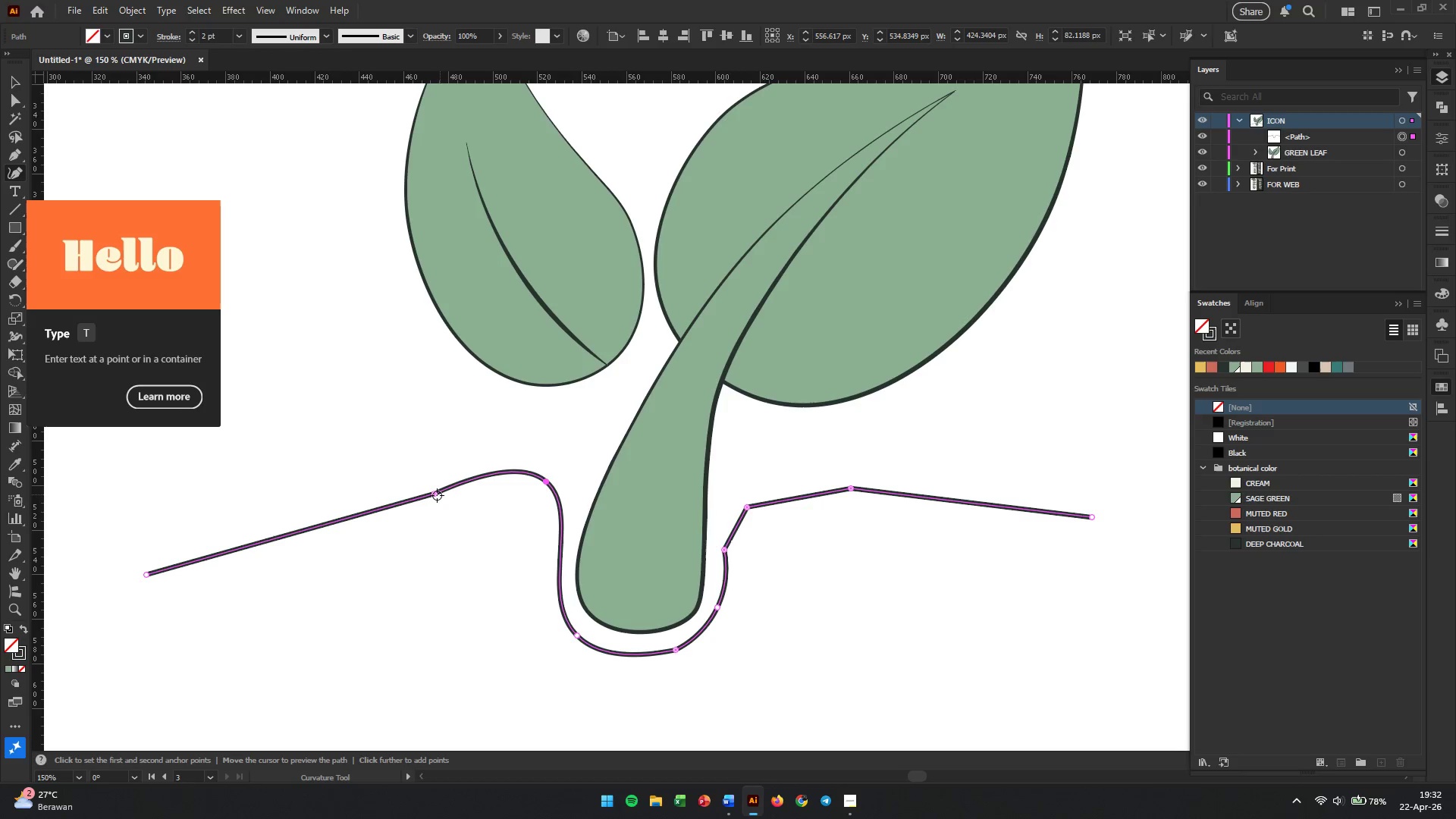 
left_click_drag(start_coordinate=[437, 495], to_coordinate=[416, 480])
 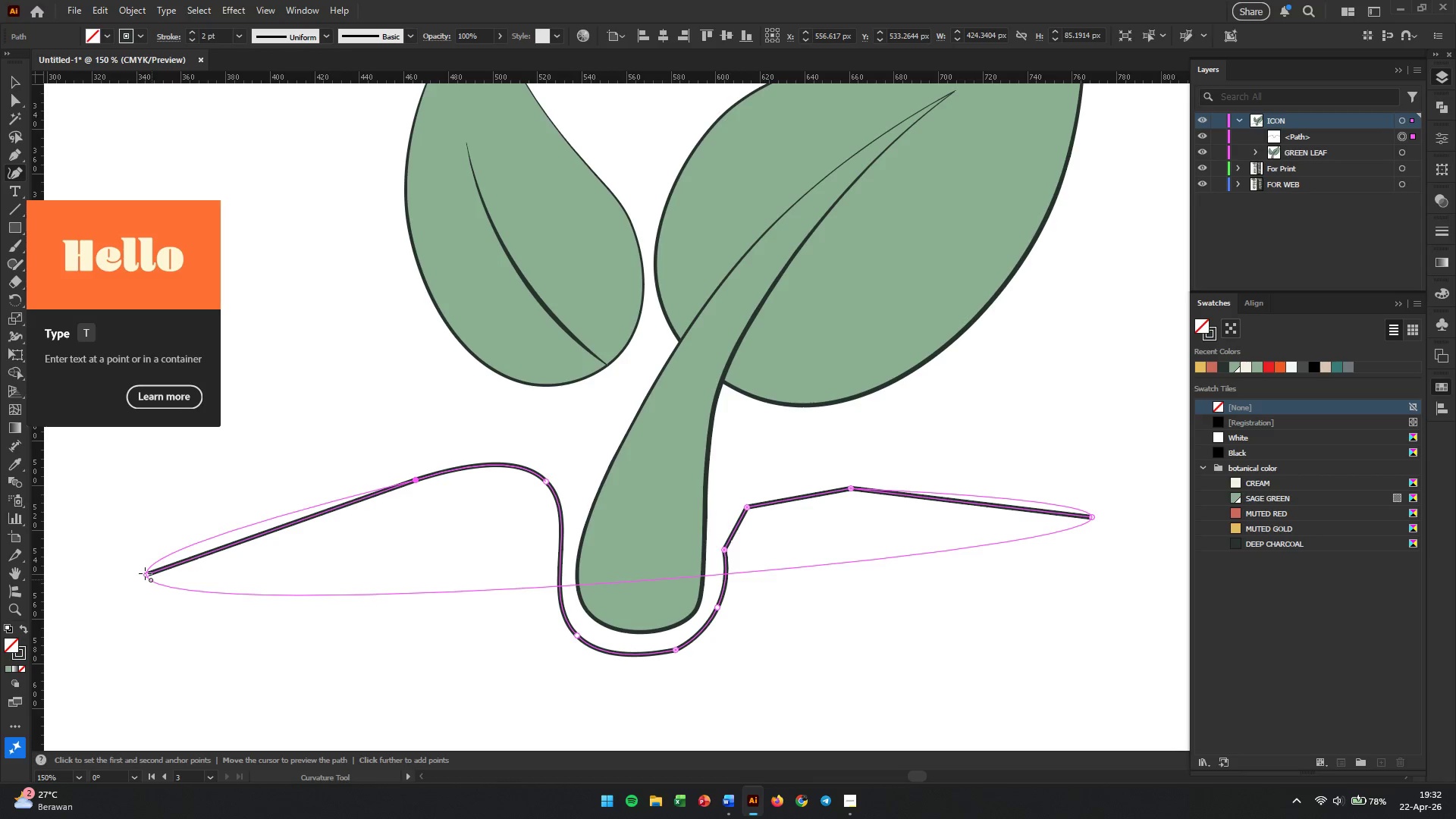 
left_click_drag(start_coordinate=[145, 573], to_coordinate=[140, 532])
 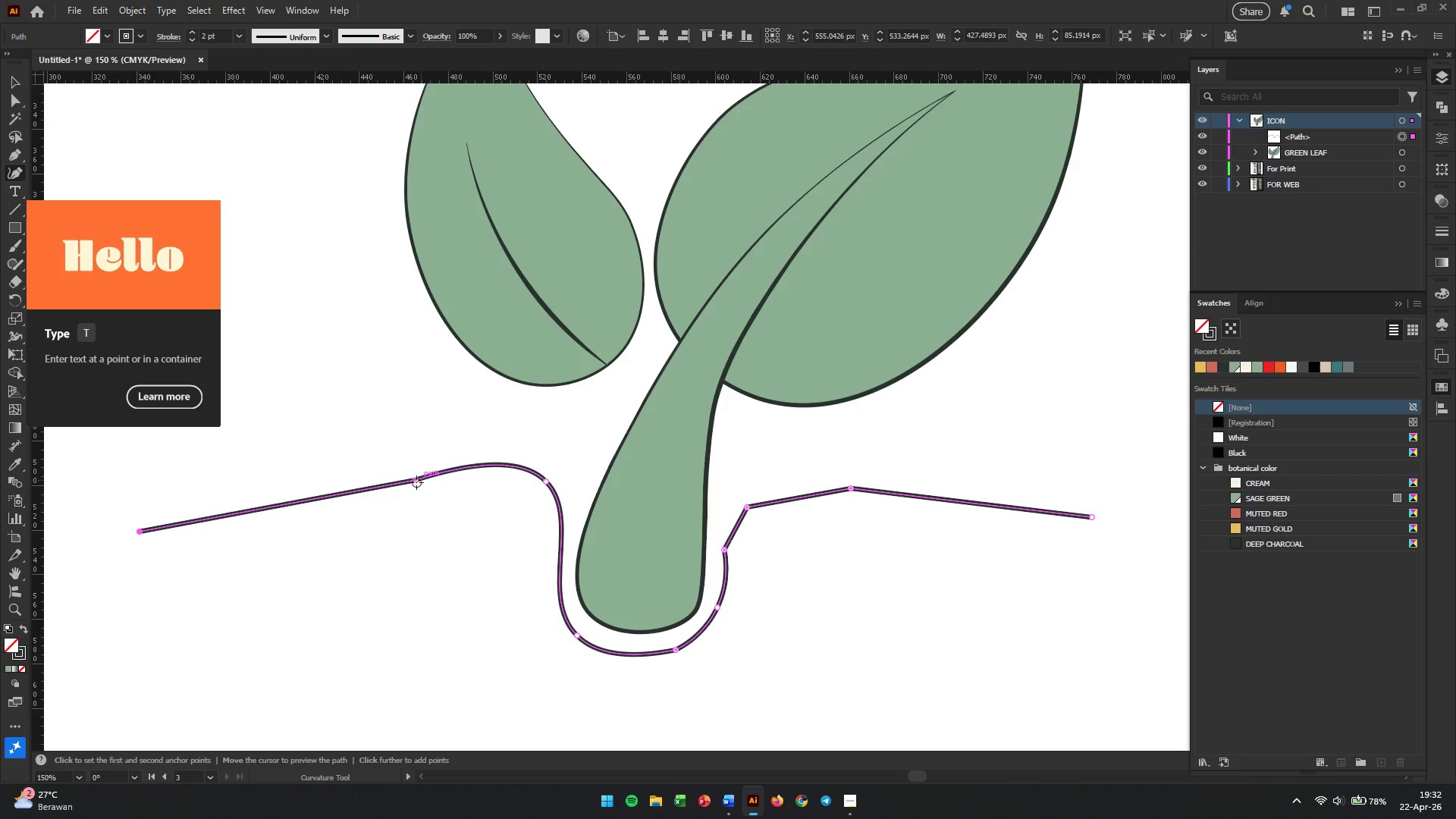 
left_click_drag(start_coordinate=[416, 482], to_coordinate=[406, 469])
 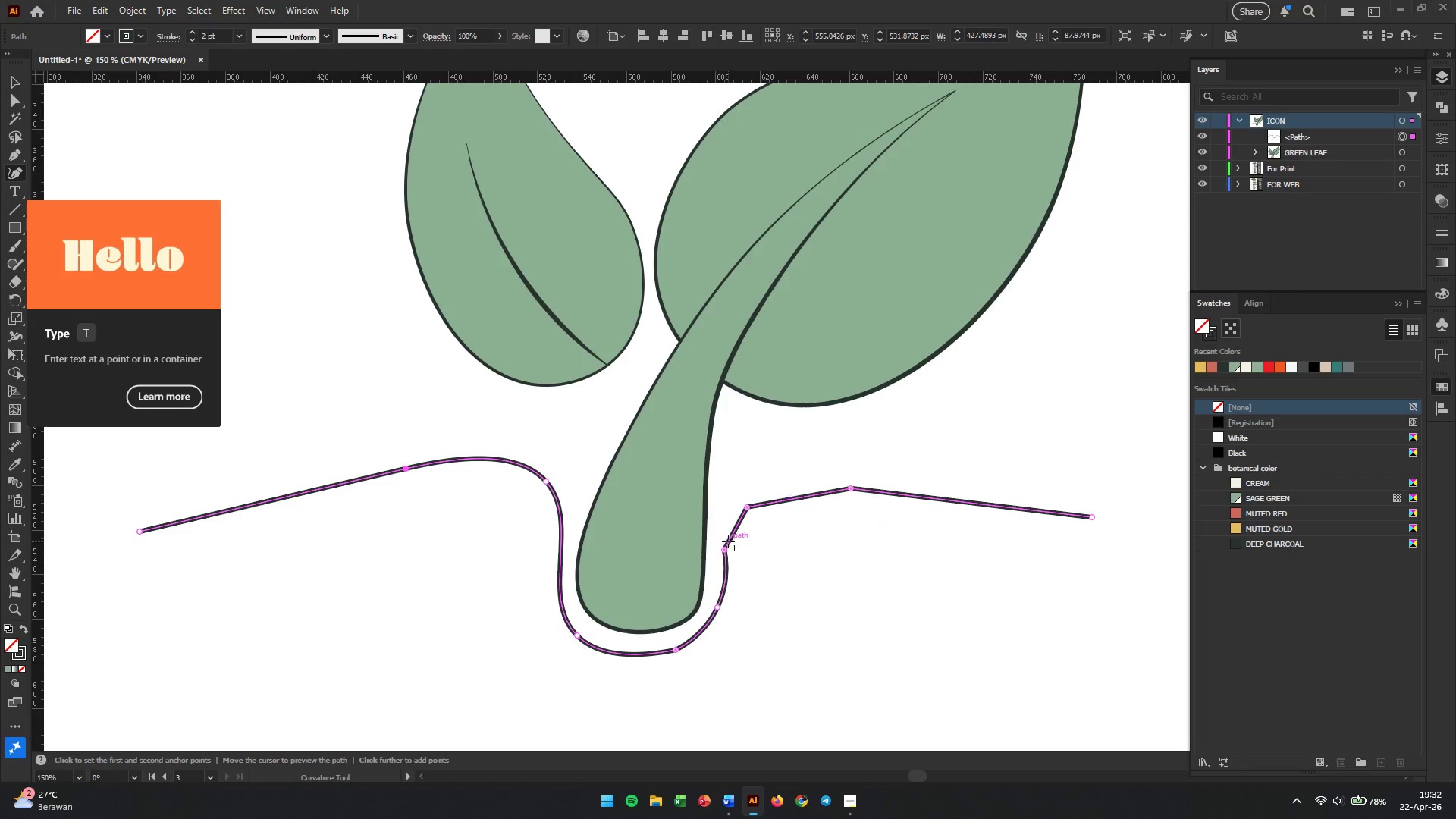 
left_click([726, 551])
 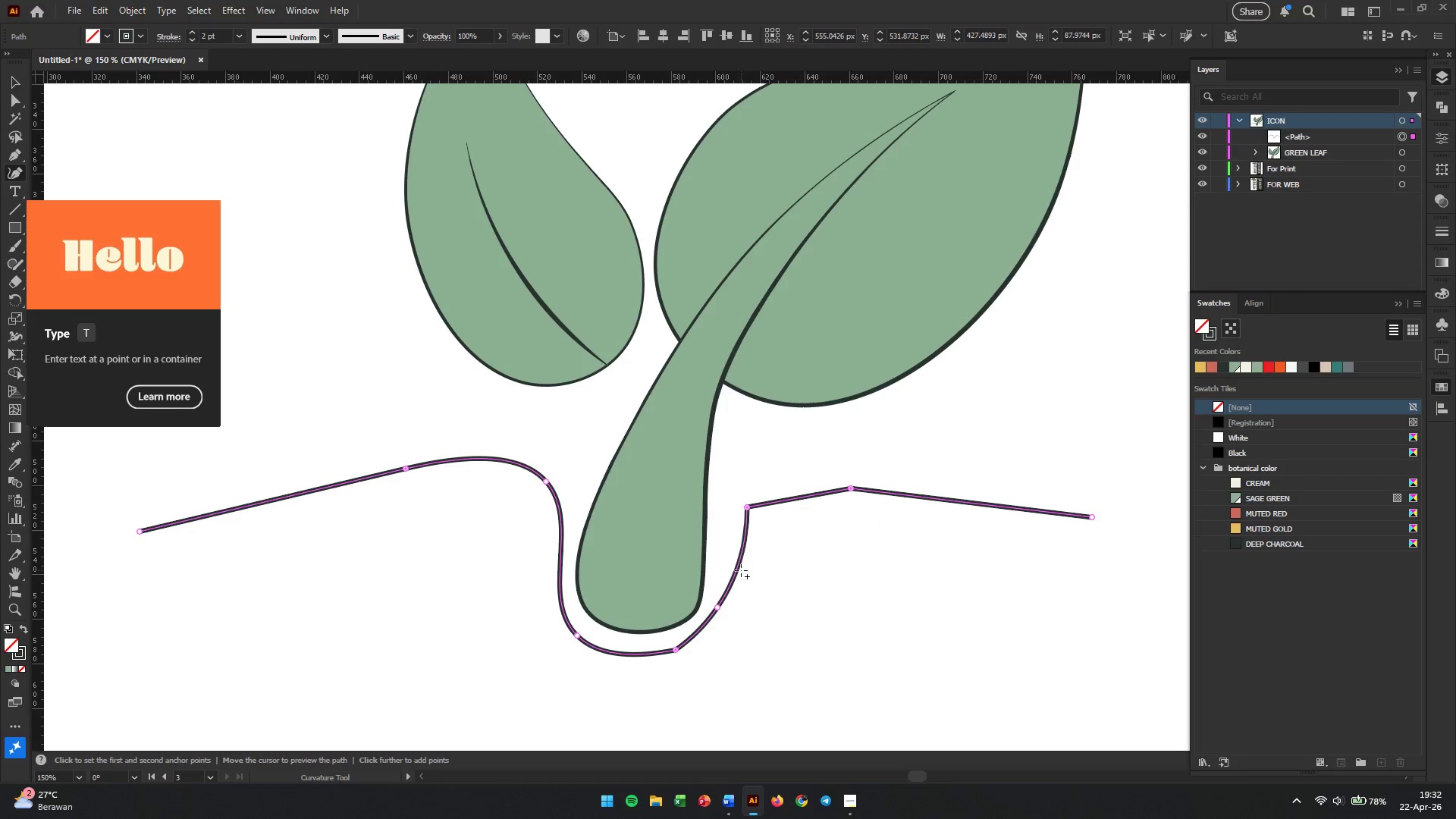 
left_click_drag(start_coordinate=[677, 651], to_coordinate=[698, 642])
 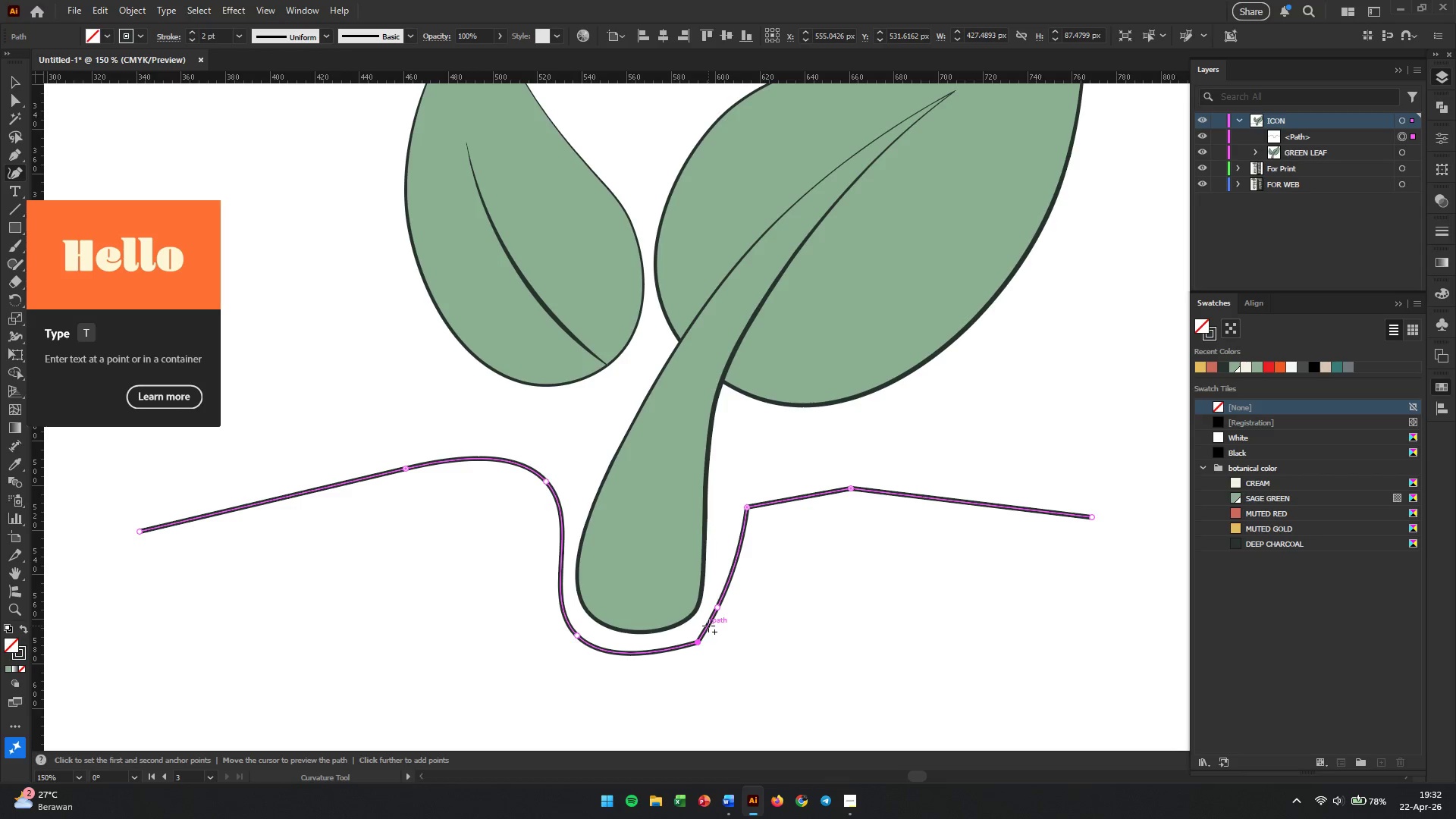 
left_click_drag(start_coordinate=[708, 626], to_coordinate=[716, 629])
 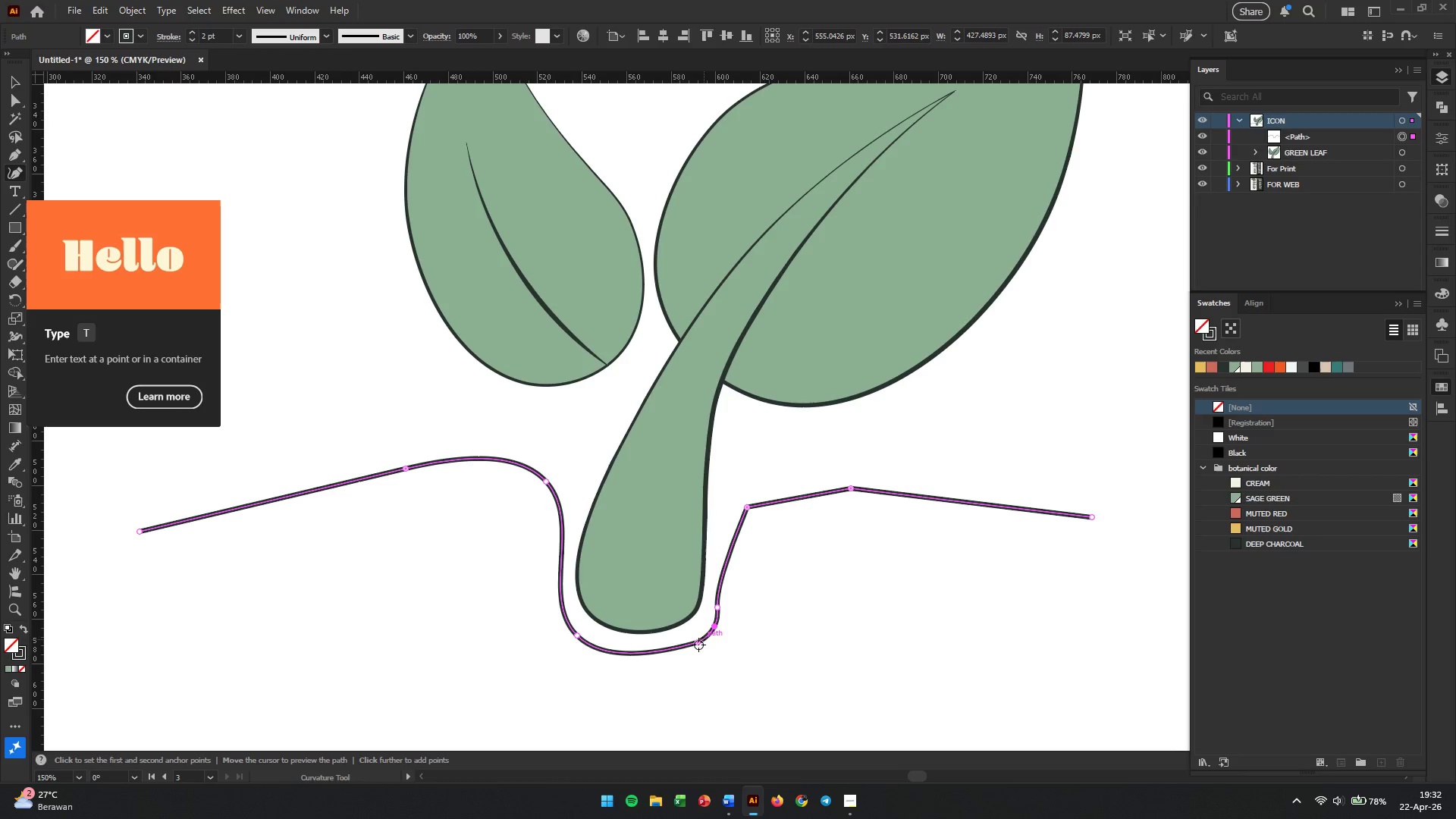 
left_click_drag(start_coordinate=[698, 645], to_coordinate=[669, 657])
 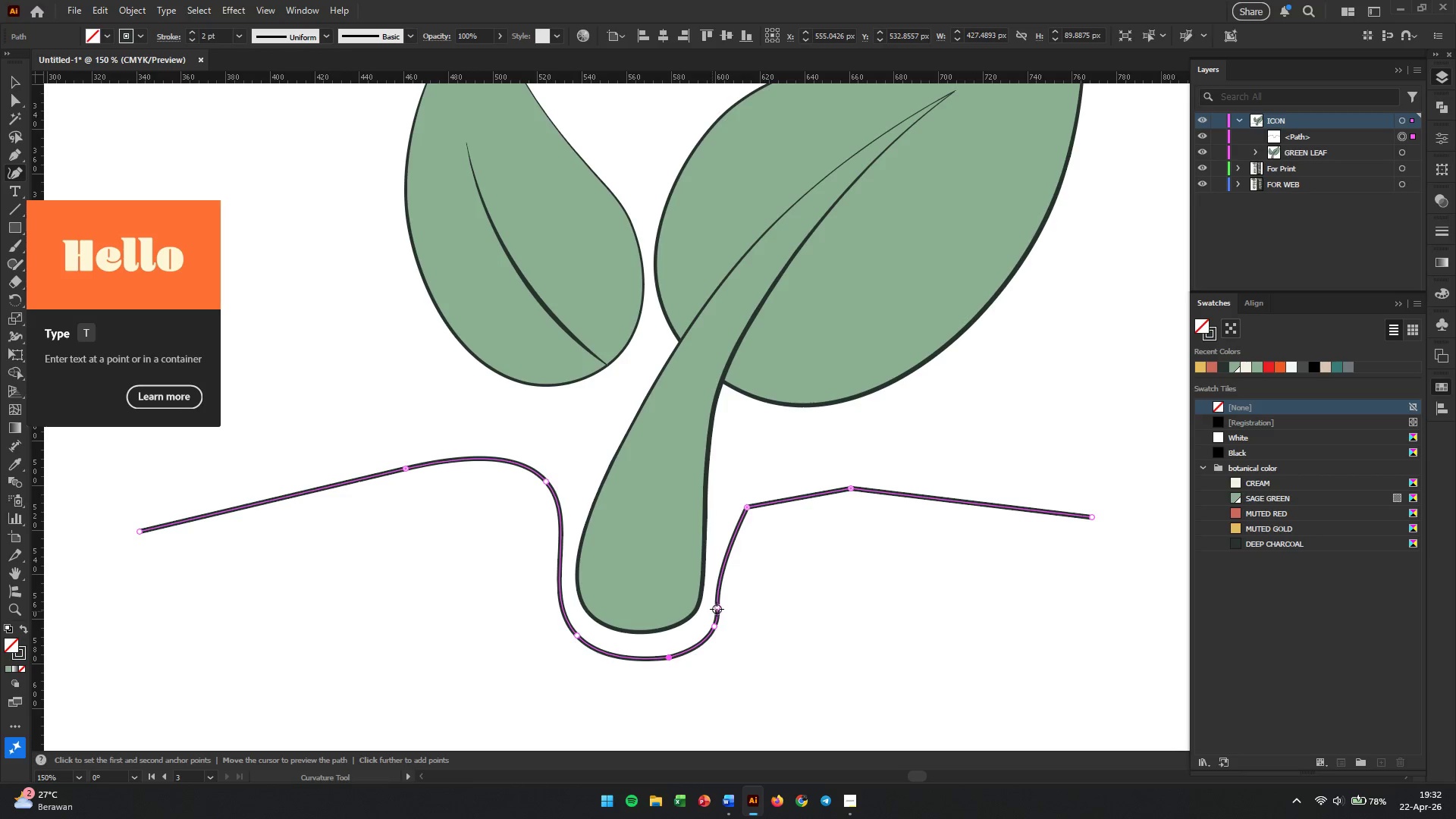 
left_click_drag(start_coordinate=[717, 609], to_coordinate=[730, 516])
 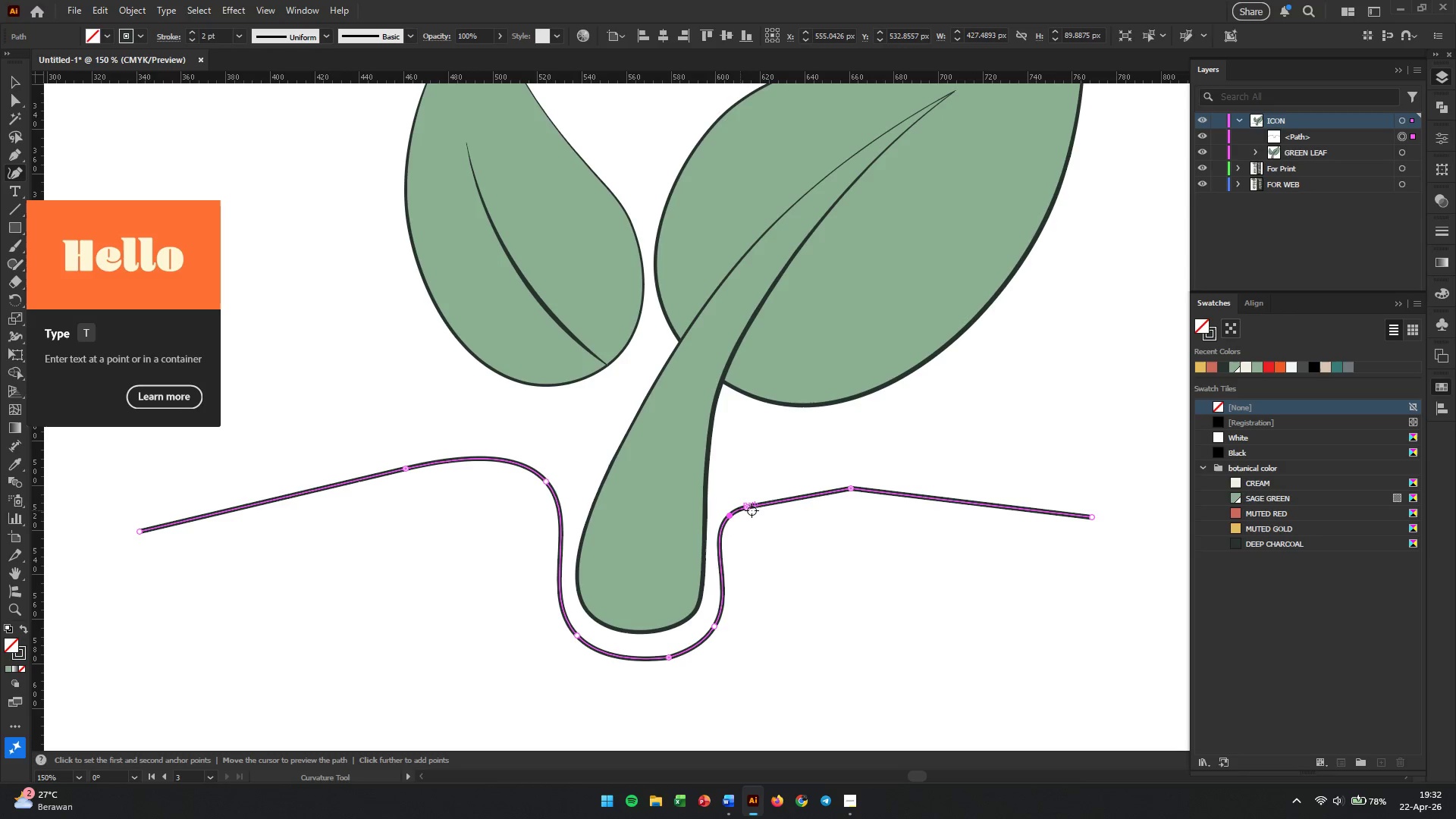 
left_click([748, 508])
 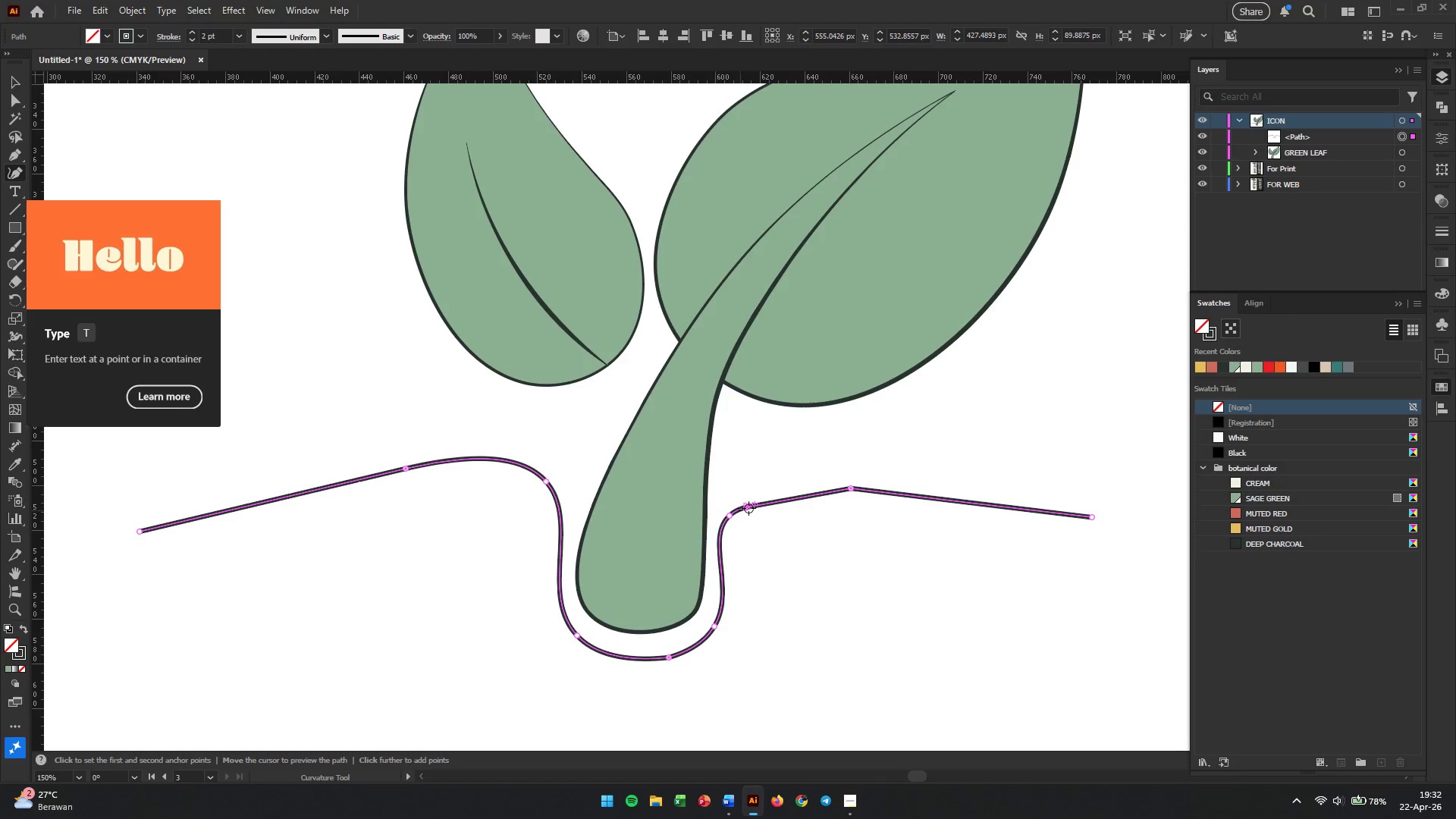 
key(Backspace)
 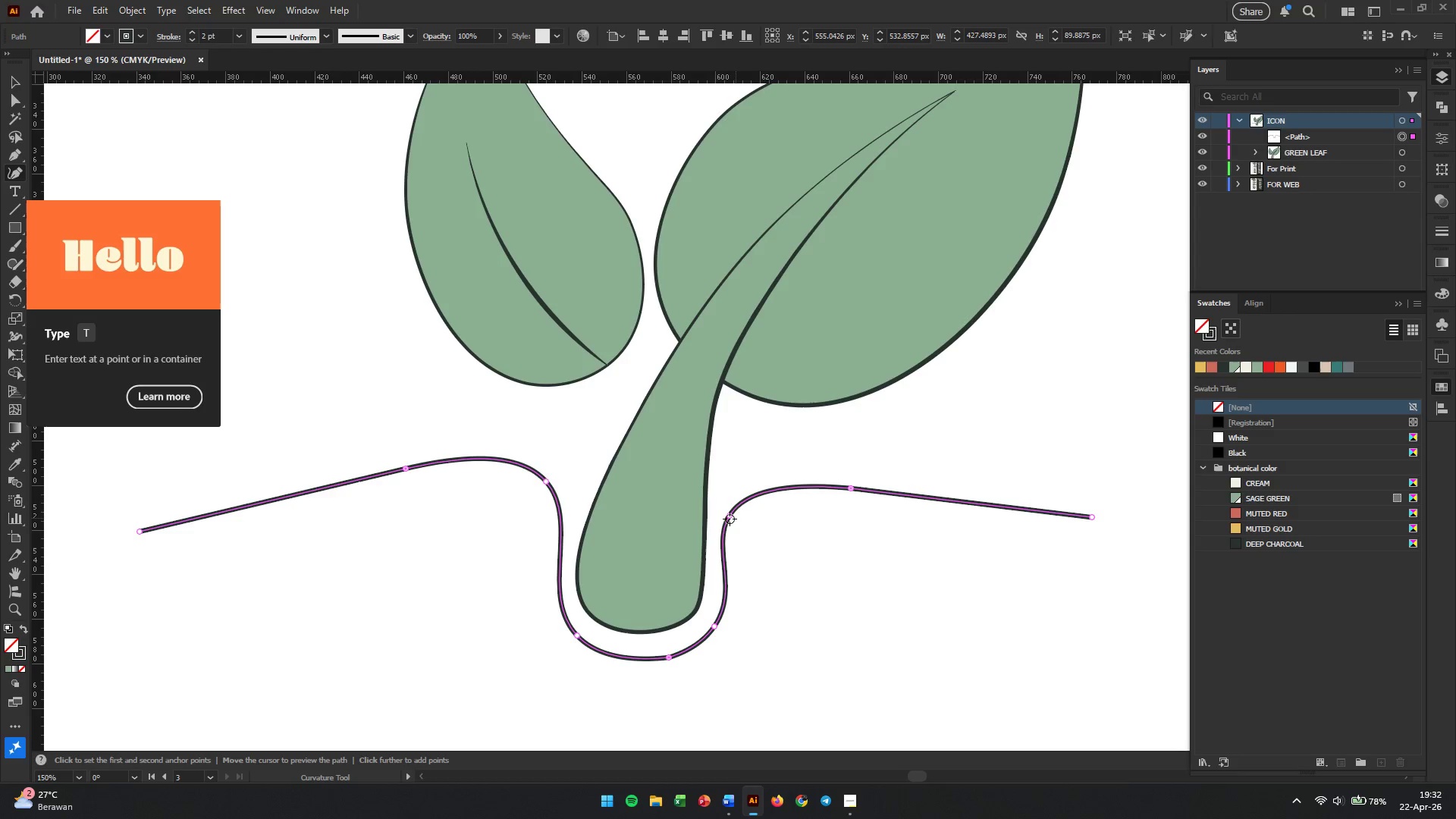 
left_click_drag(start_coordinate=[730, 519], to_coordinate=[739, 483])
 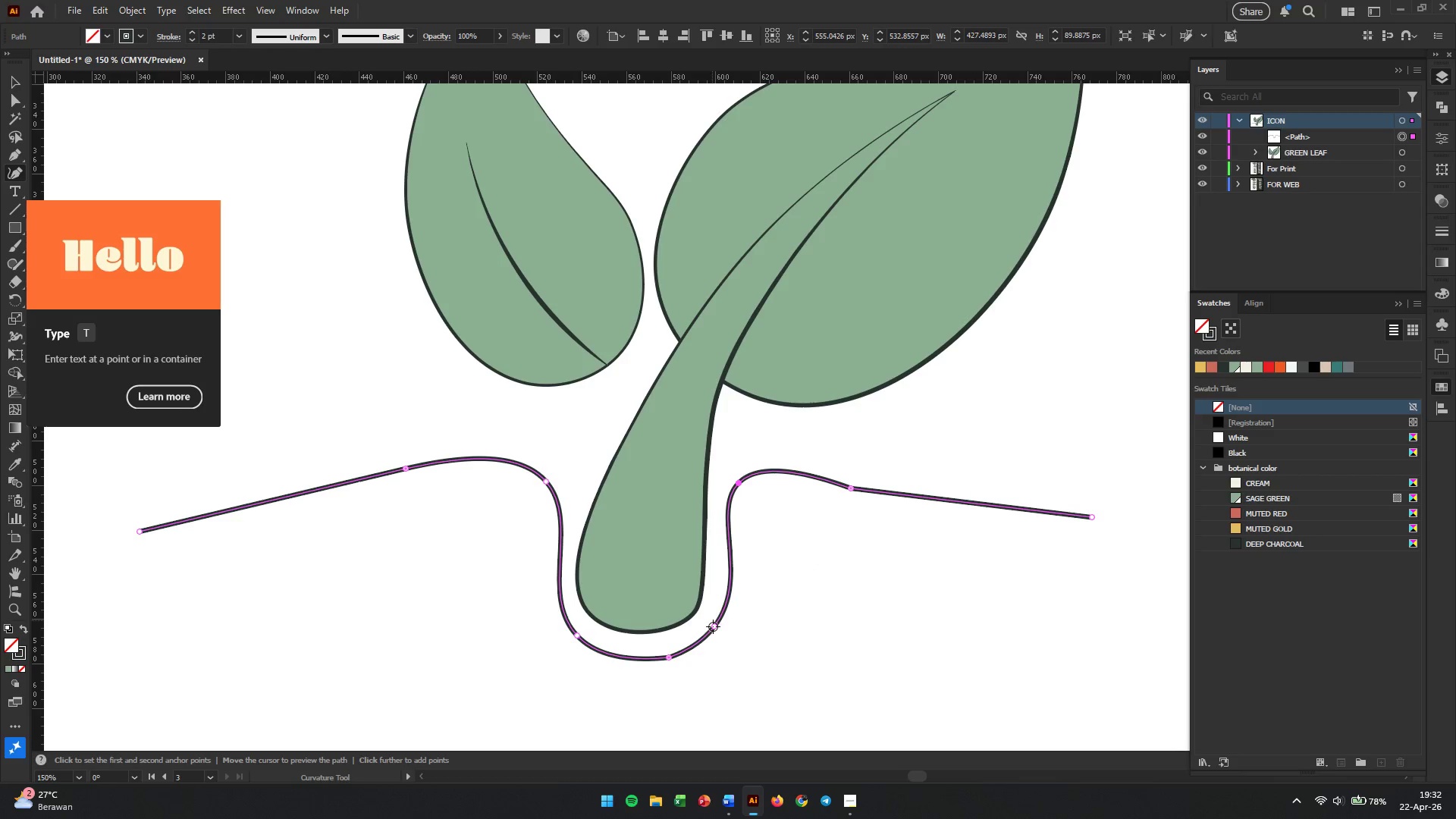 
left_click_drag(start_coordinate=[713, 626], to_coordinate=[718, 629])
 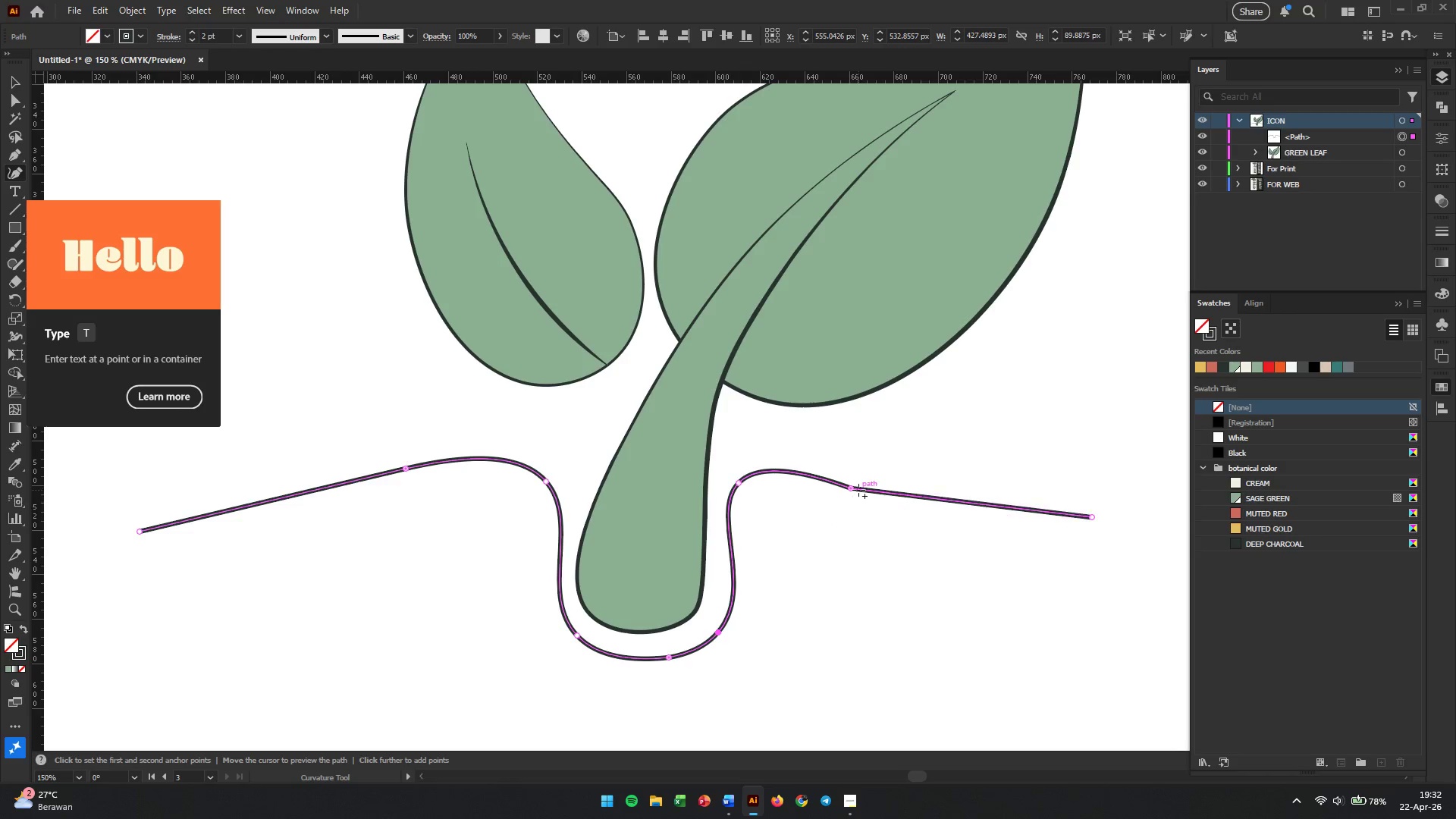 
left_click_drag(start_coordinate=[852, 490], to_coordinate=[856, 471])
 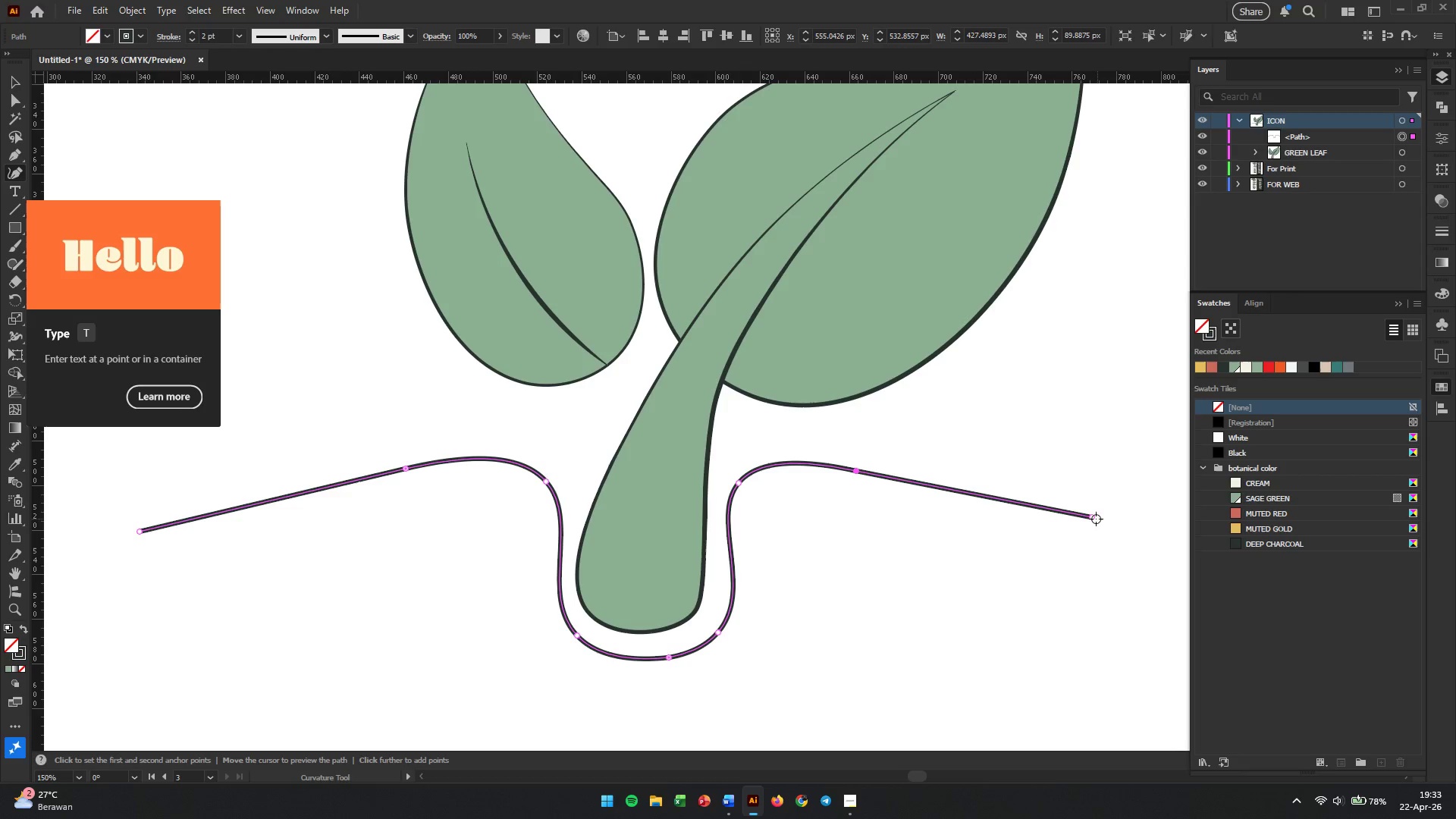 
left_click_drag(start_coordinate=[1094, 519], to_coordinate=[1118, 482])
 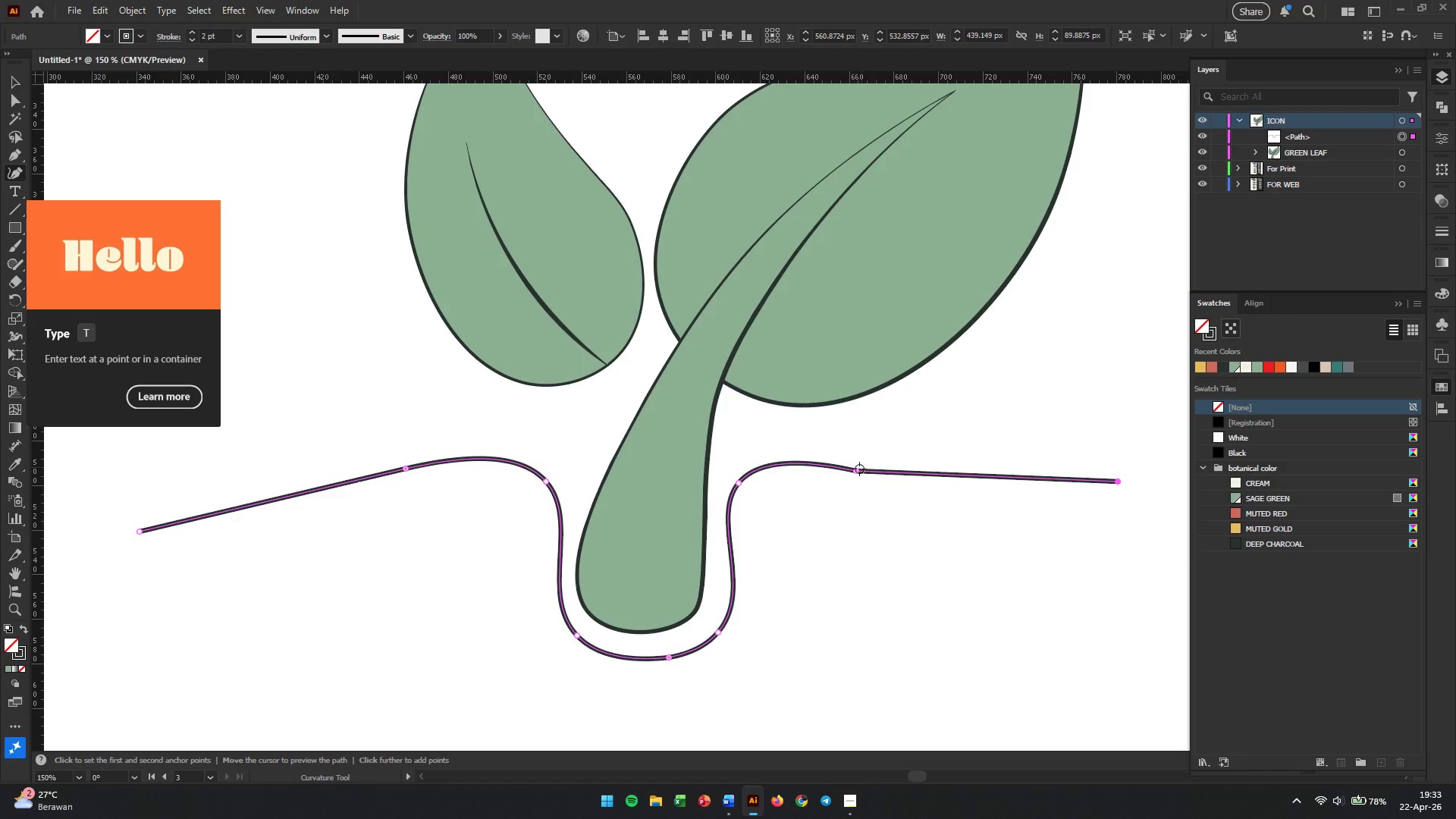 
left_click_drag(start_coordinate=[858, 470], to_coordinate=[858, 459])
 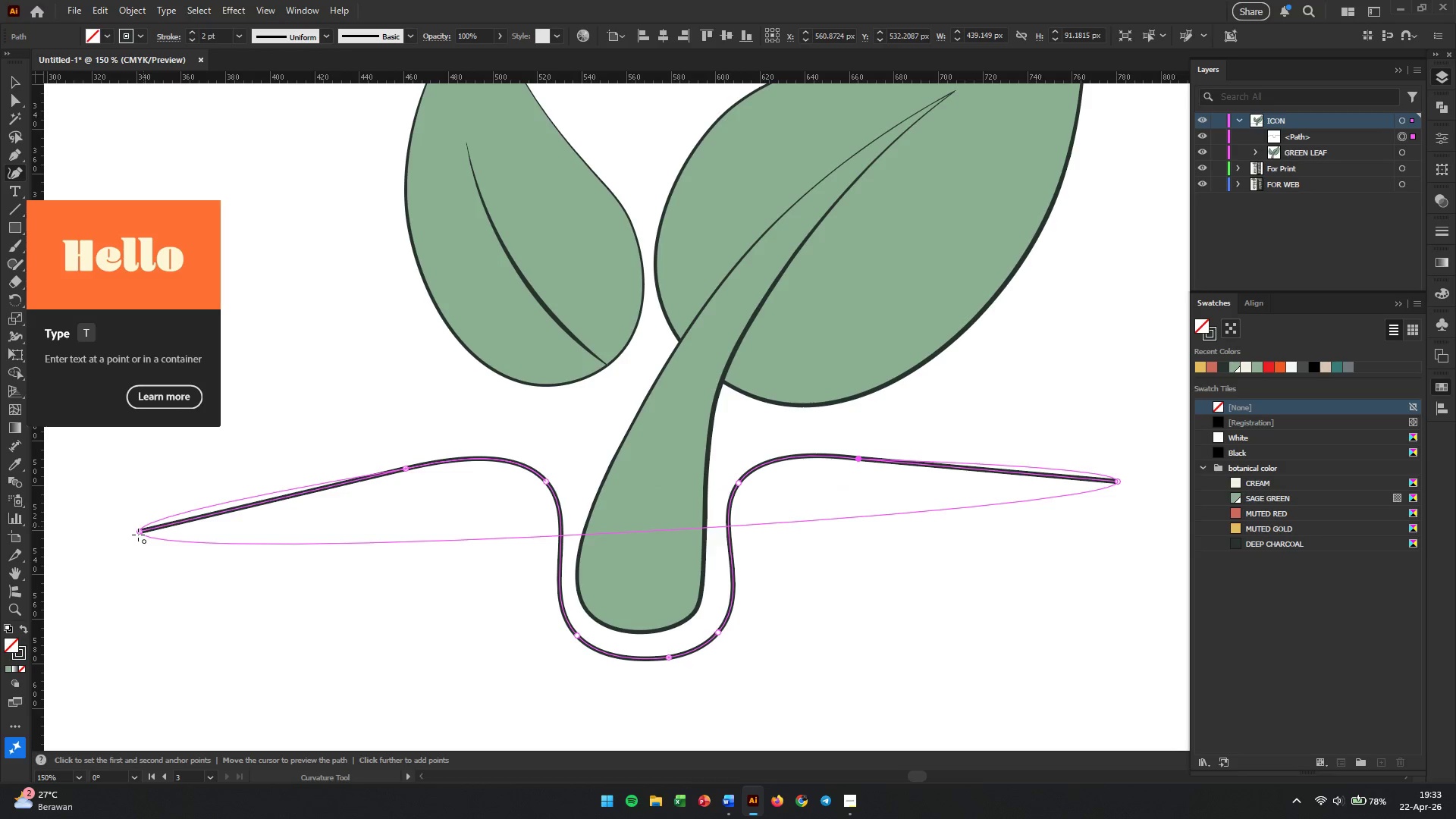 
left_click_drag(start_coordinate=[140, 531], to_coordinate=[140, 502])
 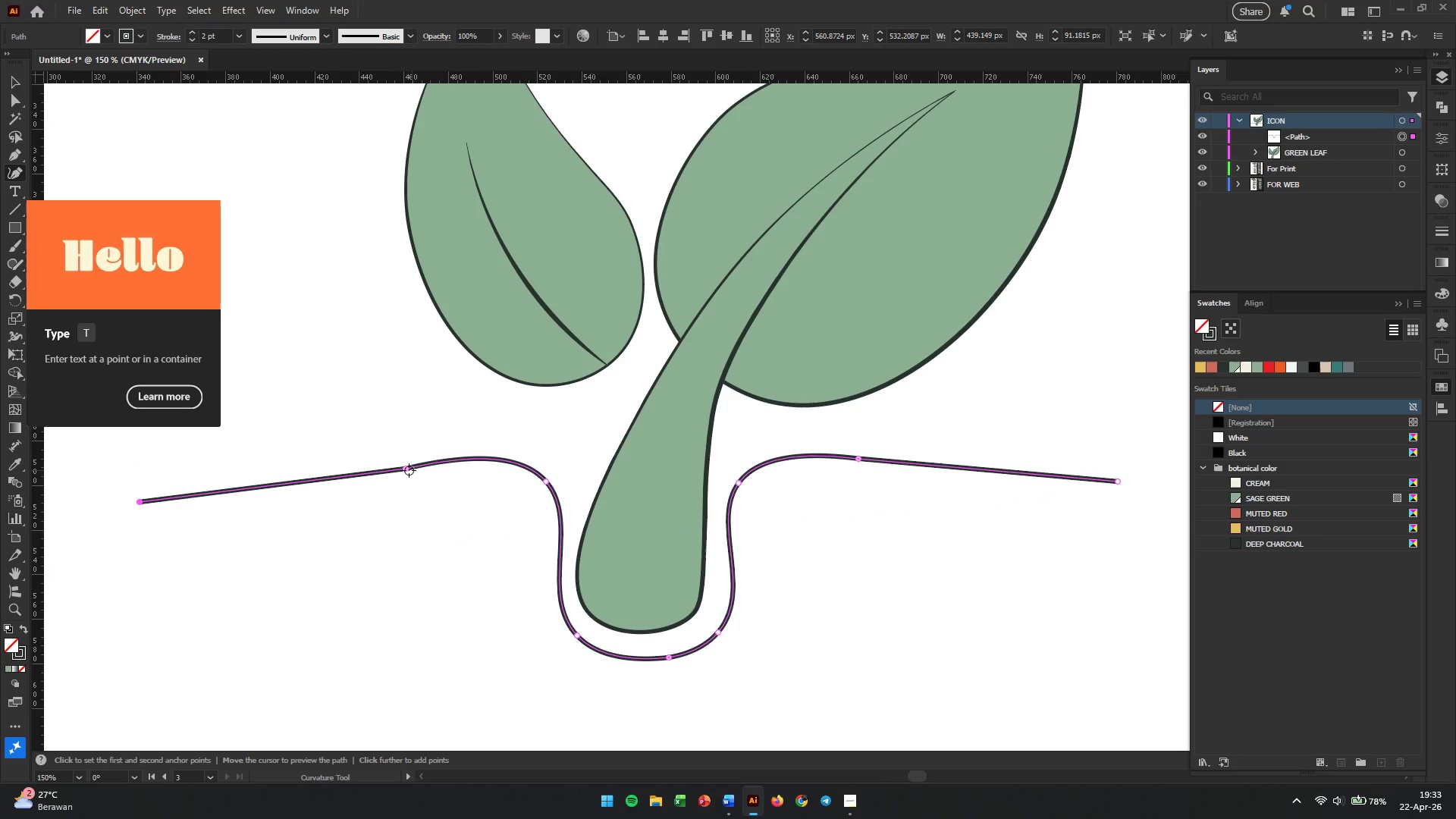 
left_click_drag(start_coordinate=[408, 470], to_coordinate=[403, 455])
 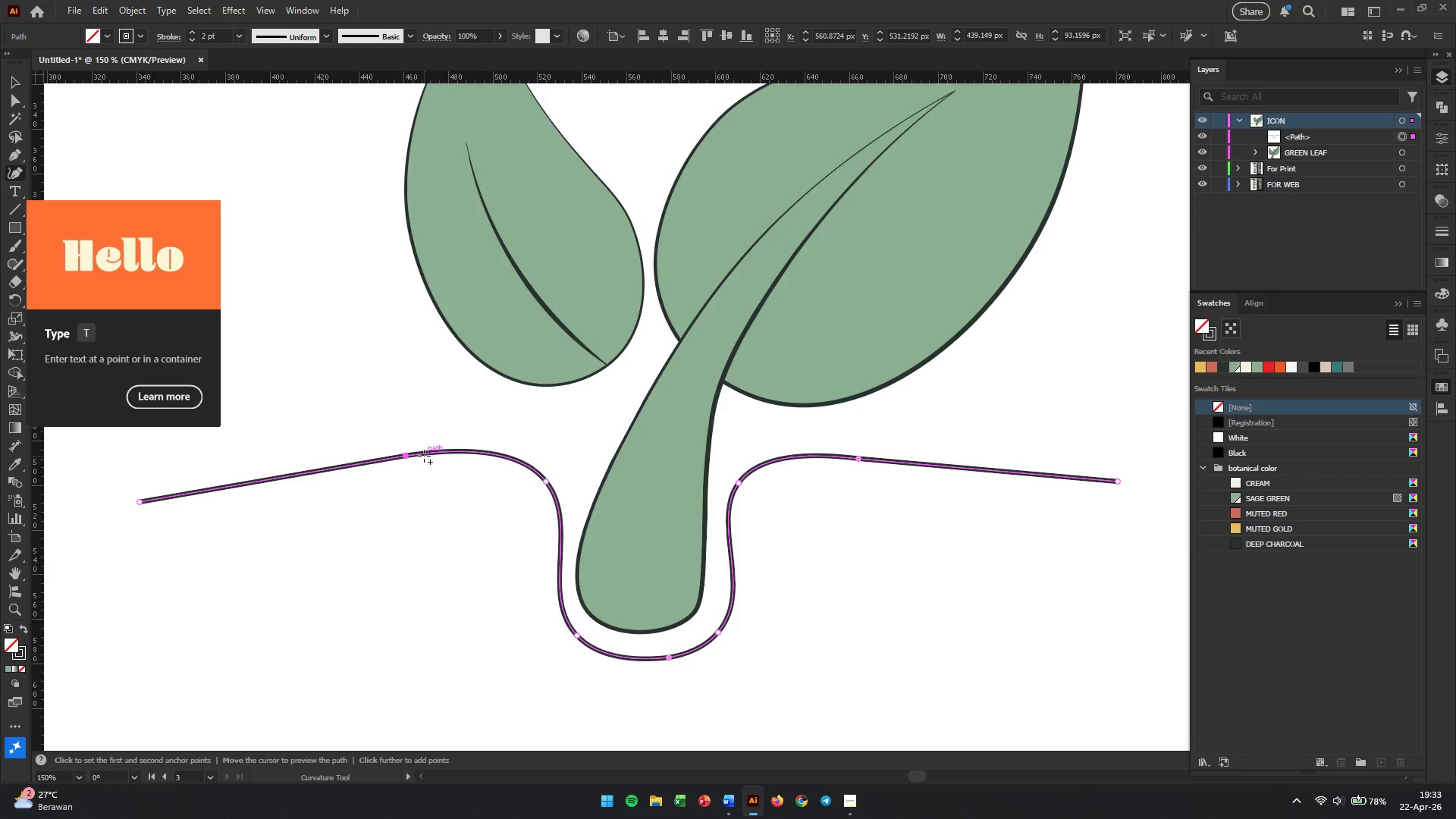 
hold_key(key=AltLeft, duration=1.39)
scroll: coordinate [425, 460], scroll_direction: down, amount: 3.0
 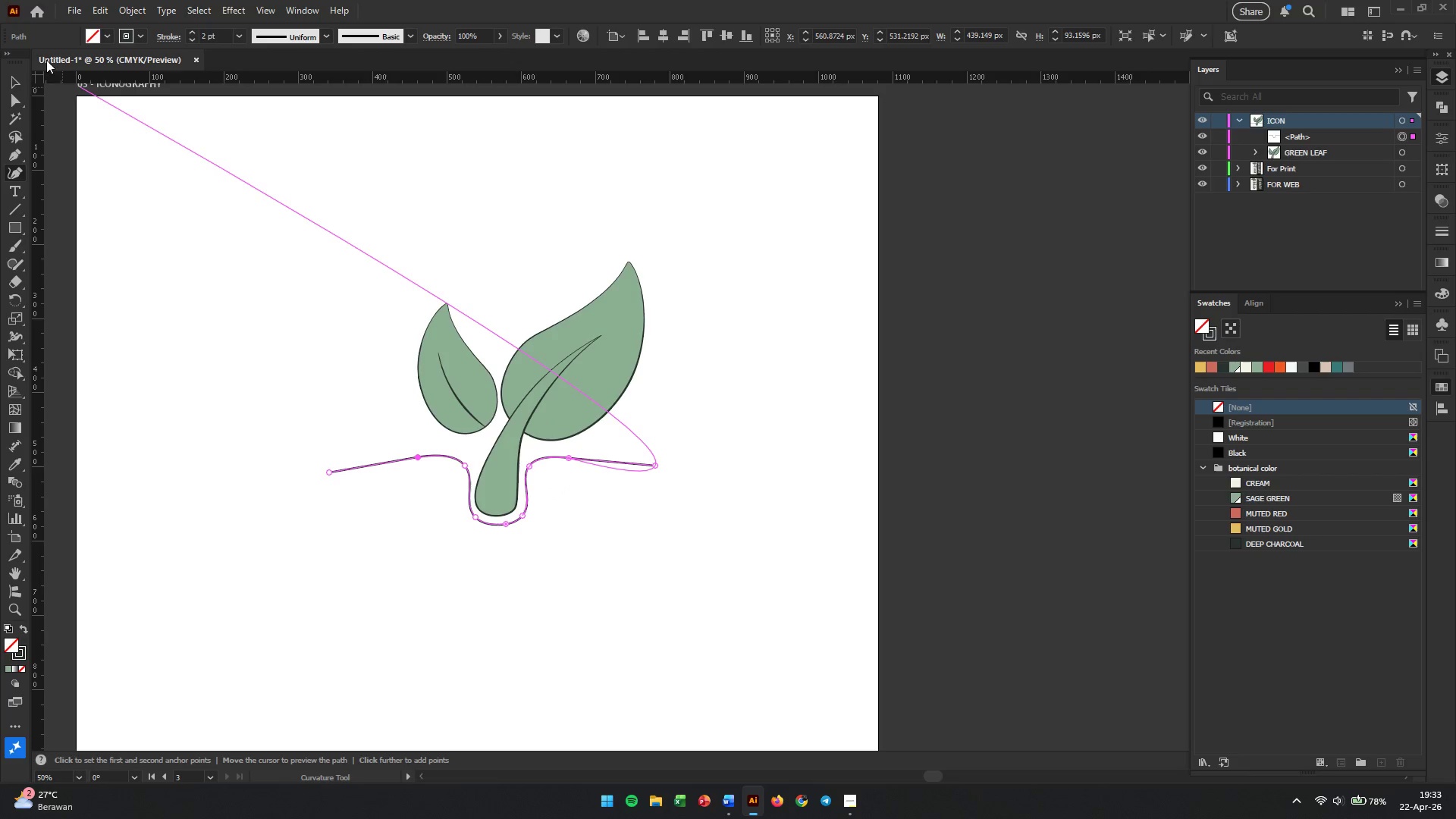 
left_click([13, 83])
 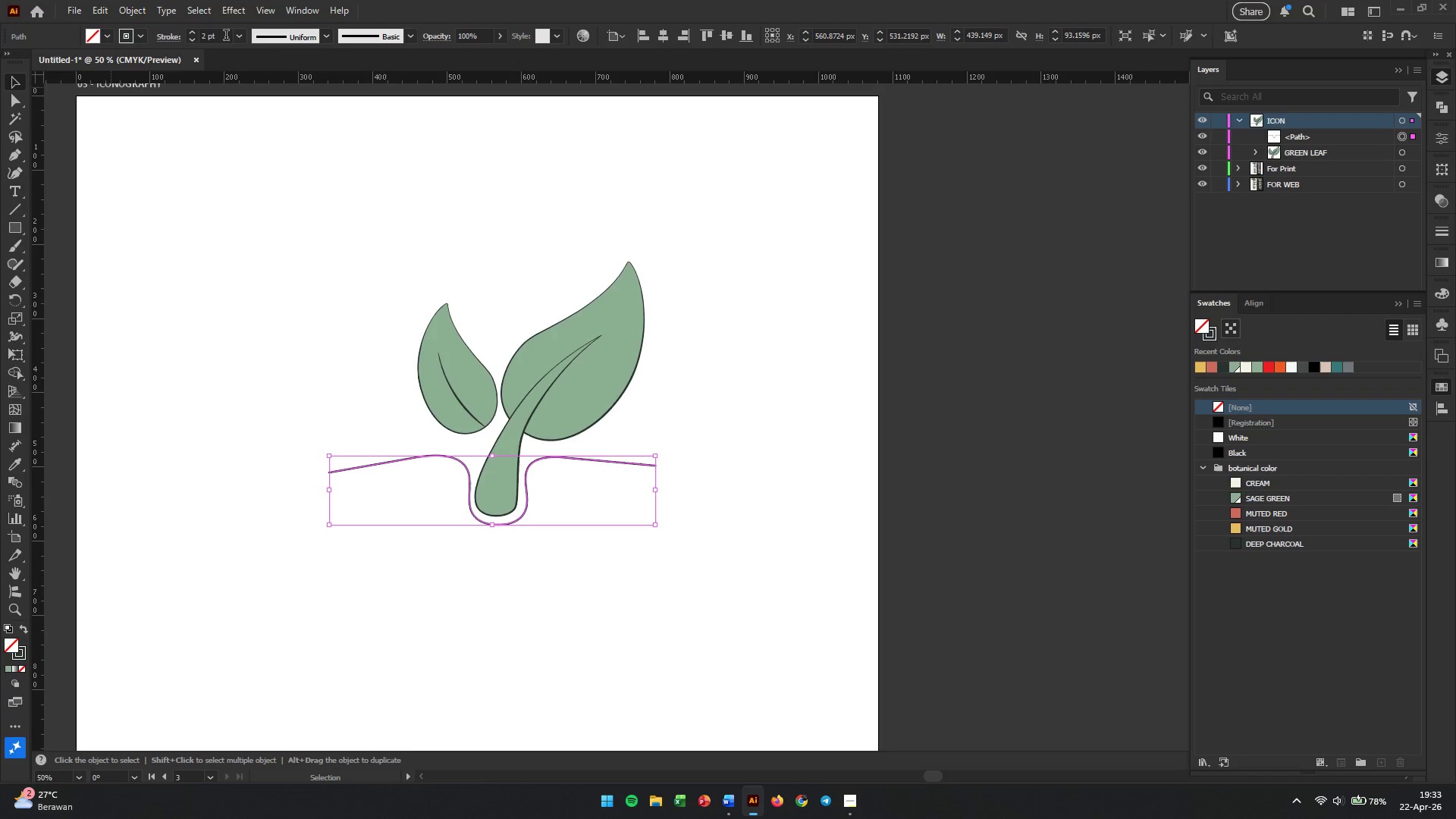 
double_click([224, 36])
 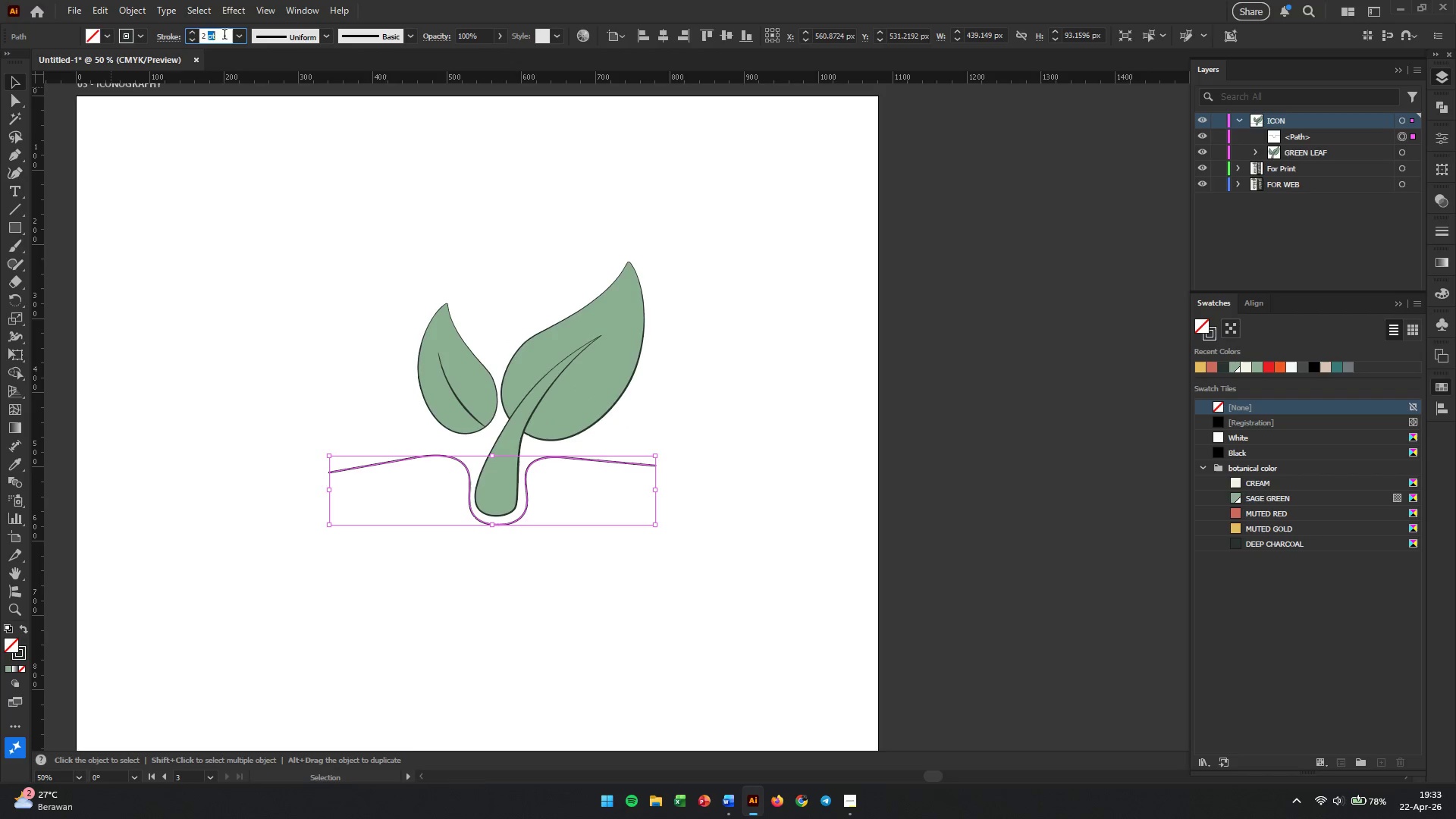 
triple_click([224, 36])
 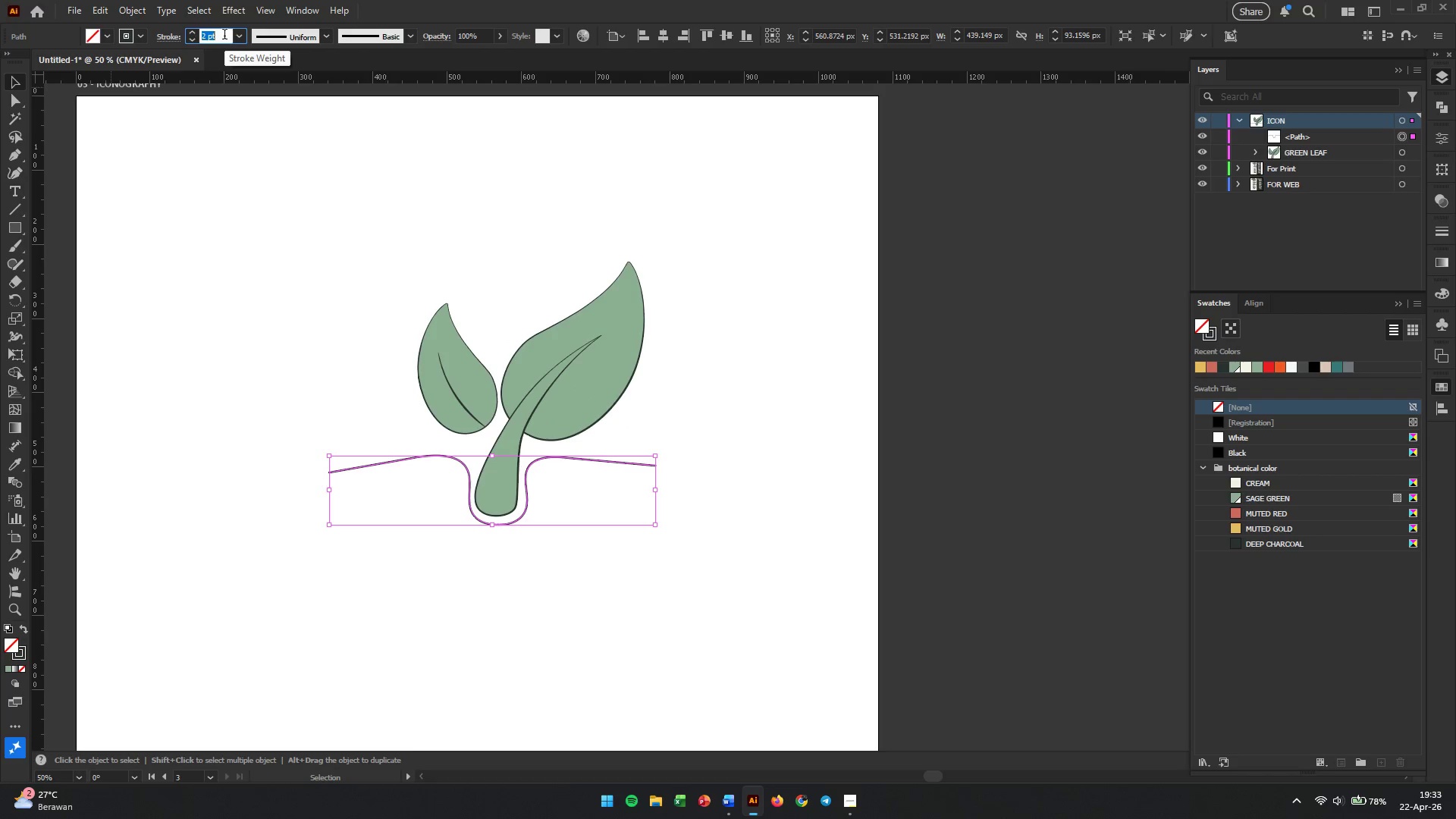 
key(Numpad4)
 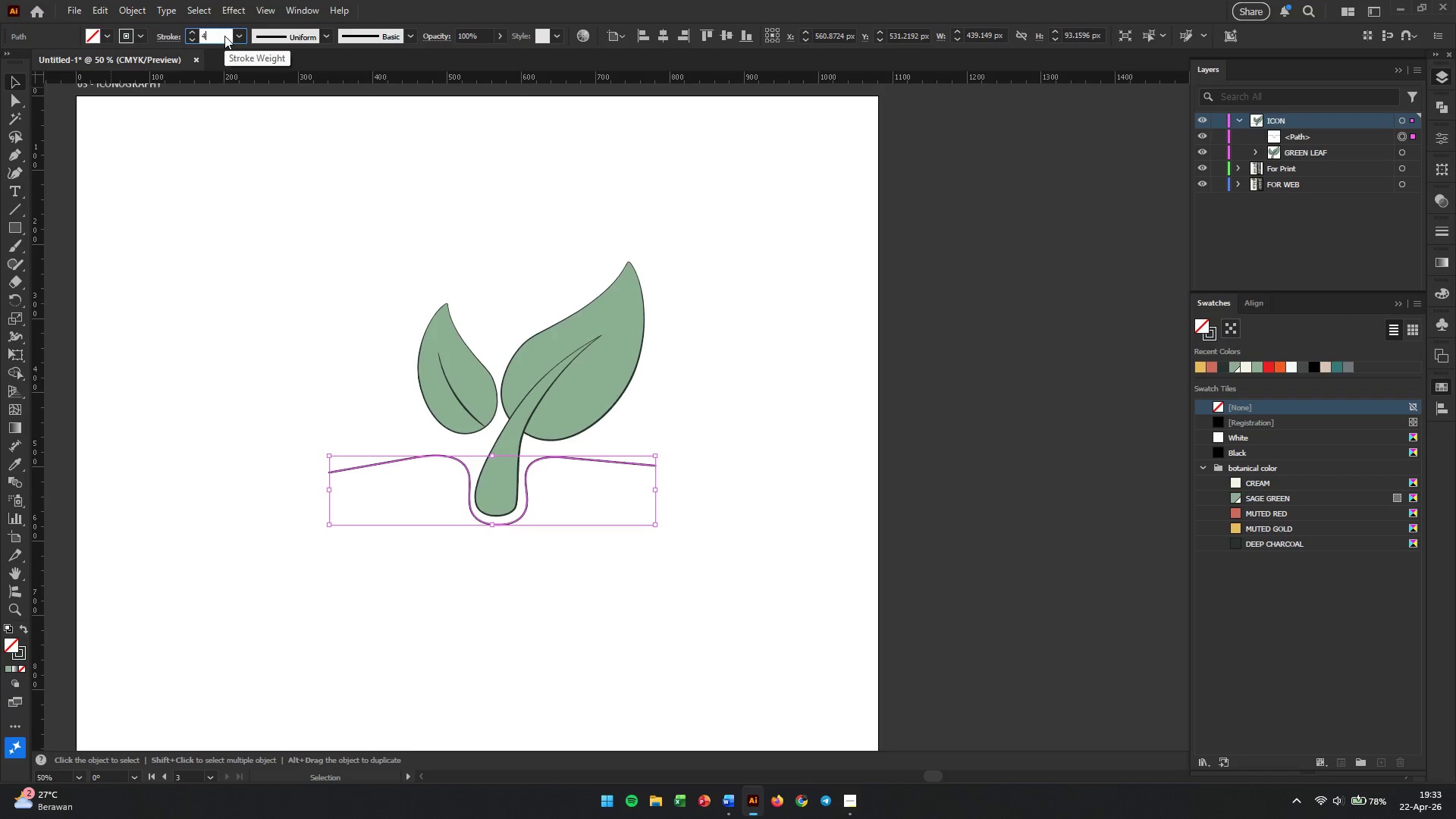 
key(Enter)
 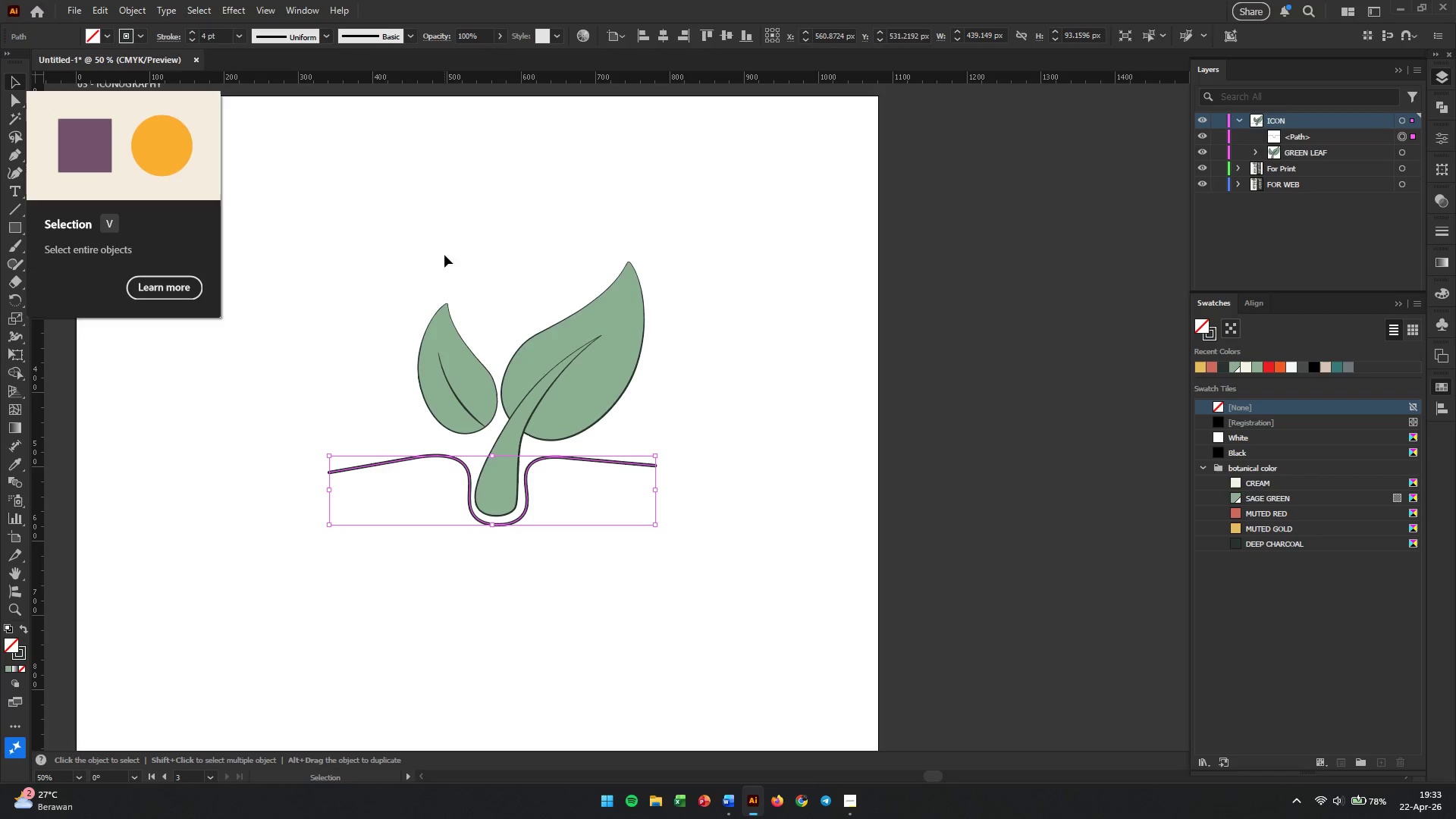 
left_click([548, 391])
 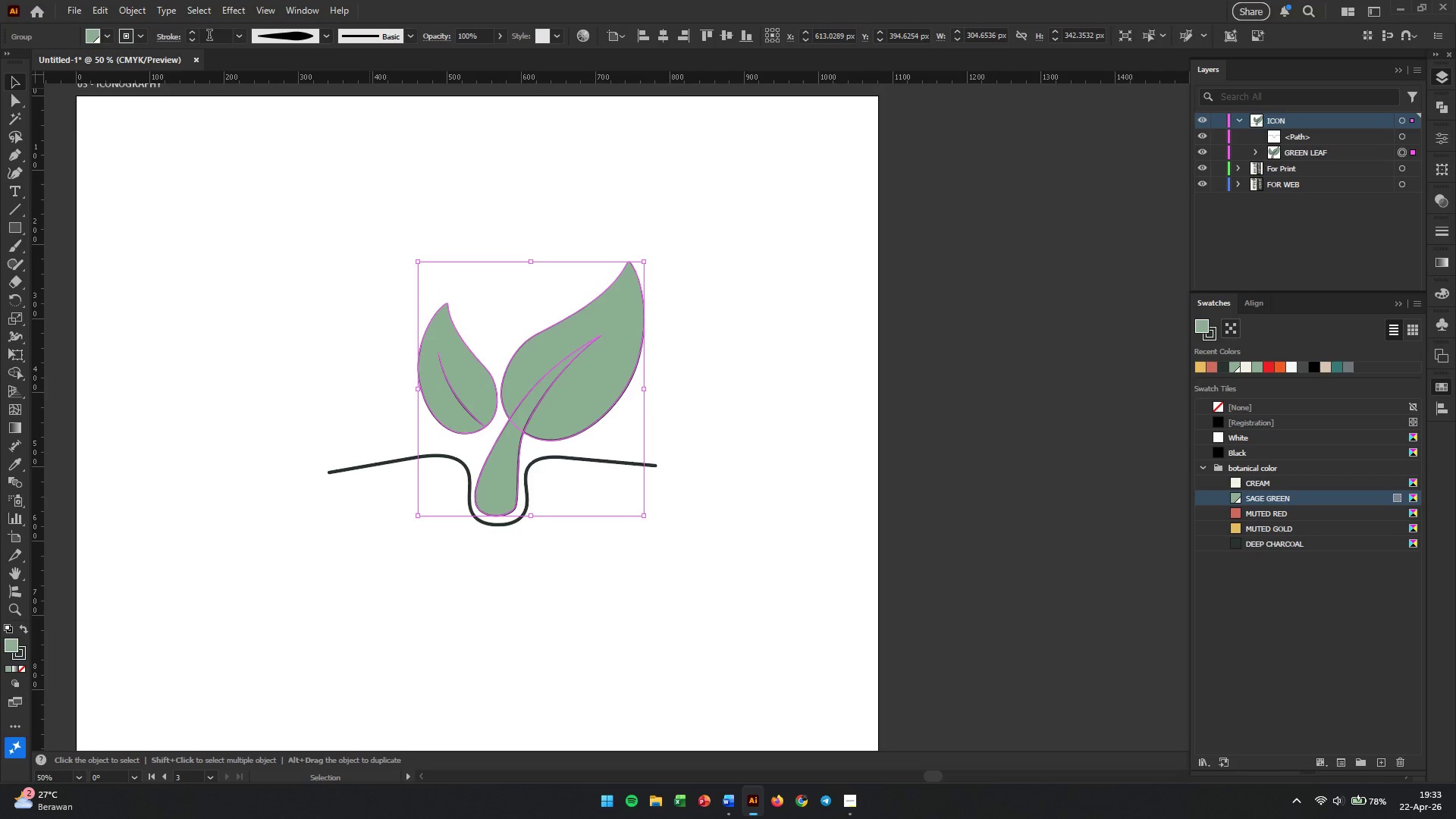 
double_click([208, 36])
 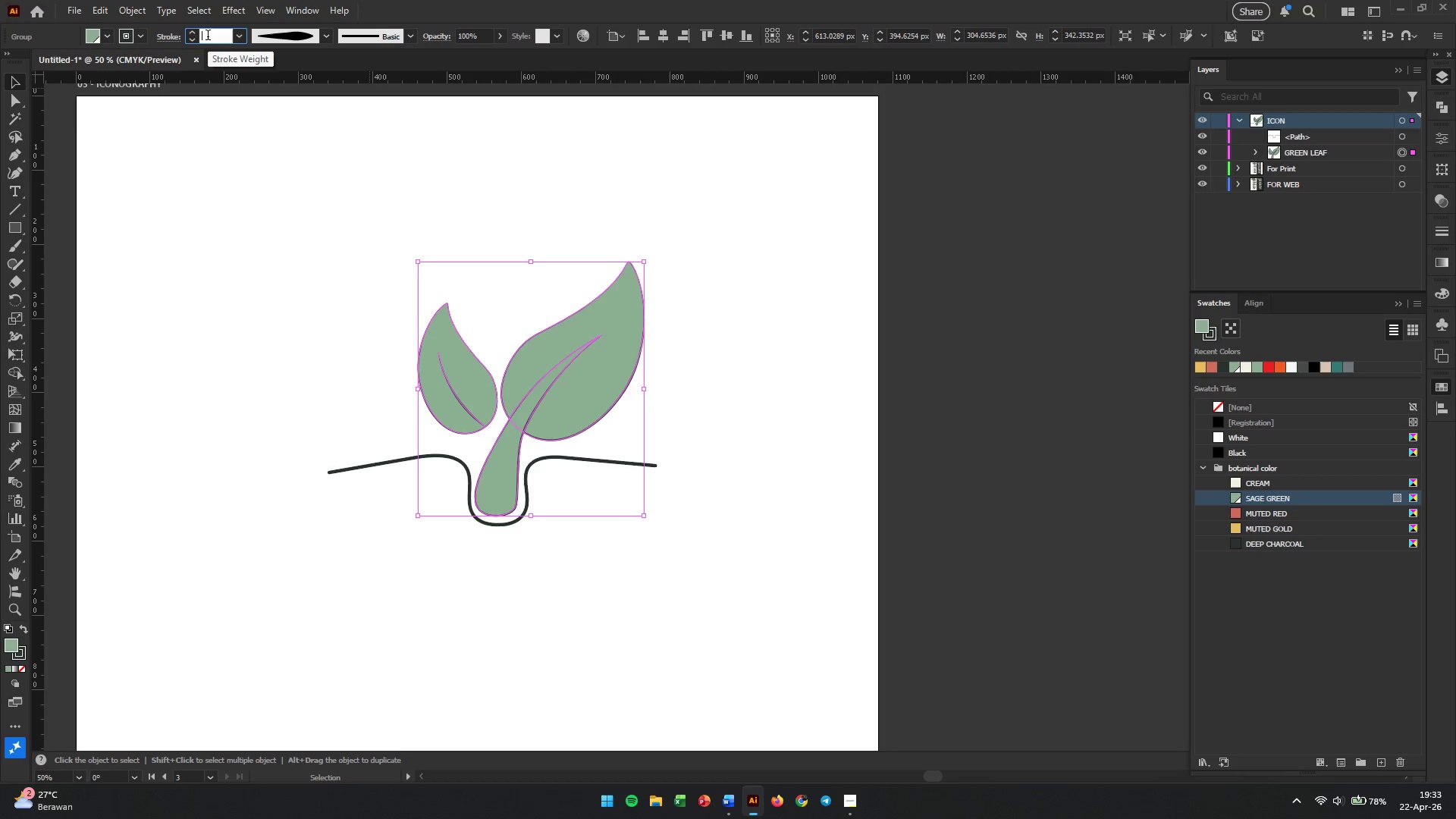 
triple_click([208, 36])
 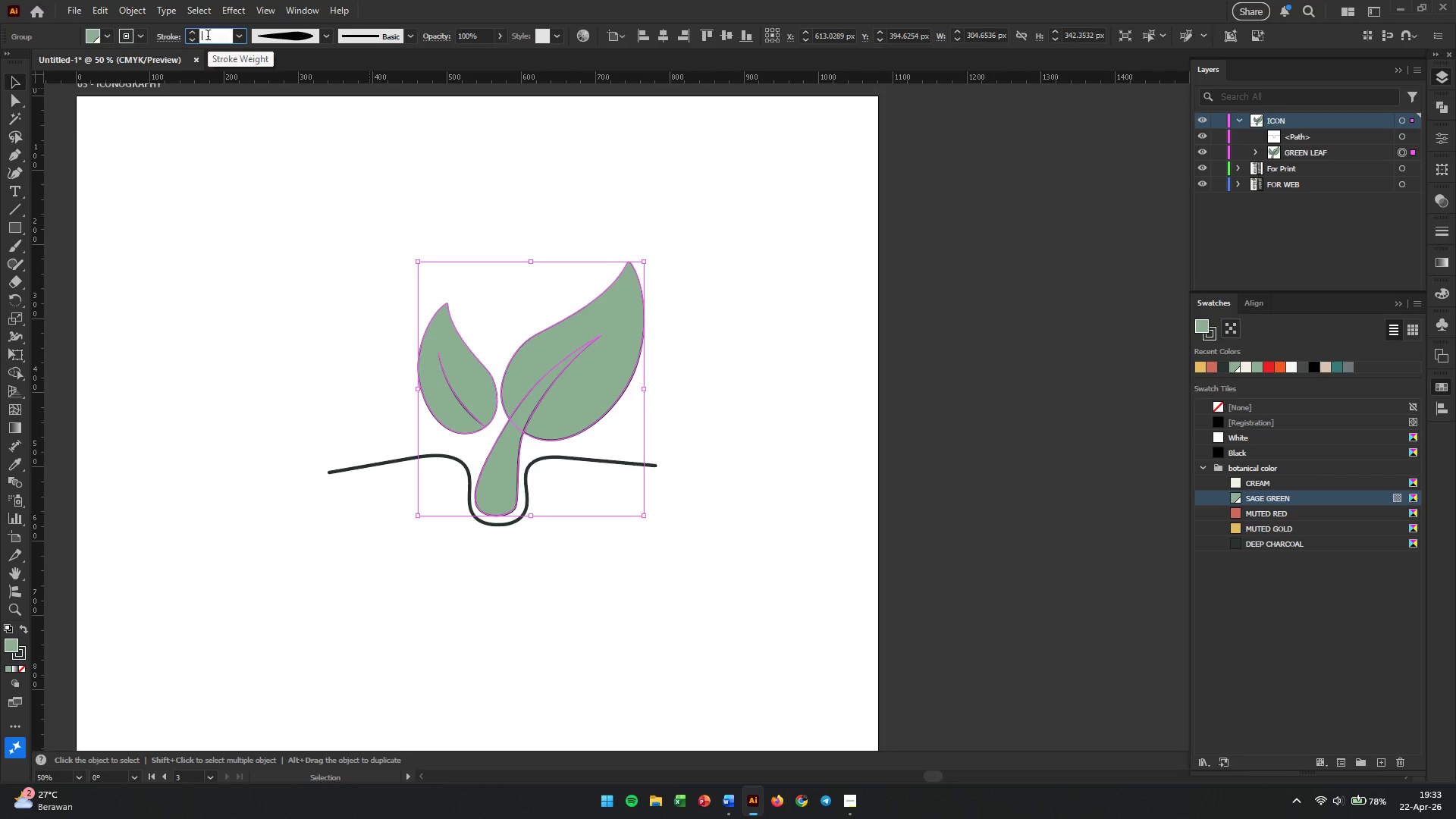 
key(Numpad3)
 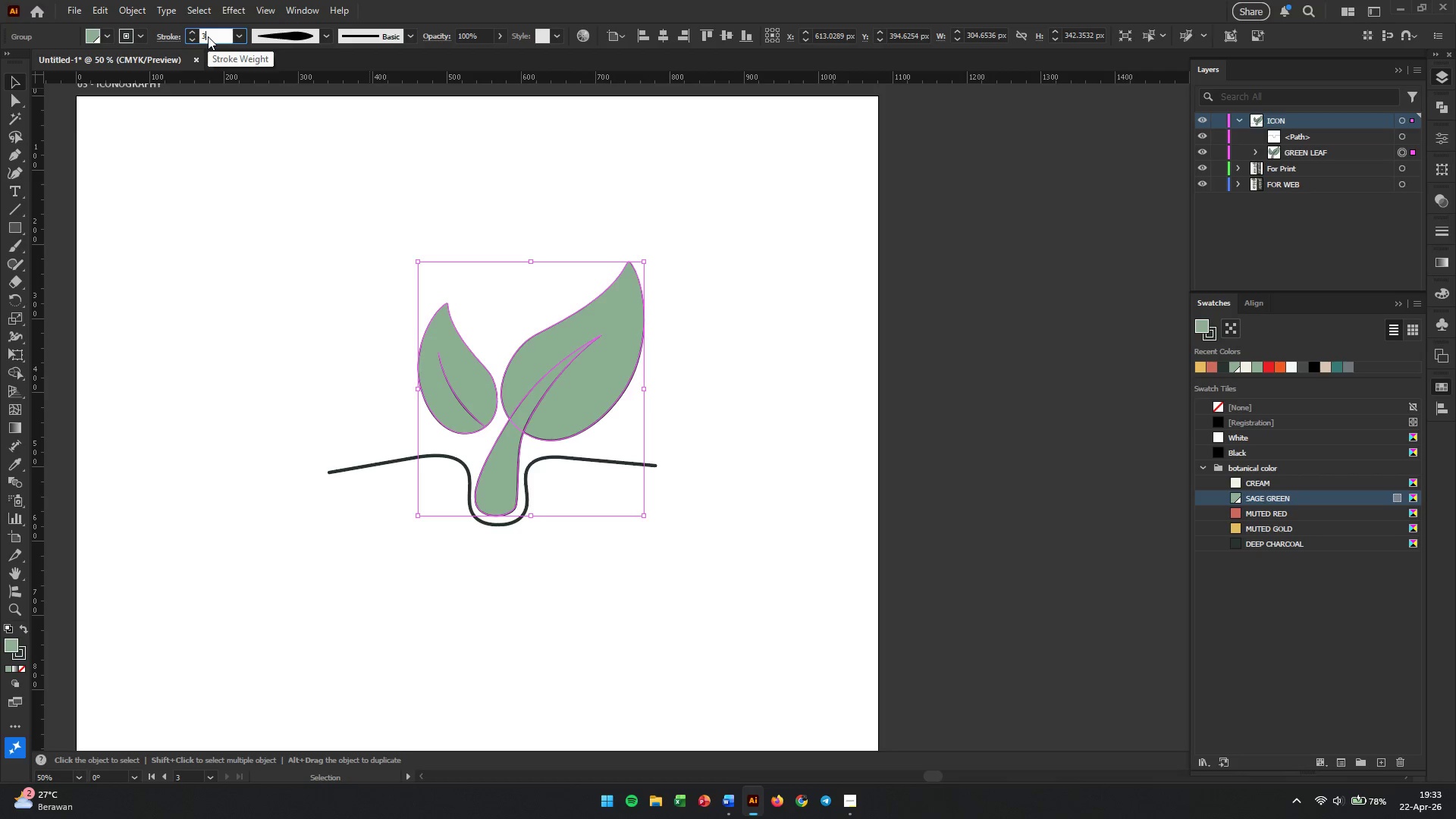 
key(Enter)
 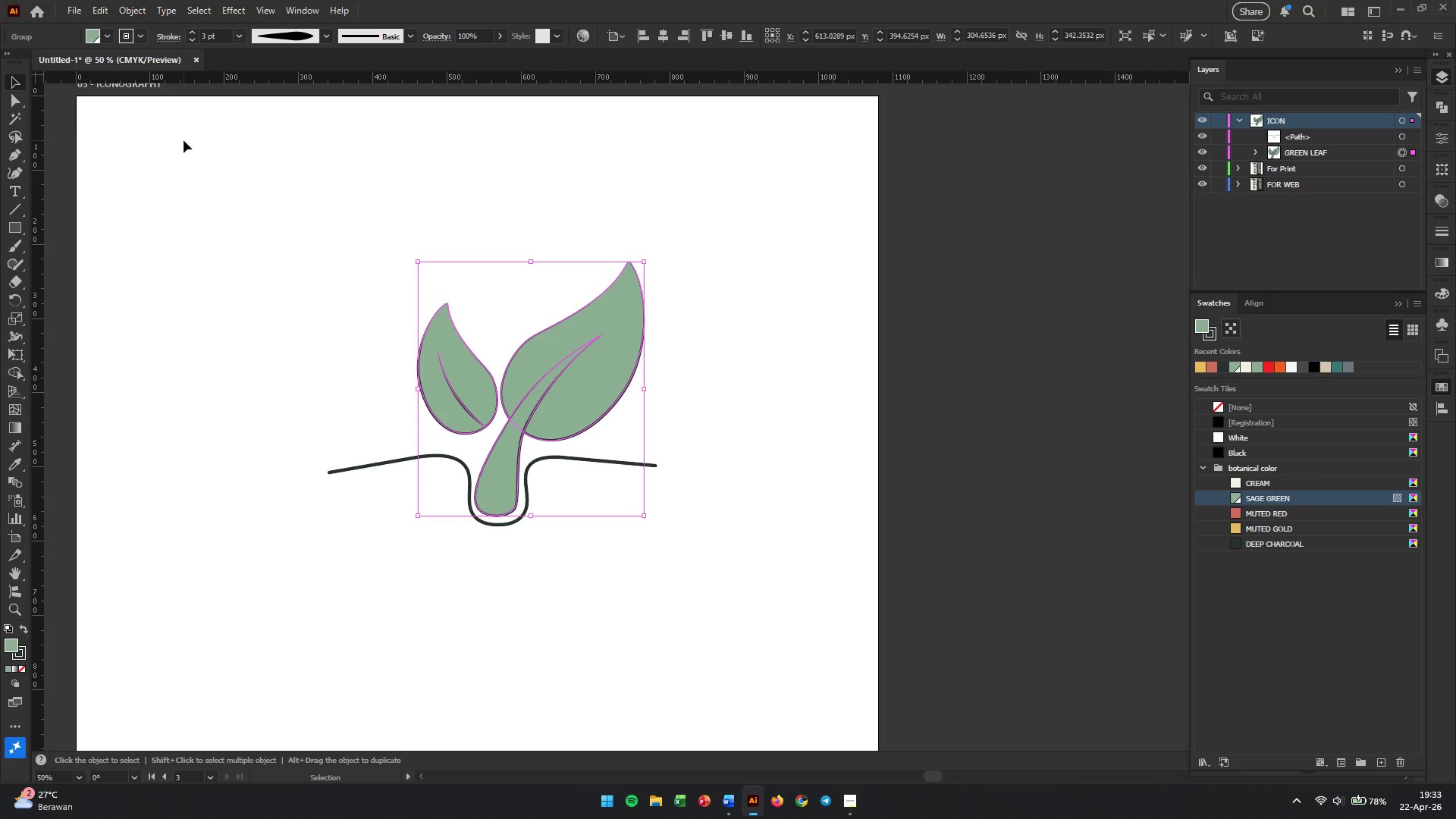 
key(Escape)
 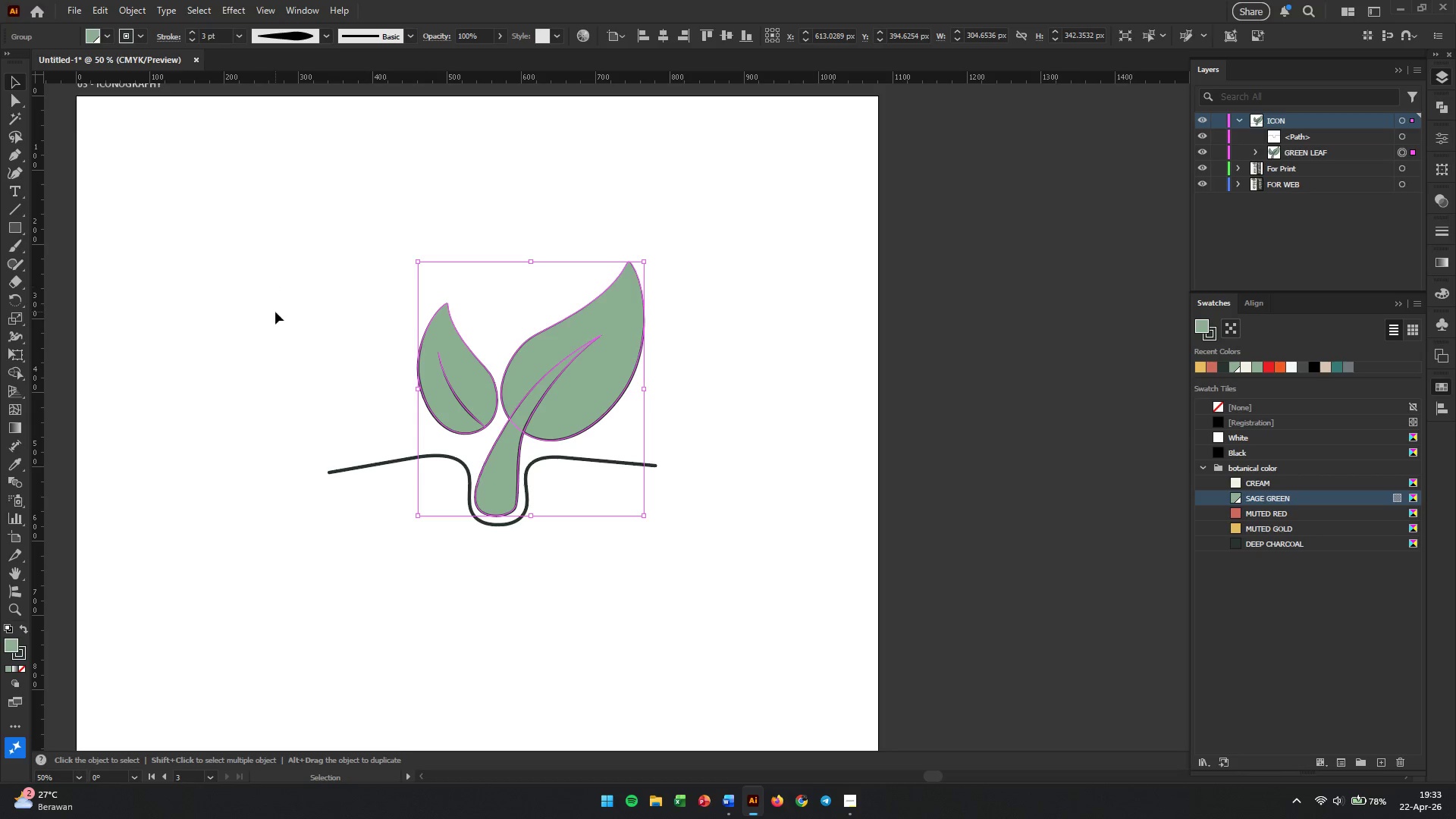 
left_click([275, 312])
 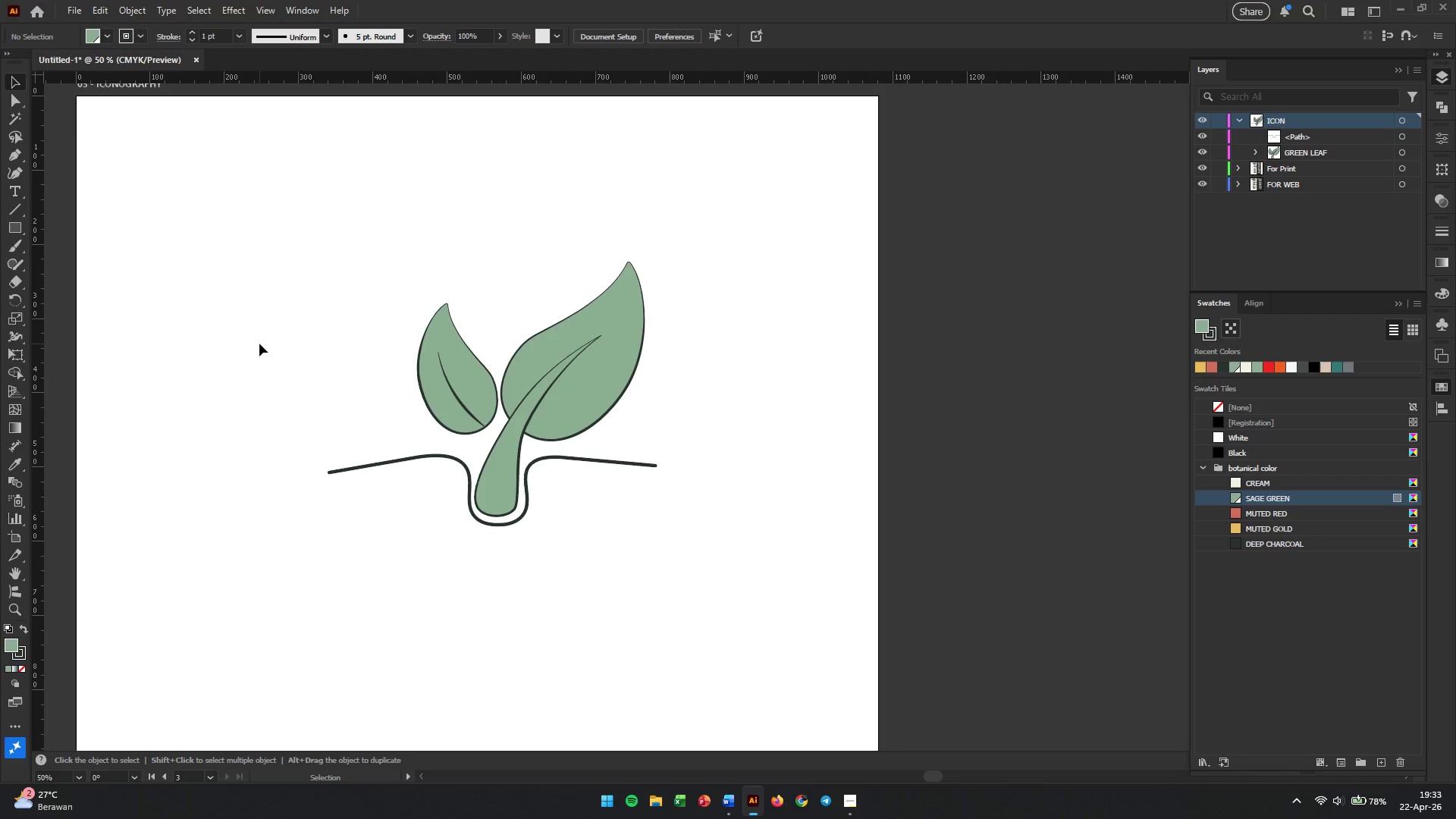 
hold_key(key=AltLeft, duration=0.45)
scroll: coordinate [456, 435], scroll_direction: up, amount: 2.0
 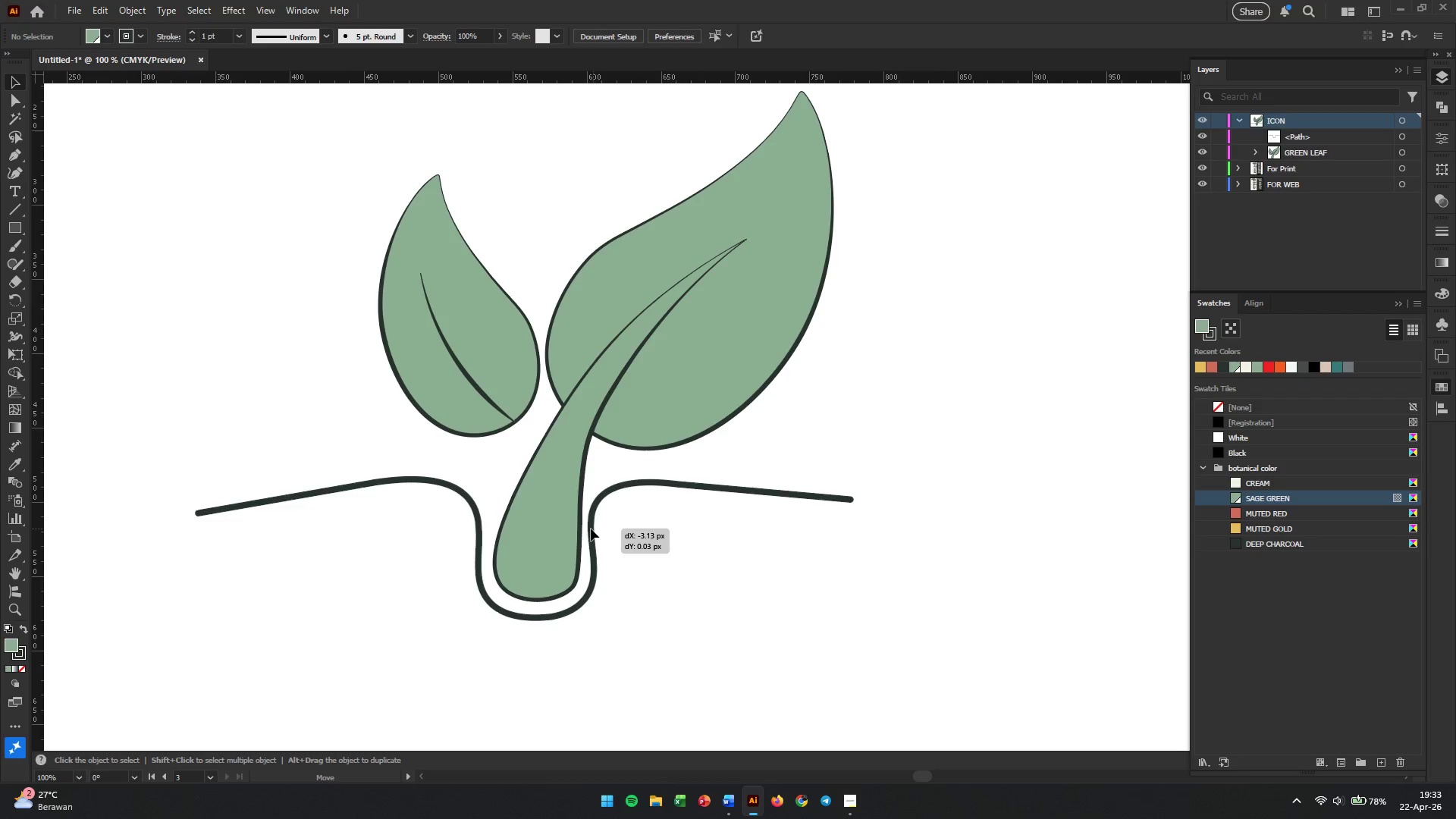 
hold_key(key=AltLeft, duration=0.53)
scroll: coordinate [811, 521], scroll_direction: down, amount: 1.0
 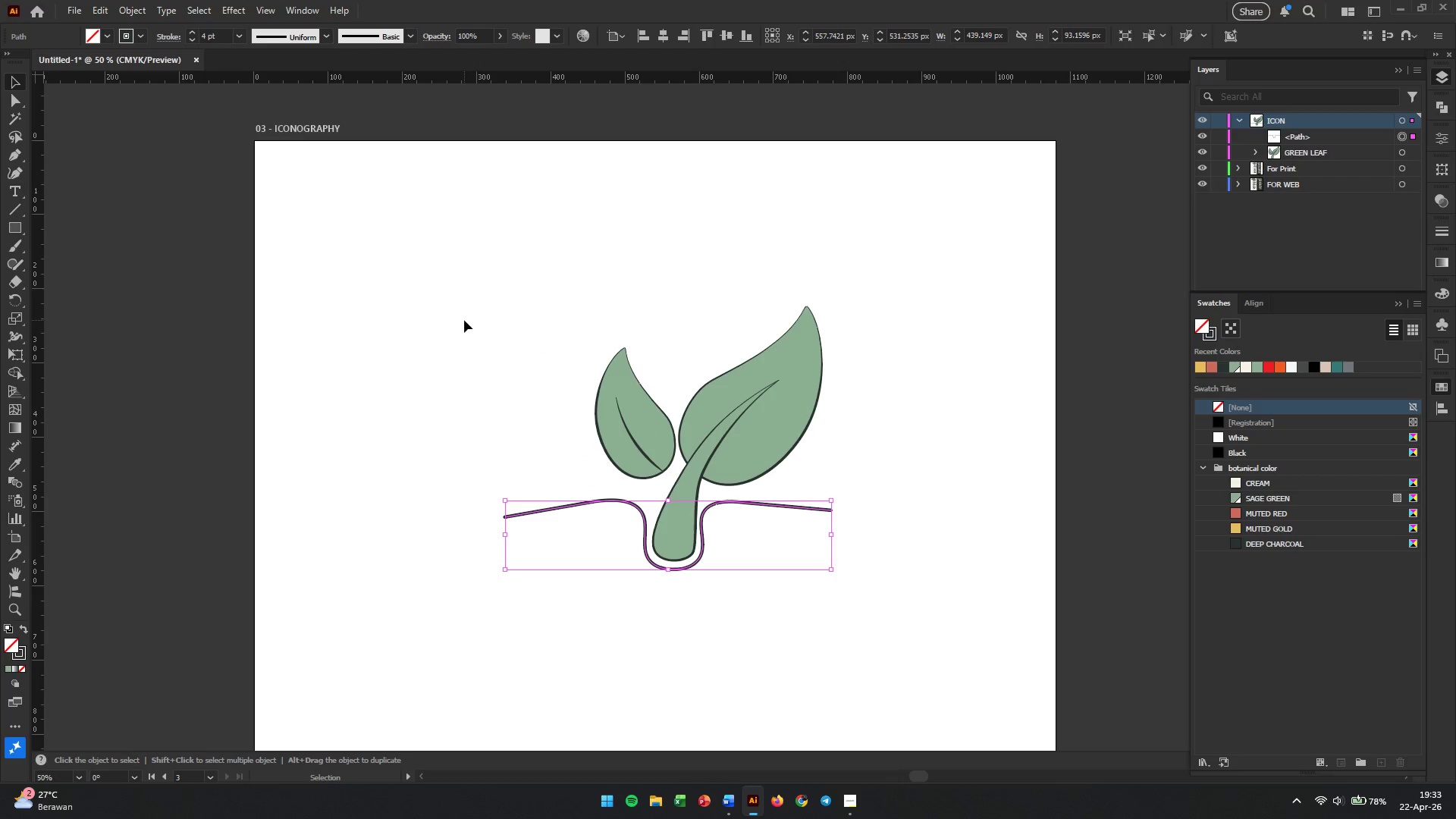 
left_click_drag(start_coordinate=[449, 314], to_coordinate=[833, 623])
 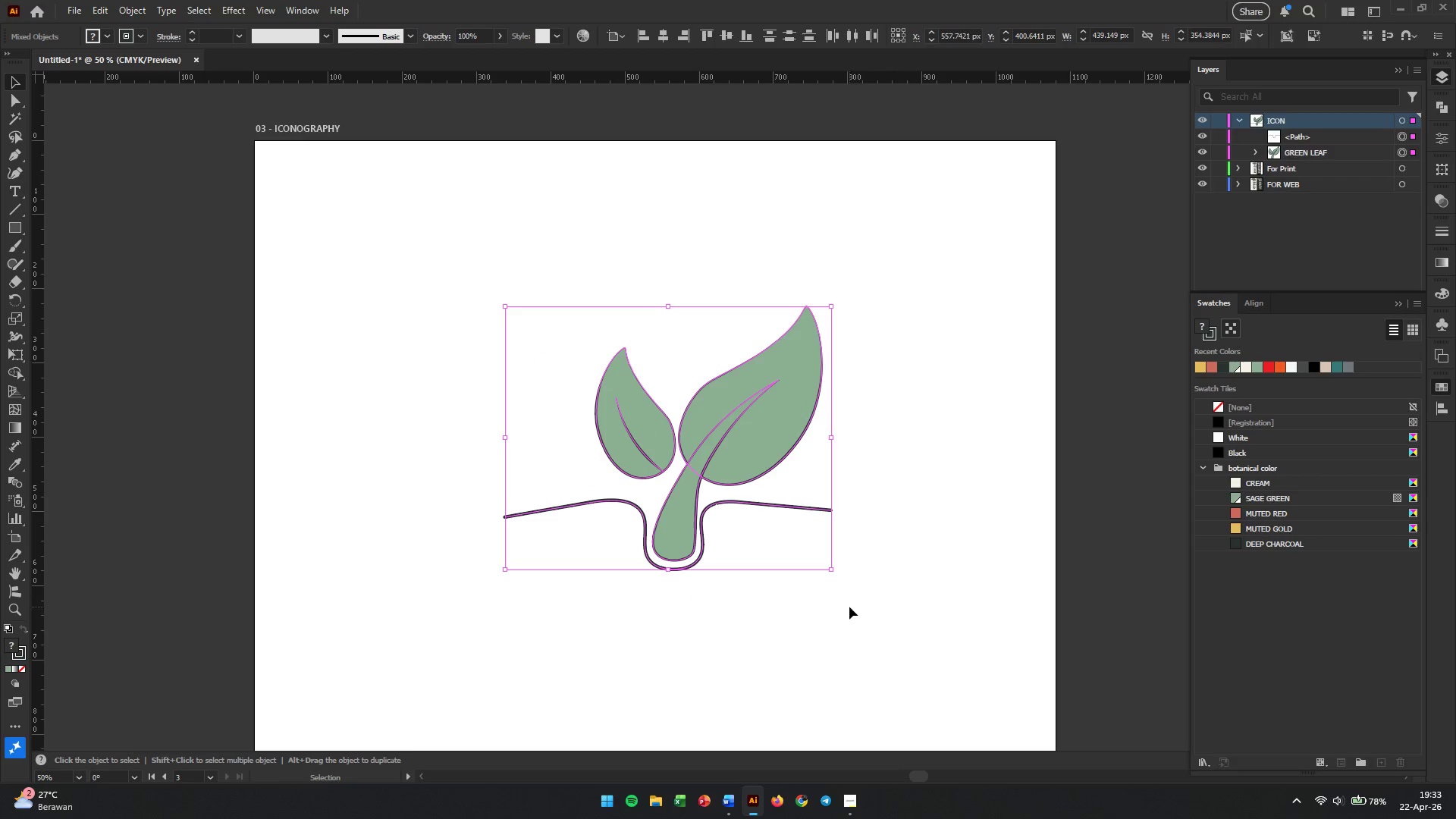 
key(Control+G)
 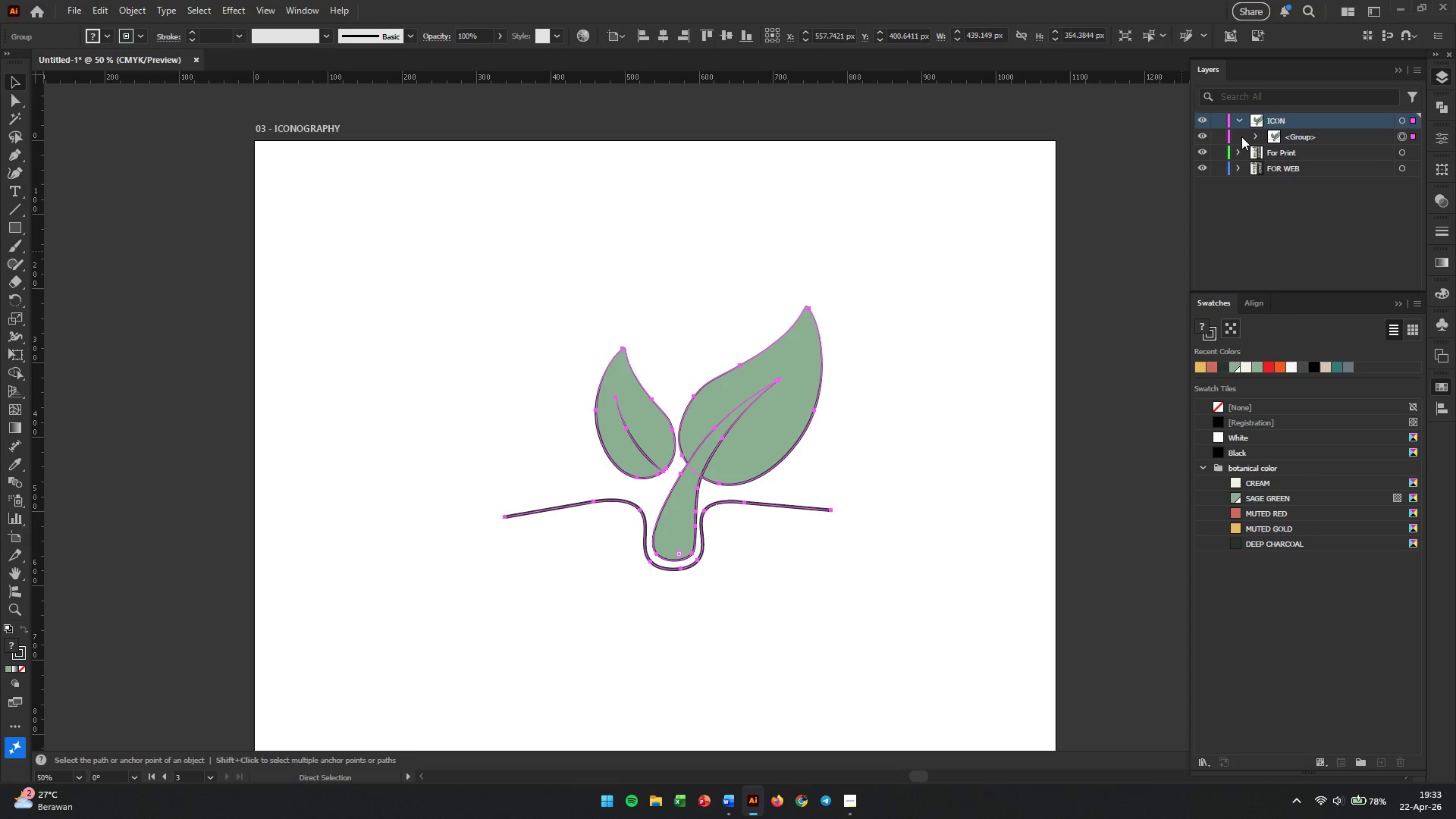 
left_click([1254, 134])
 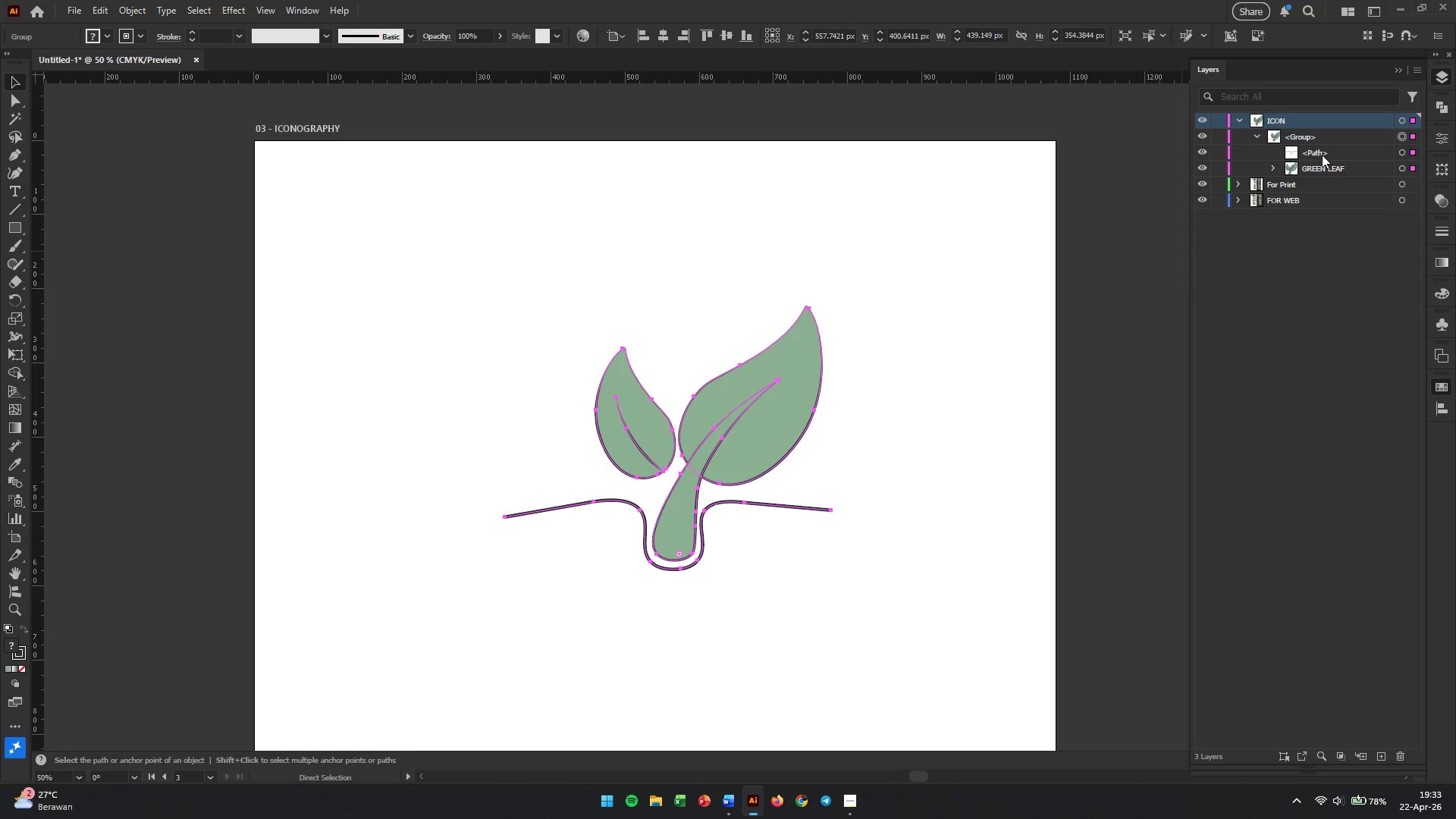 
double_click([1323, 155])
 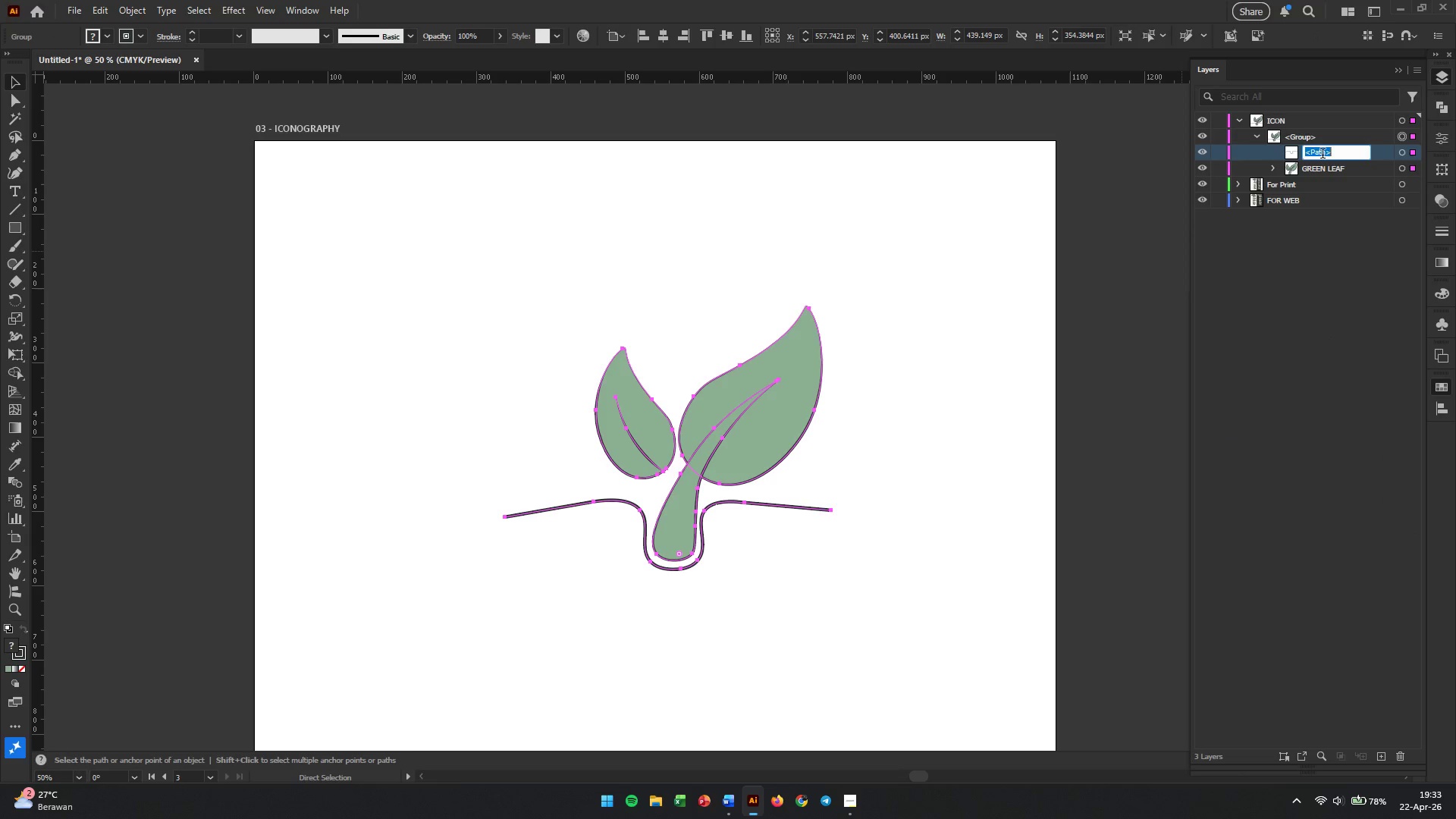 
triple_click([1323, 155])
 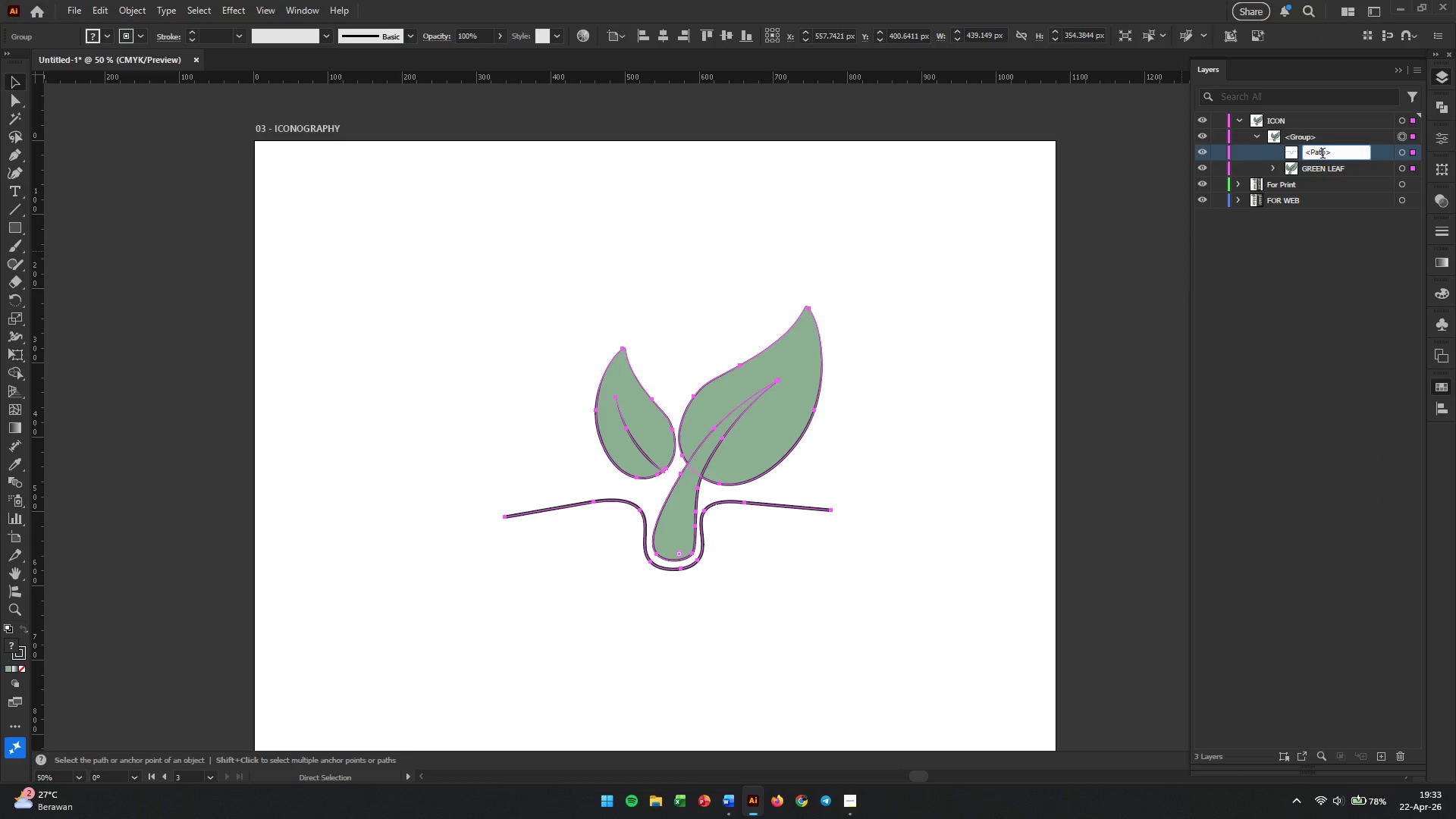 
triple_click([1323, 155])
 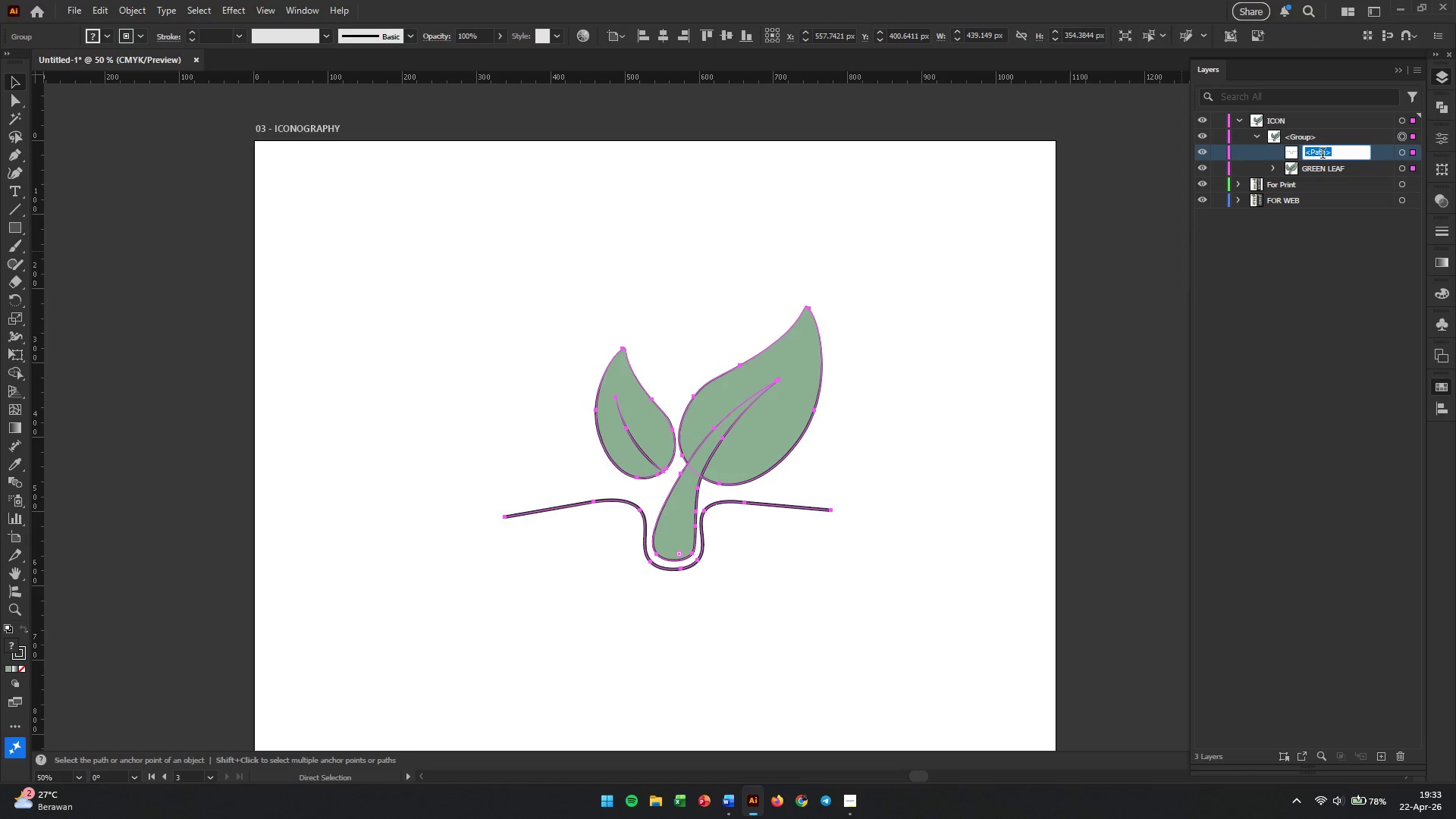 
type(LINE)
 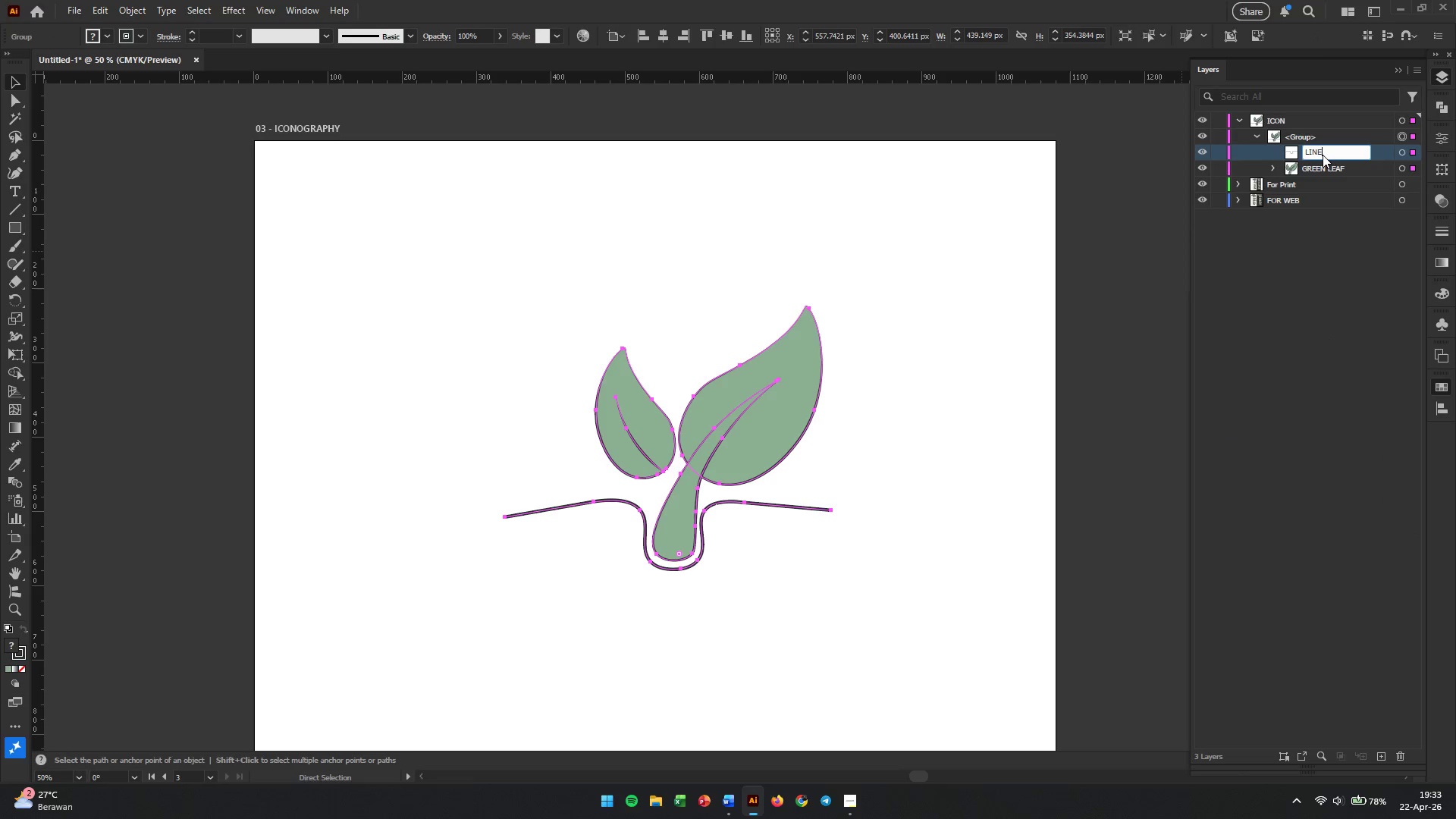 
key(Enter)
 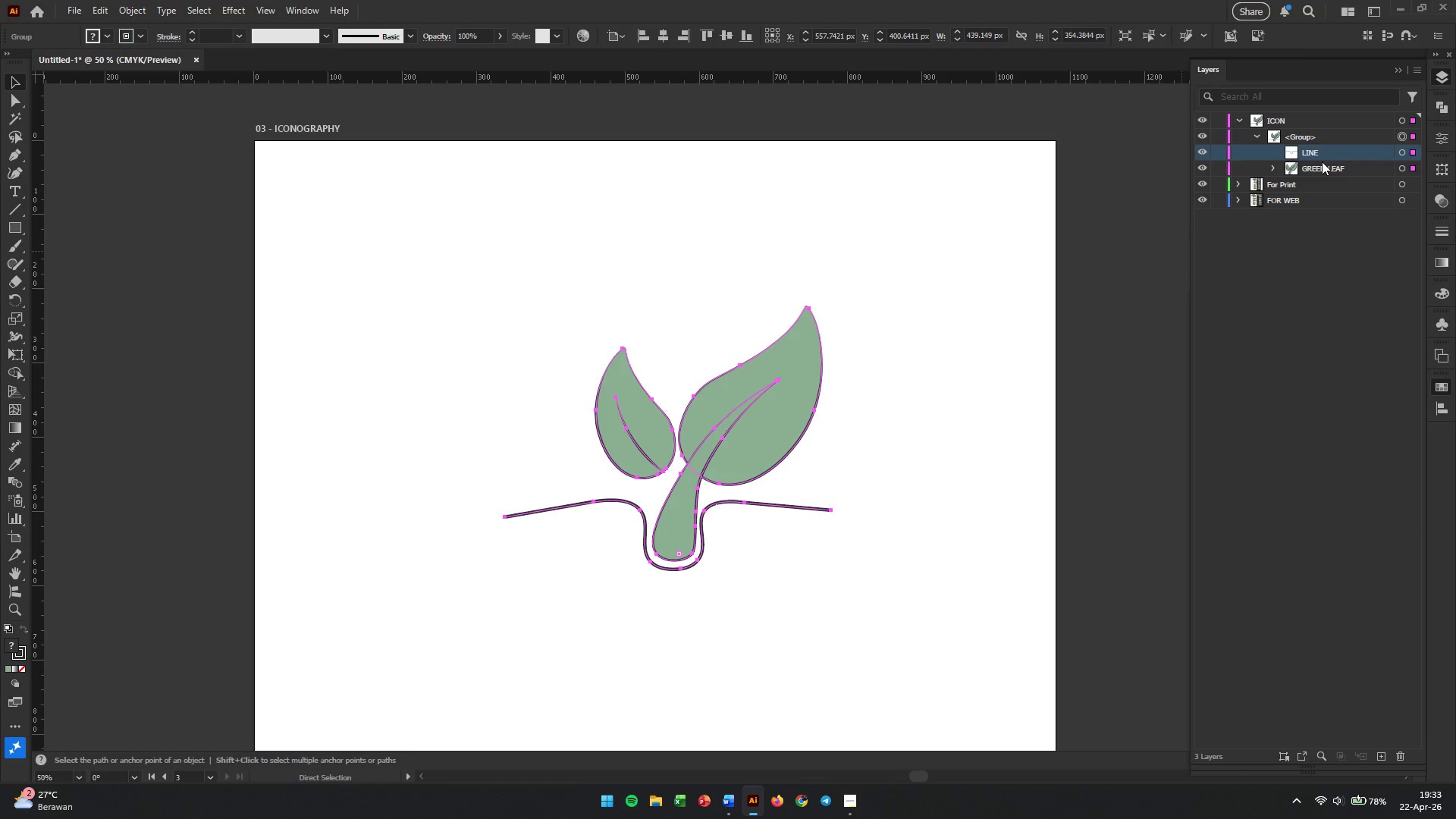 
double_click([1307, 133])
 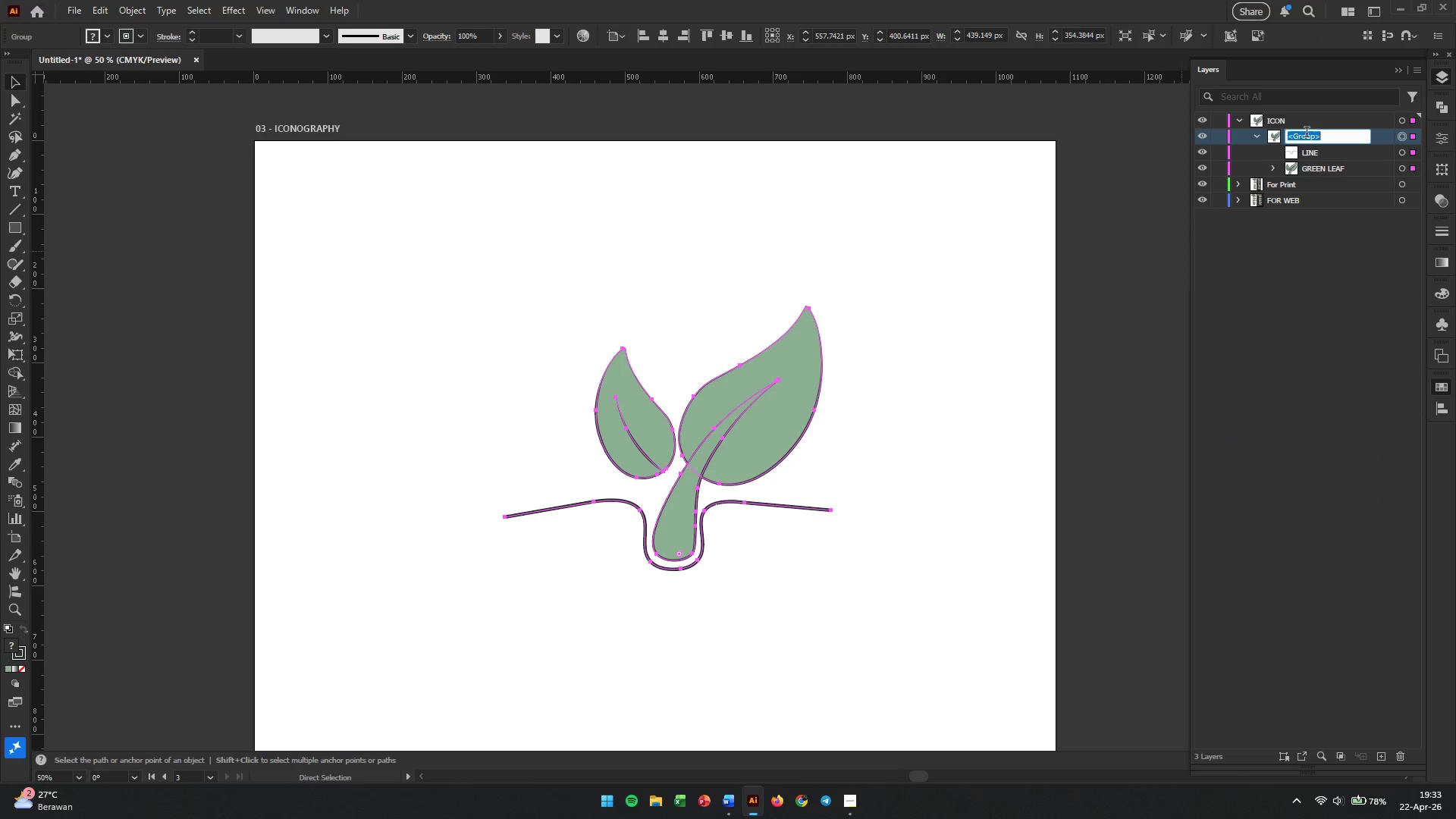 
triple_click([1307, 133])
 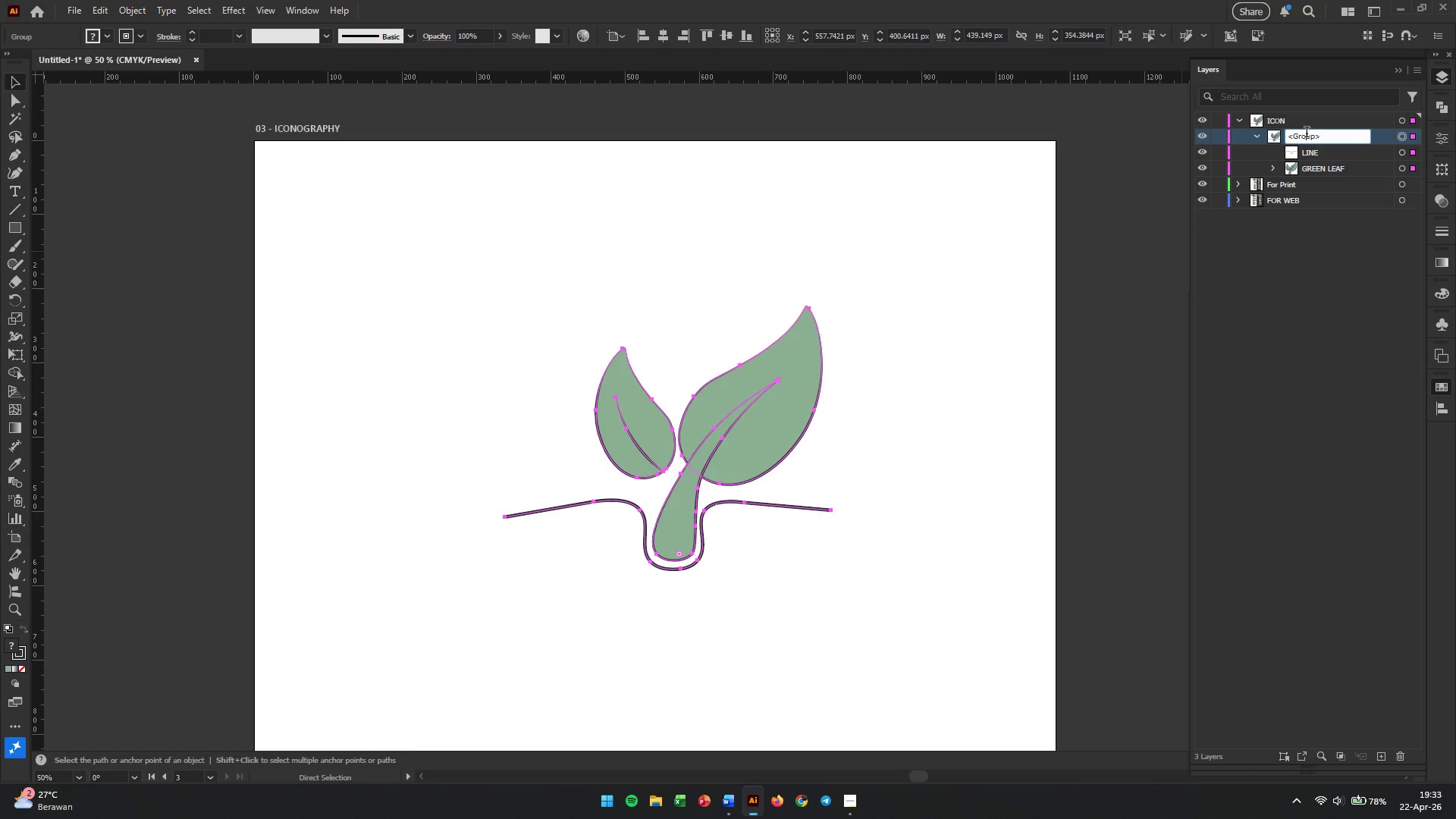 
triple_click([1307, 133])
 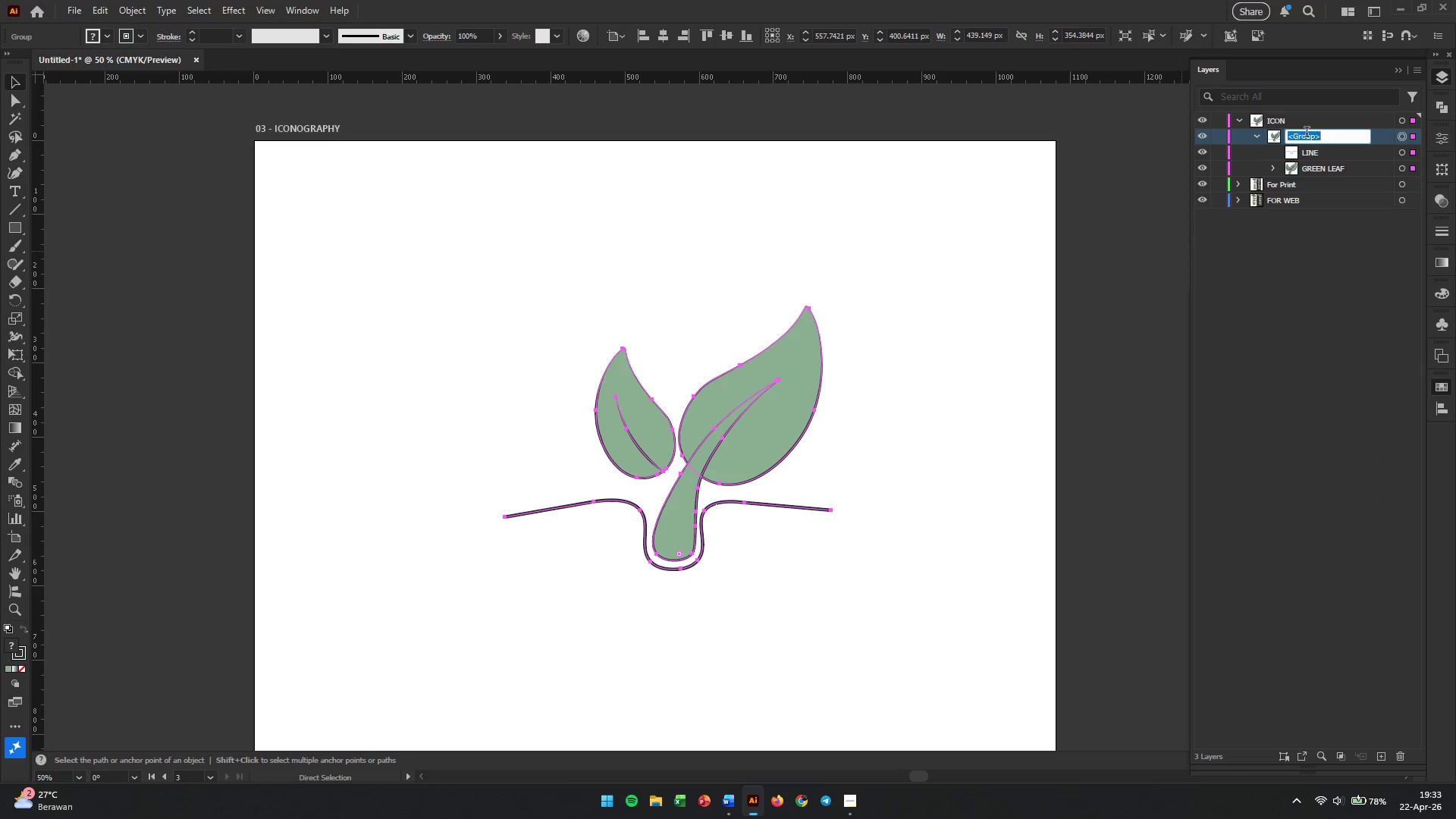 
triple_click([1307, 133])
 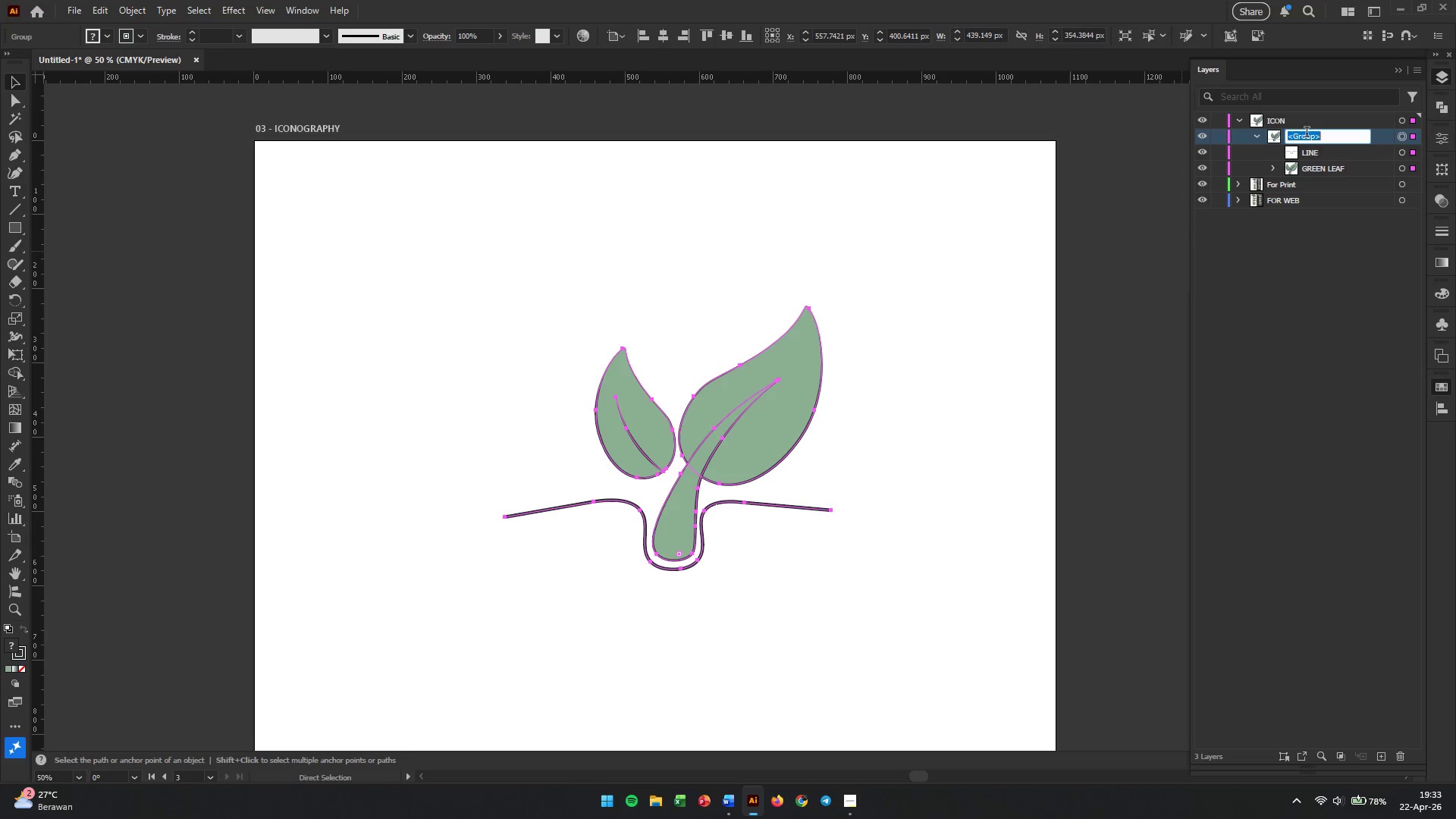 
type(GREEN LEAF)
 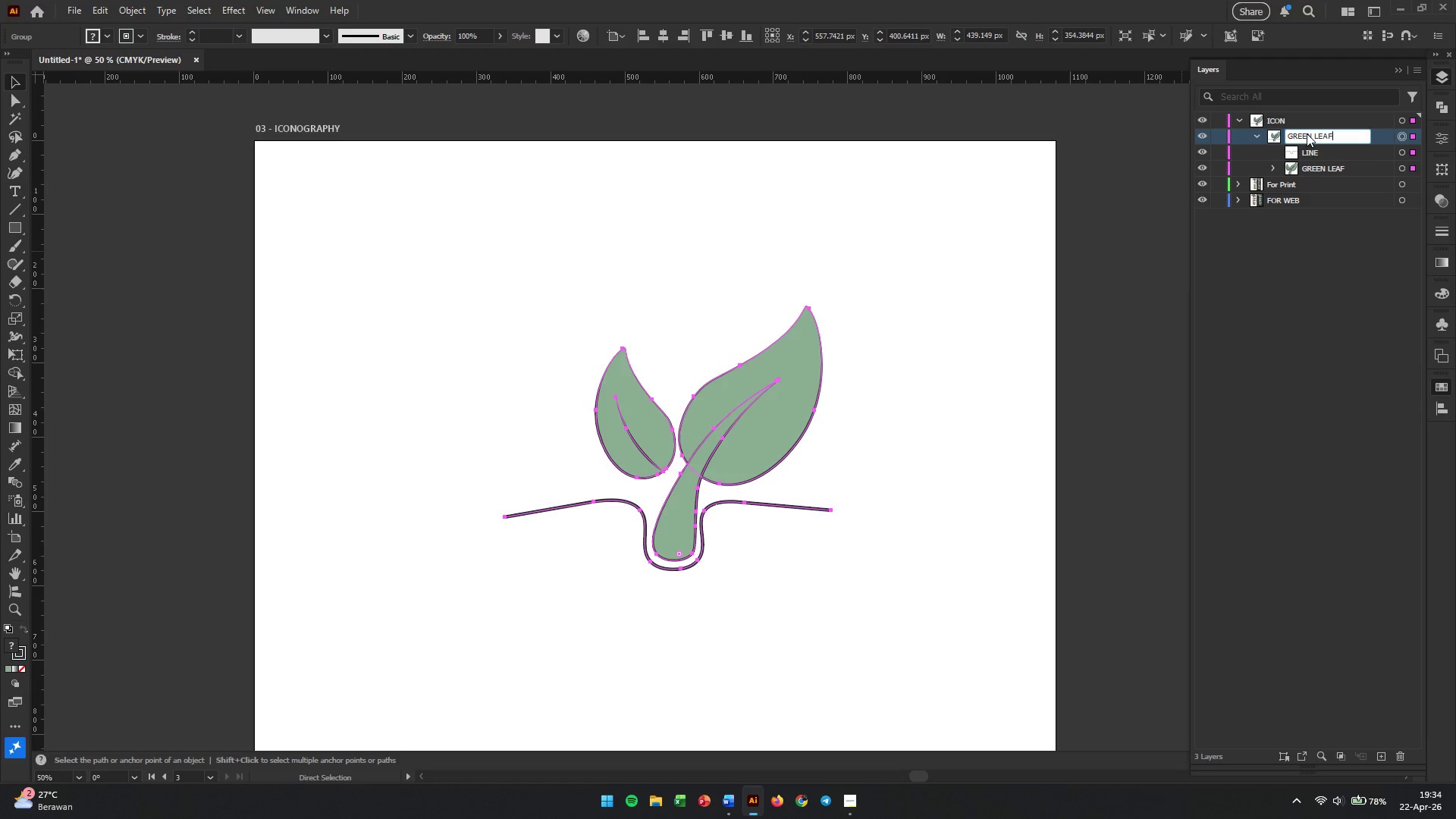 
key(Enter)
 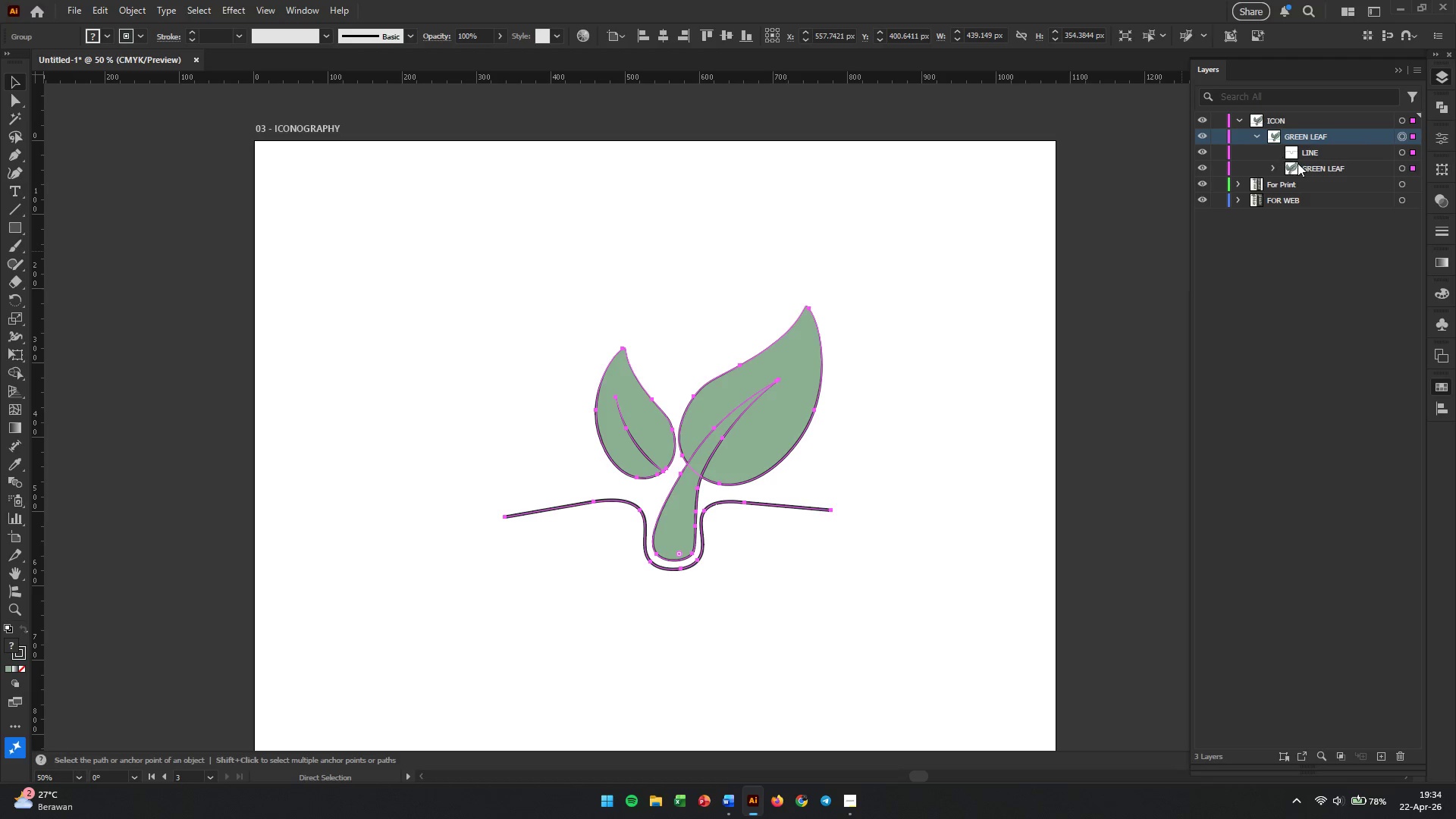 
double_click([1329, 169])
 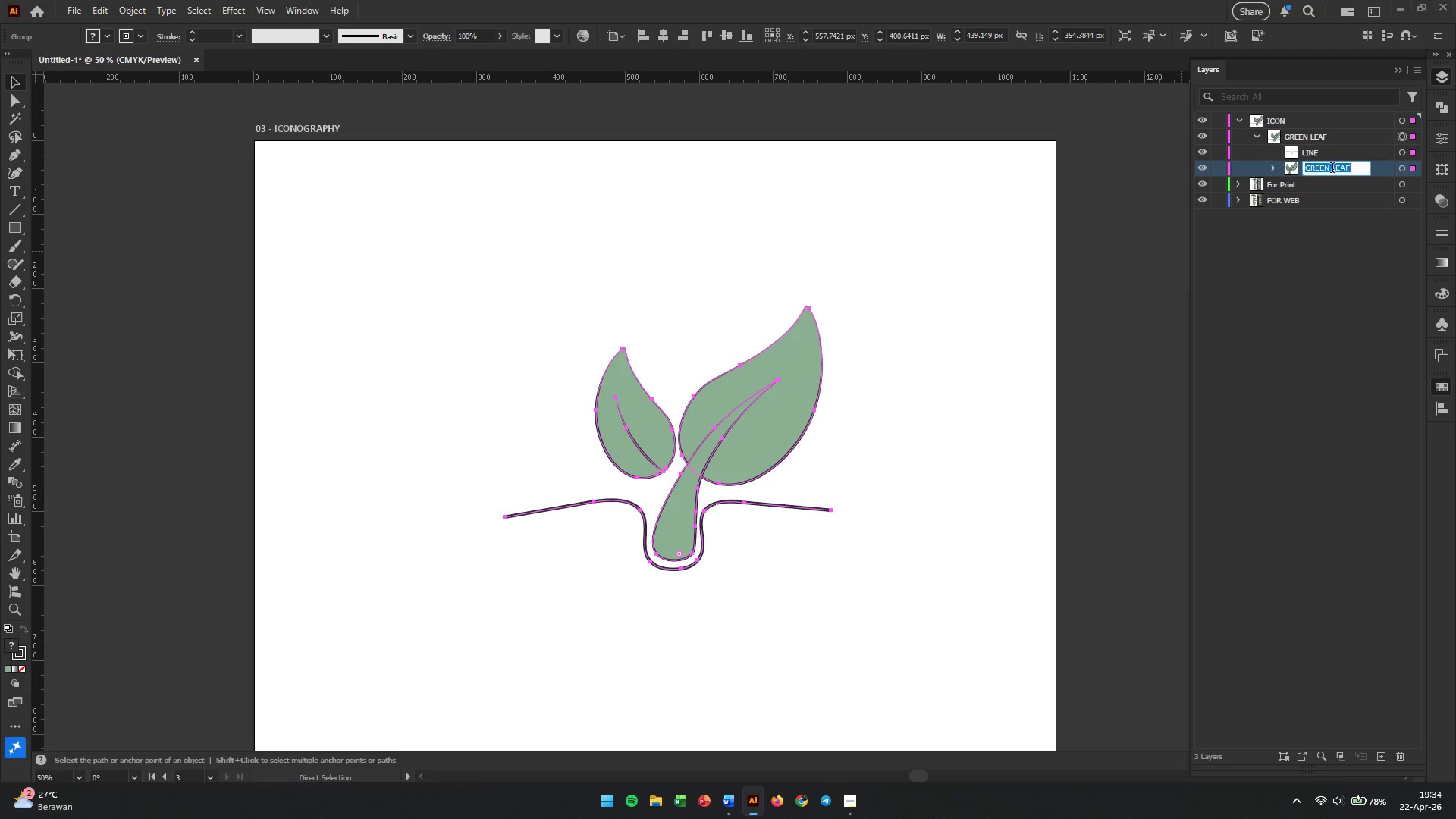 
left_click_drag(start_coordinate=[1332, 169], to_coordinate=[1285, 169])
 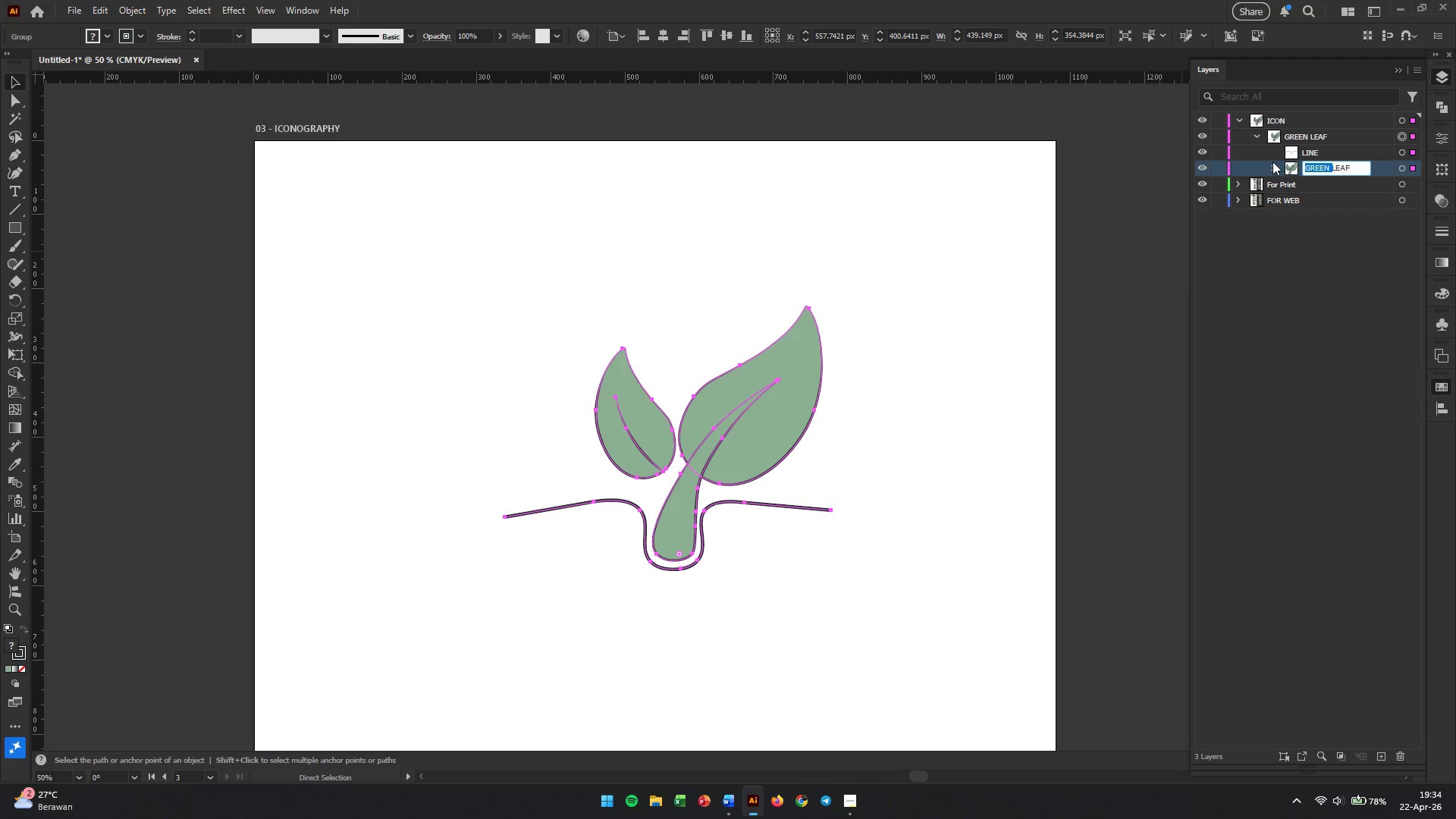 
key(Backspace)
 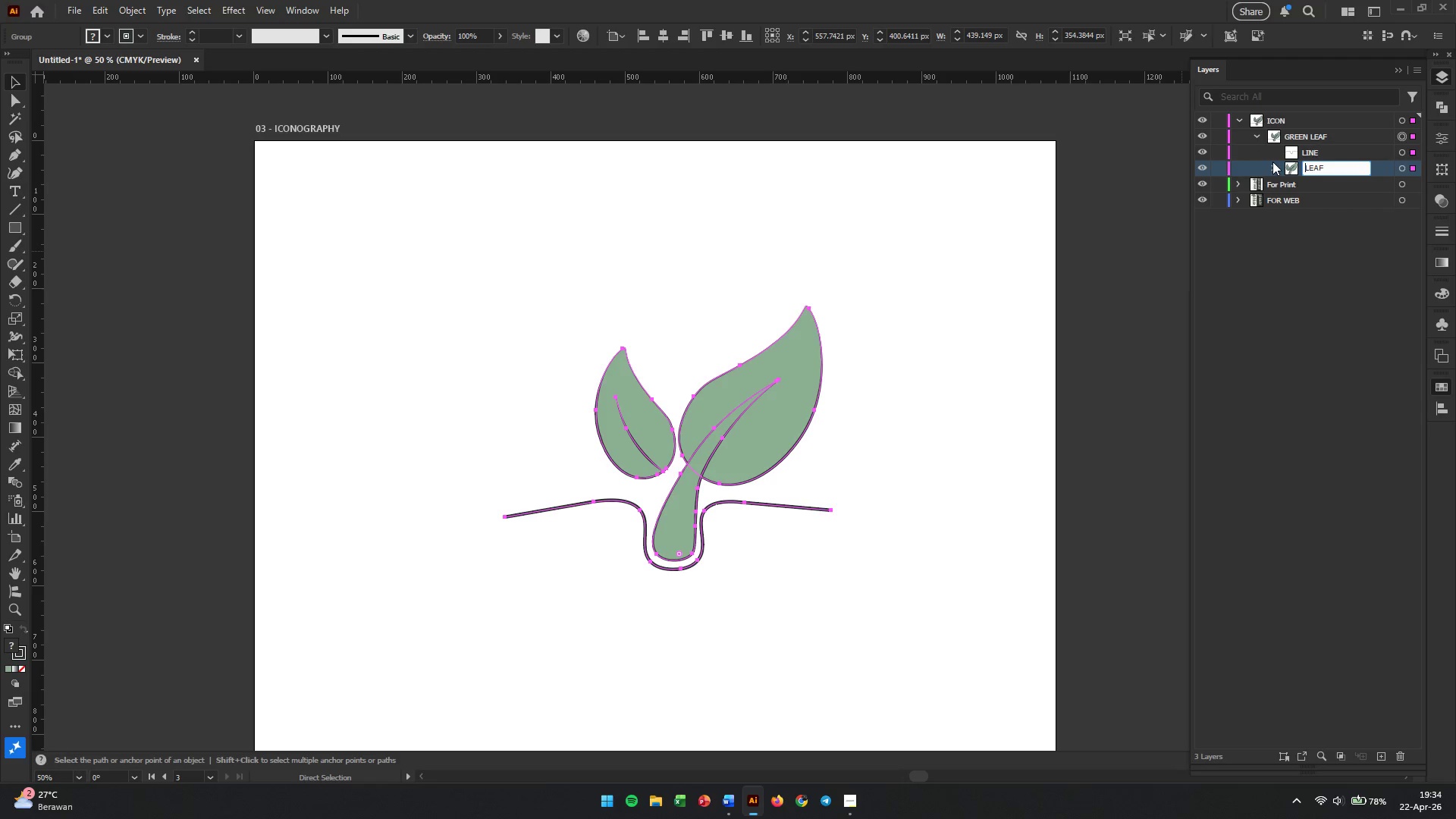 
key(Enter)
 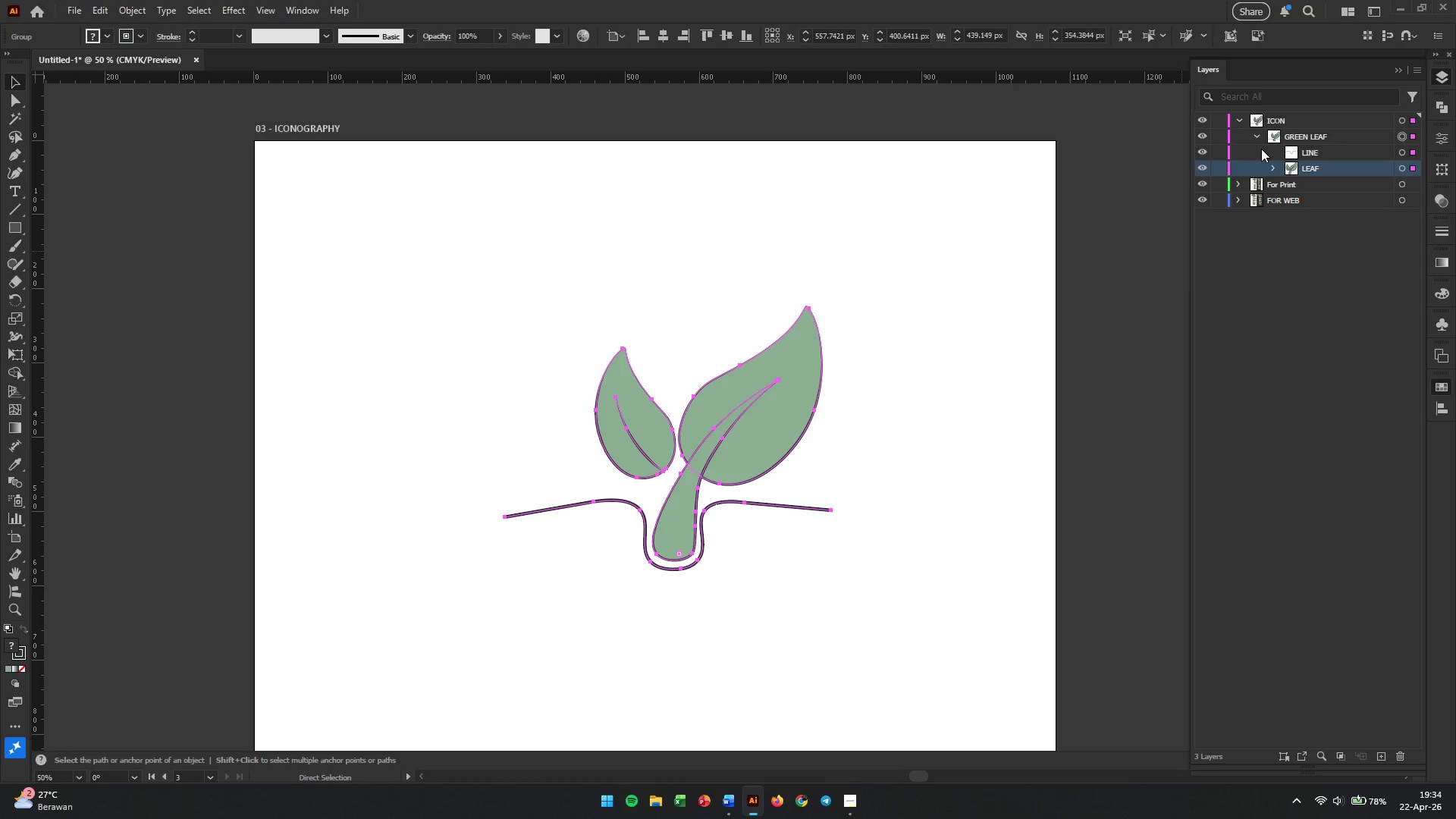 
left_click([1256, 135])
 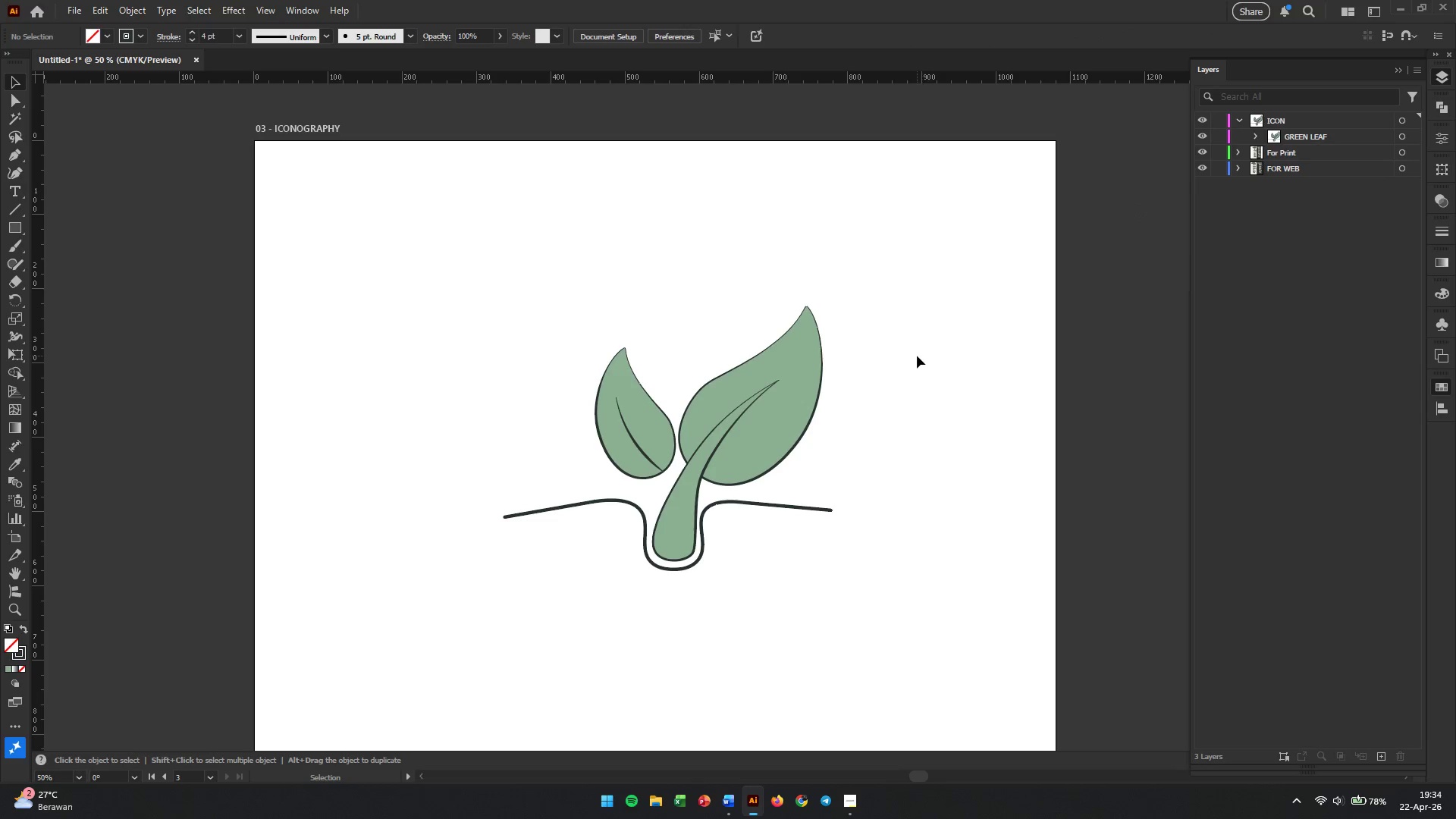 
left_click_drag(start_coordinate=[898, 306], to_coordinate=[422, 599])
 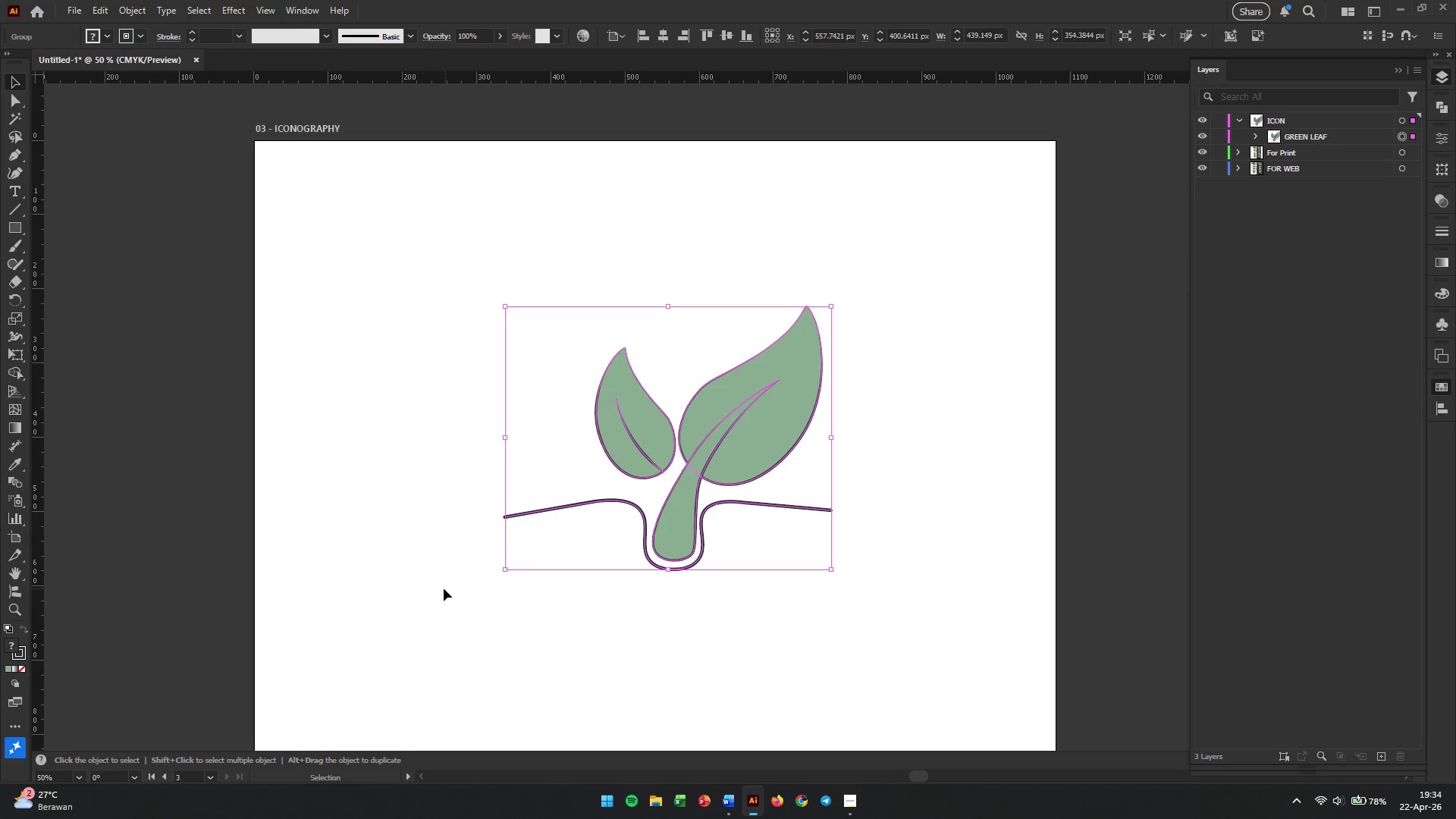 
key(Control+G)
 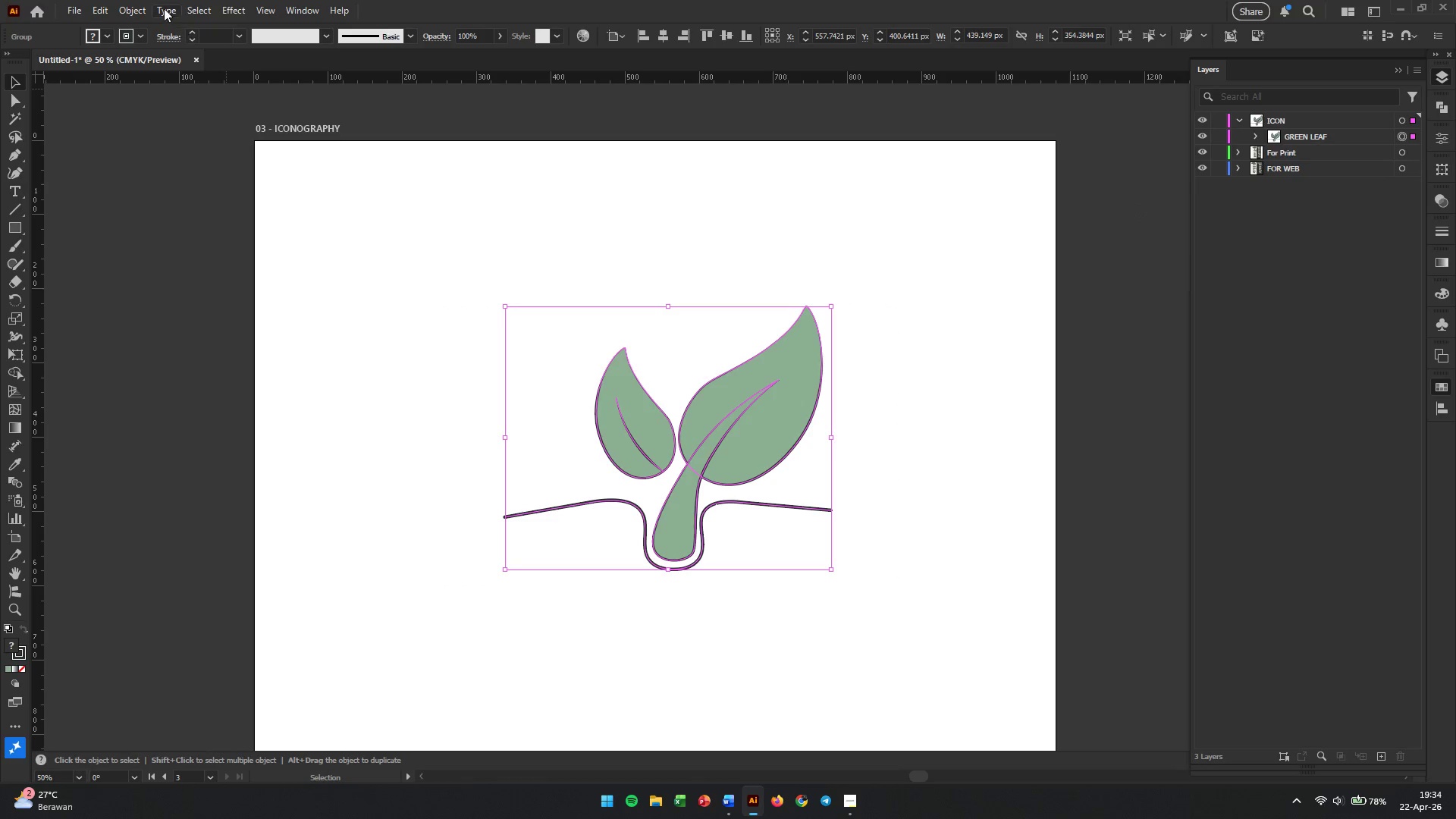 
left_click([139, 10])
 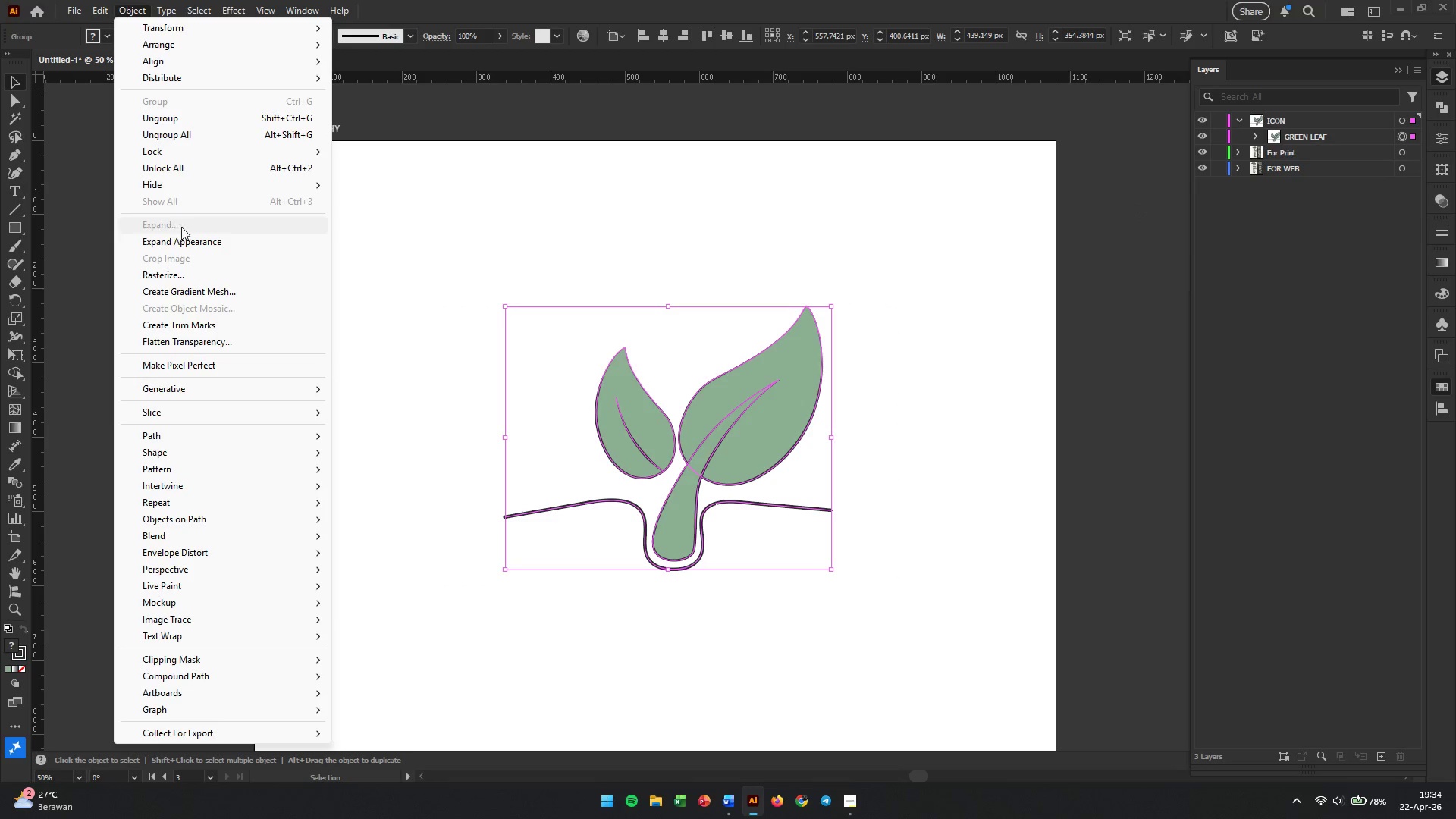 
left_click([187, 247])
 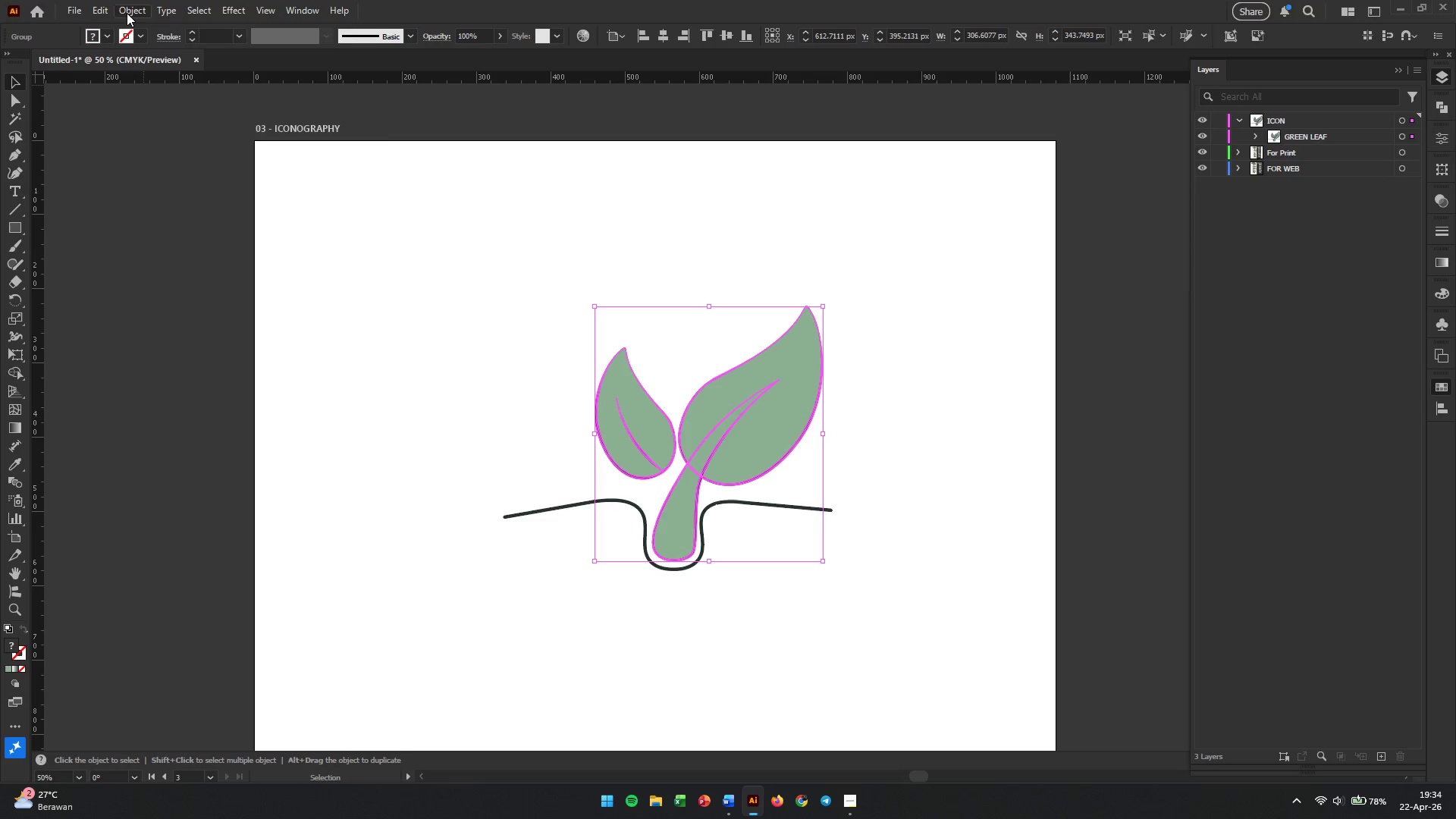 
left_click([132, 6])
 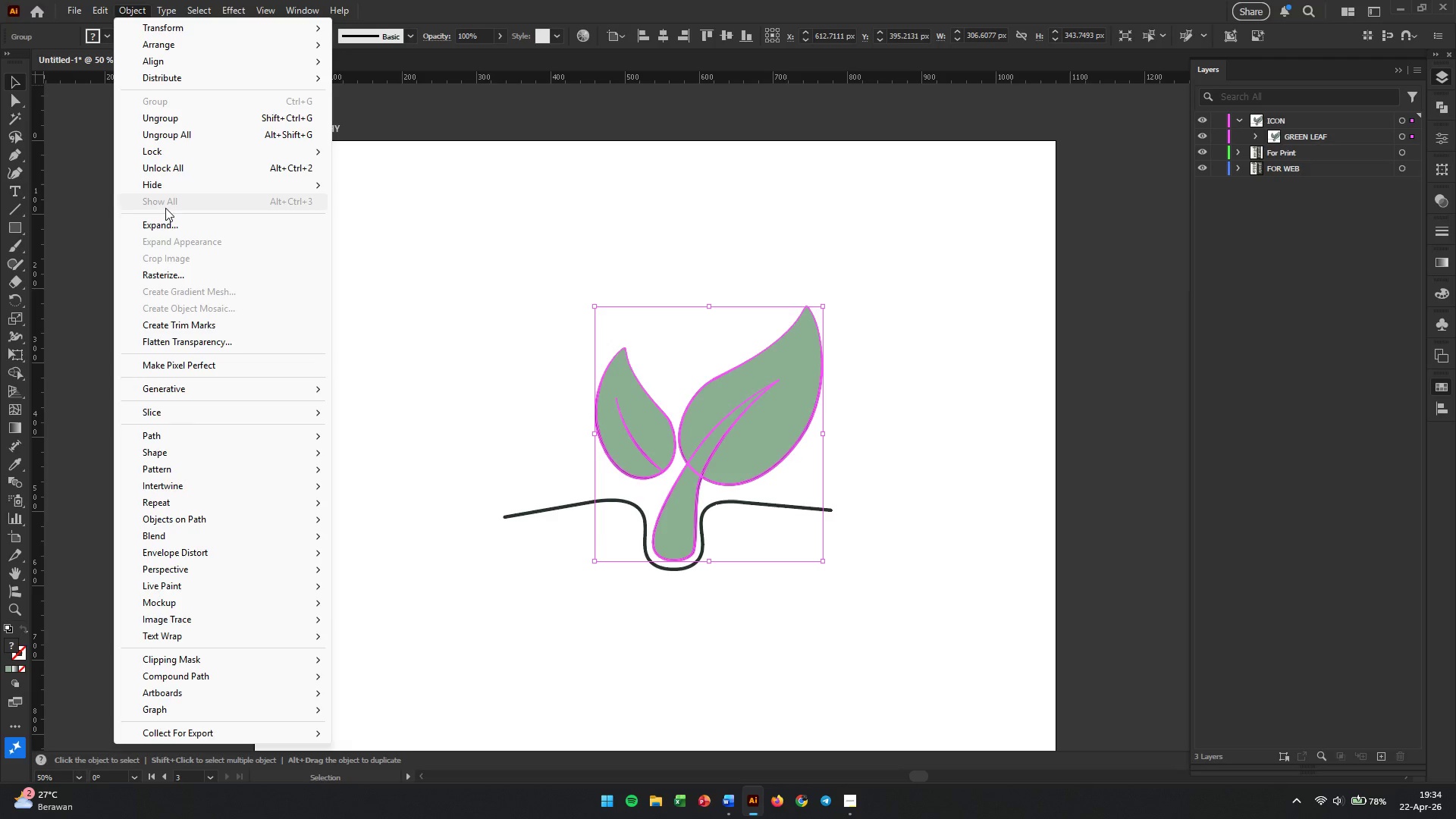 
left_click([165, 222])
 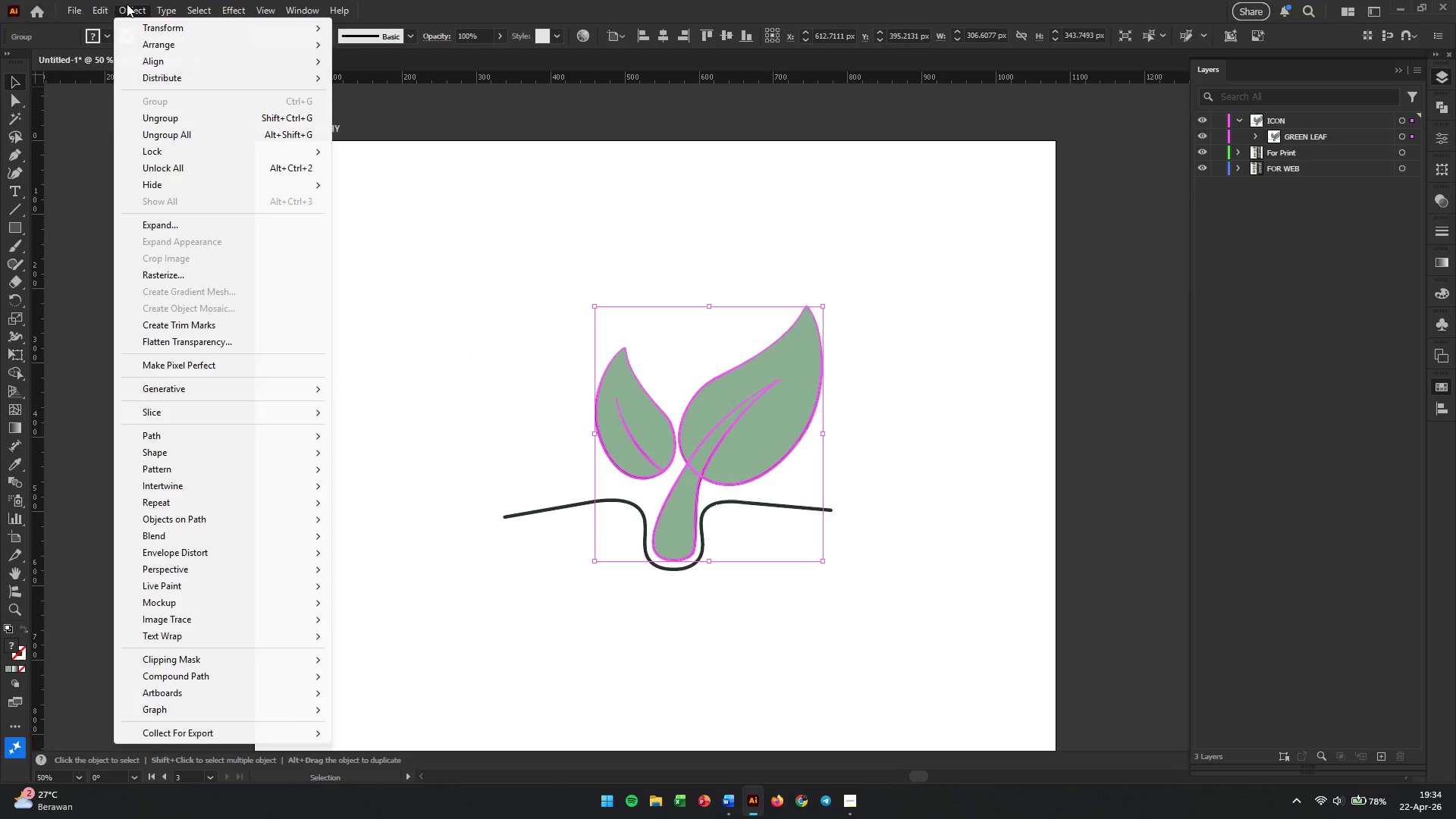 
left_click([183, 228])
 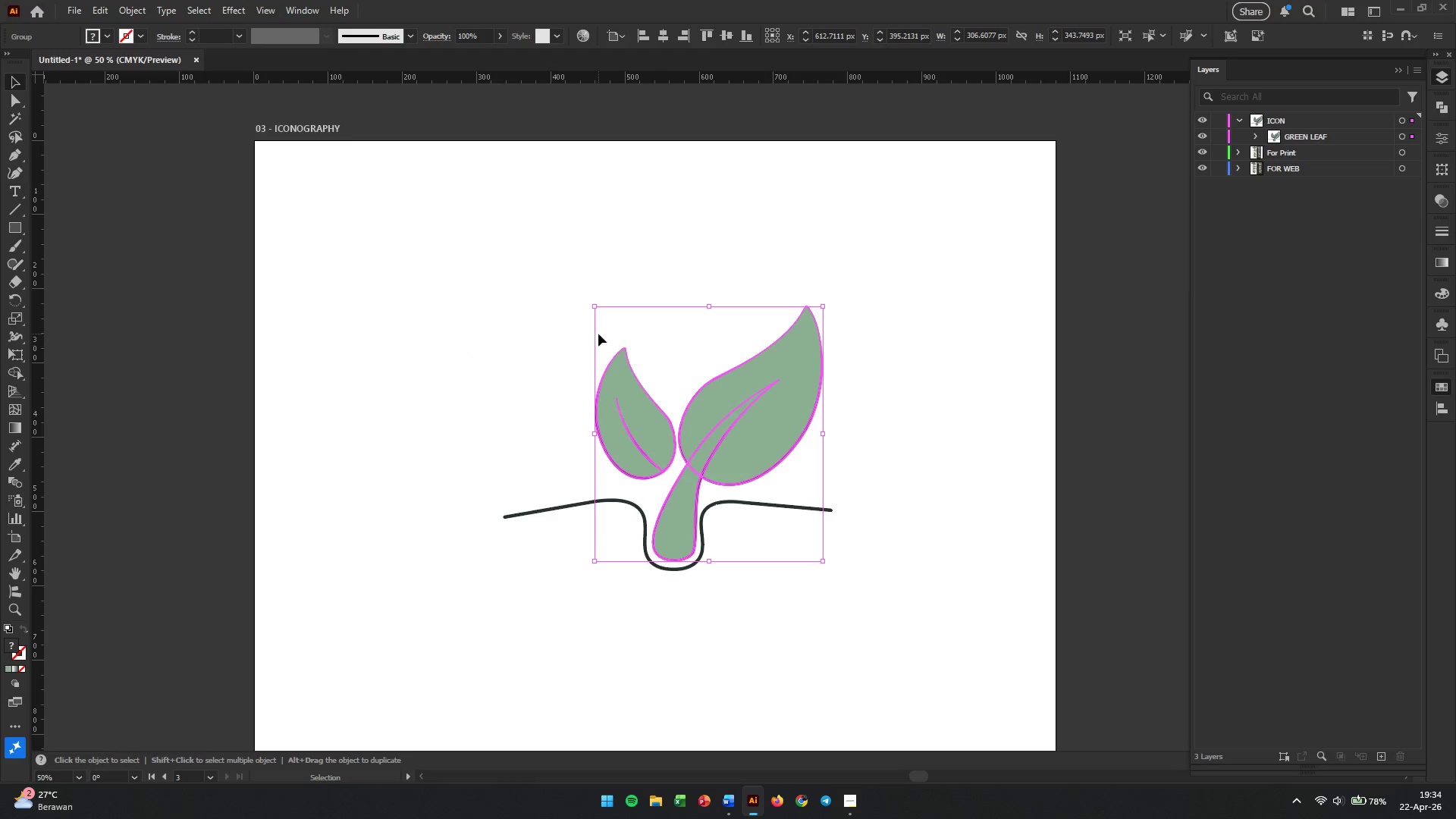 
left_click_drag(start_coordinate=[479, 260], to_coordinate=[899, 640])
 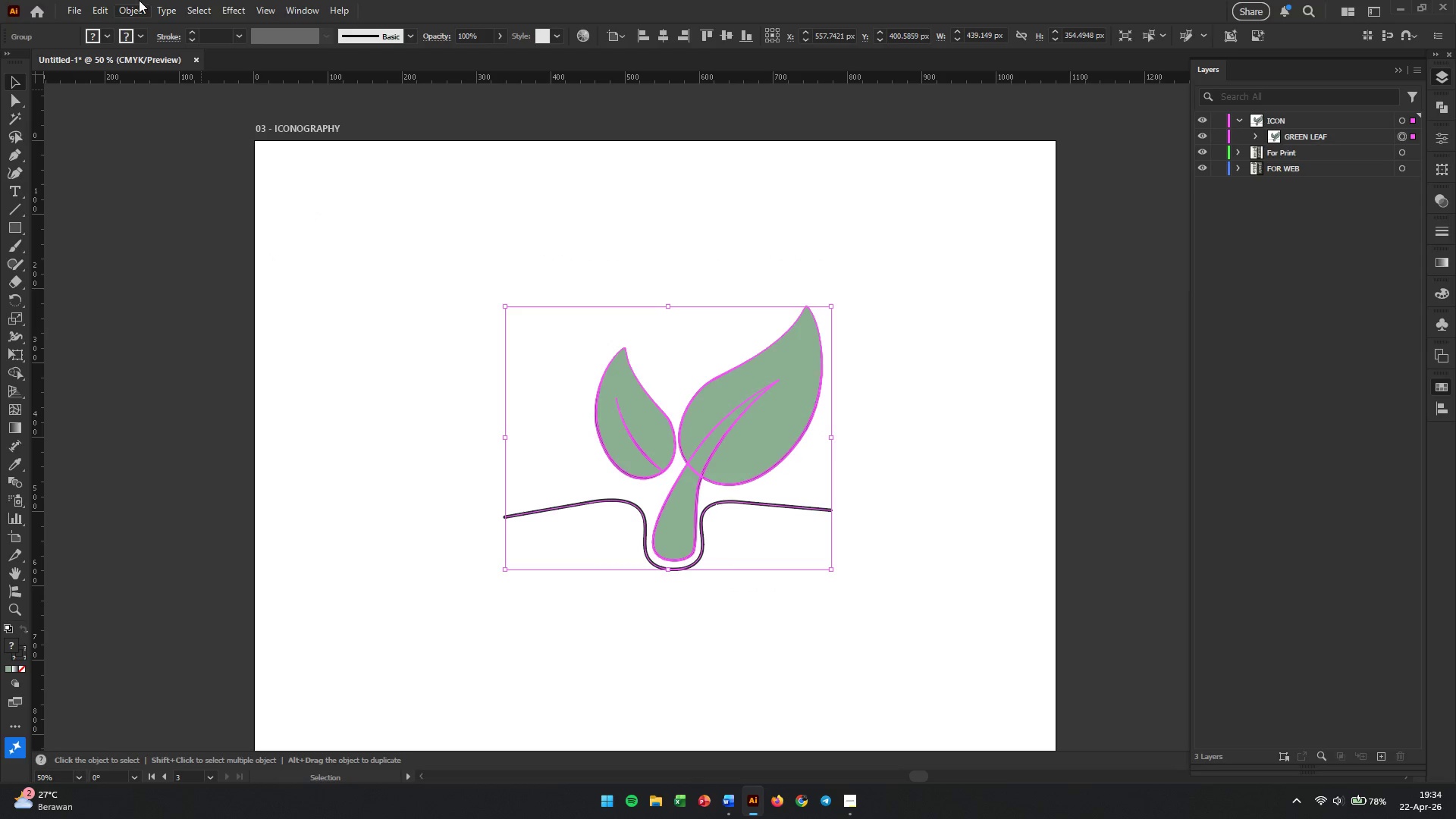 
left_click([133, 6])
 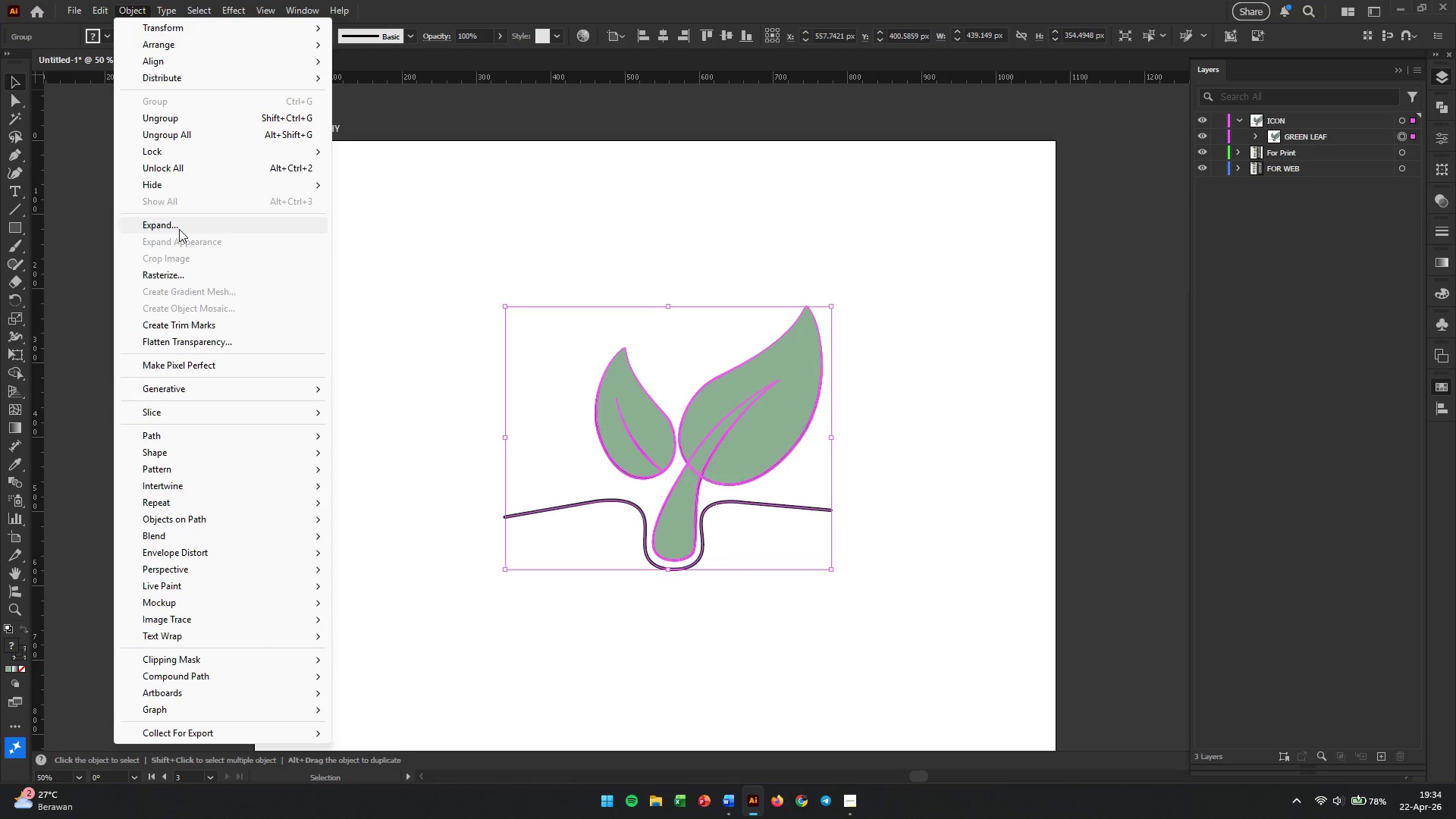 
left_click([182, 228])
 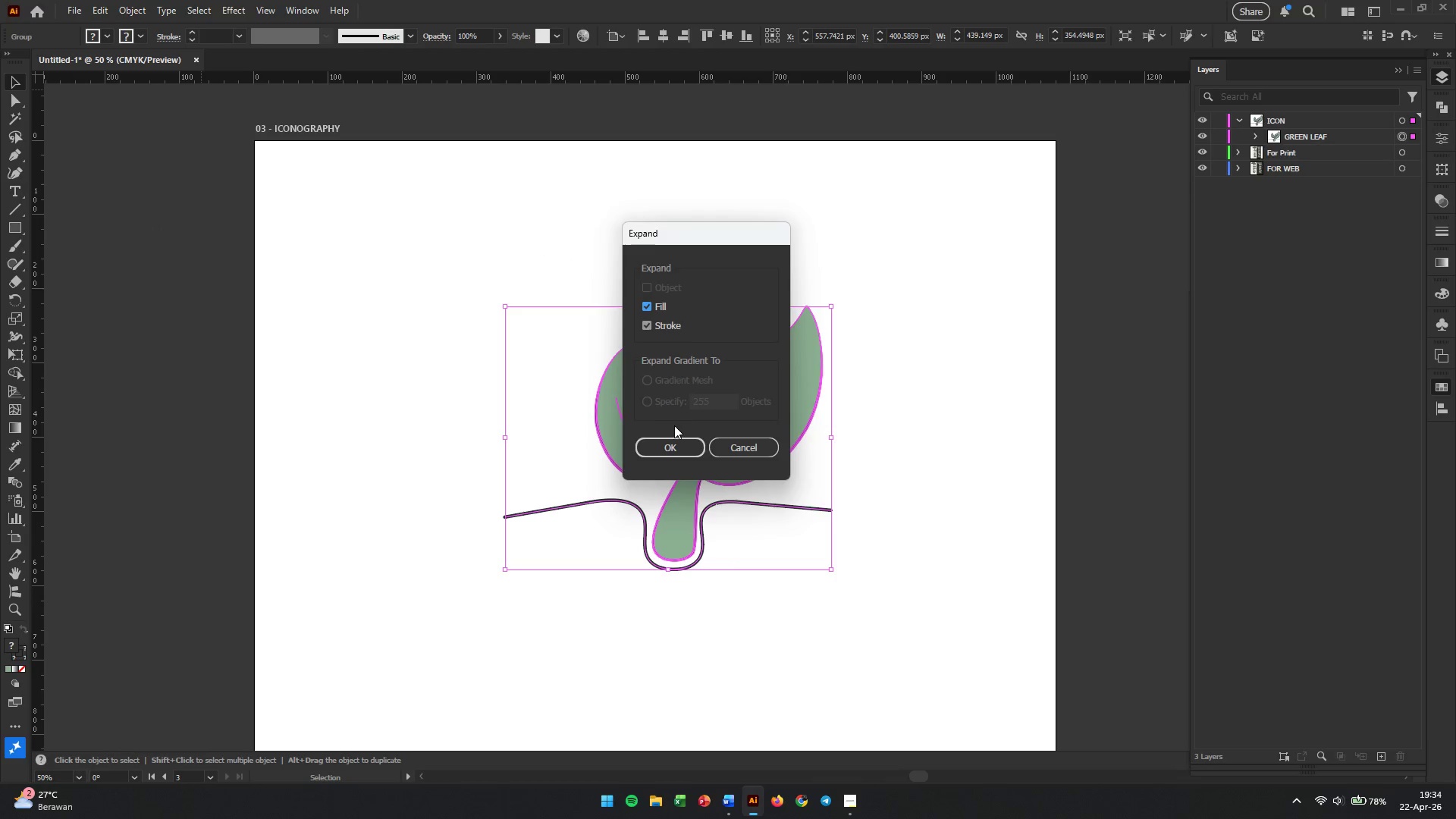 
left_click([663, 444])
 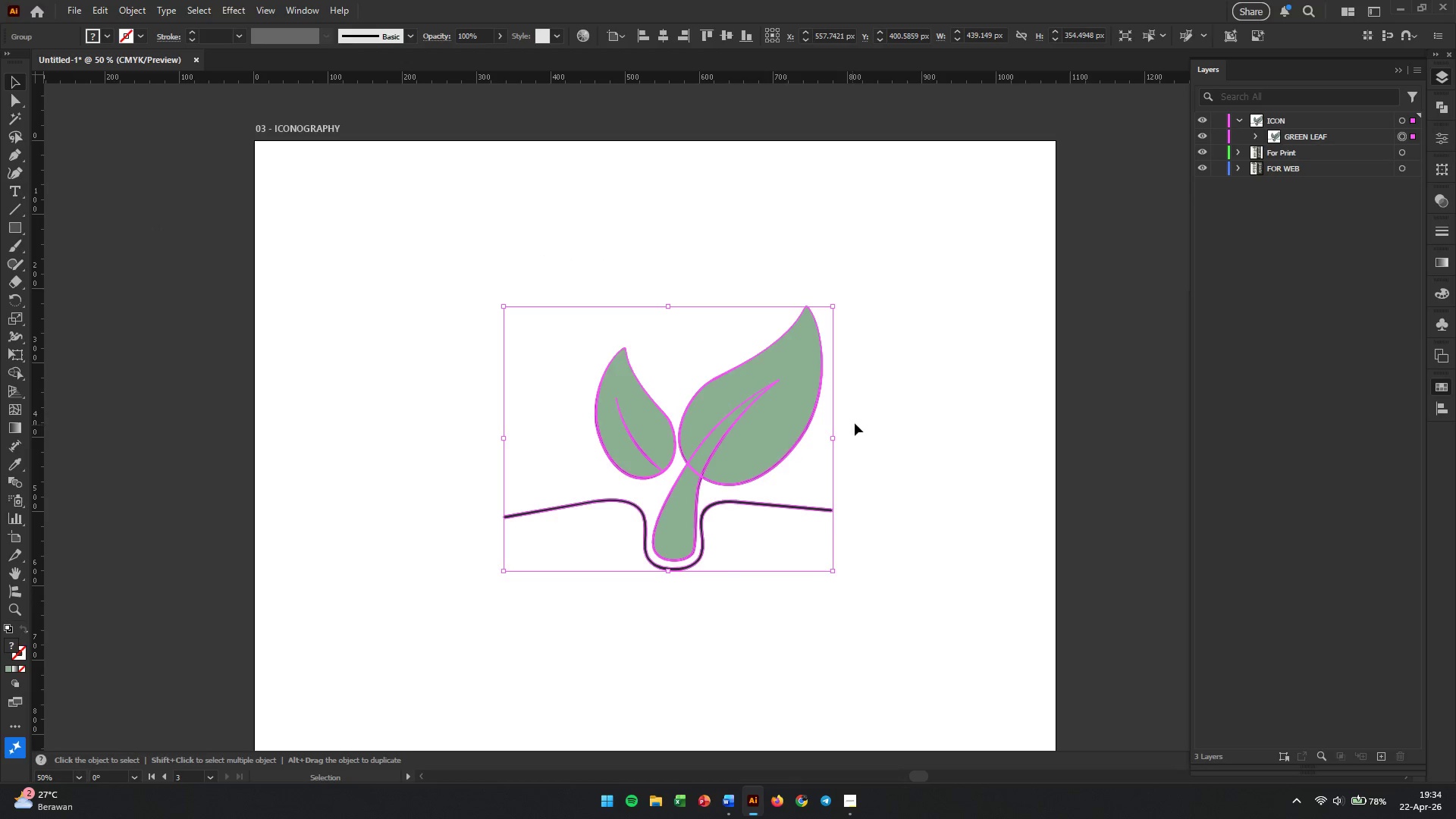 
left_click([891, 416])
 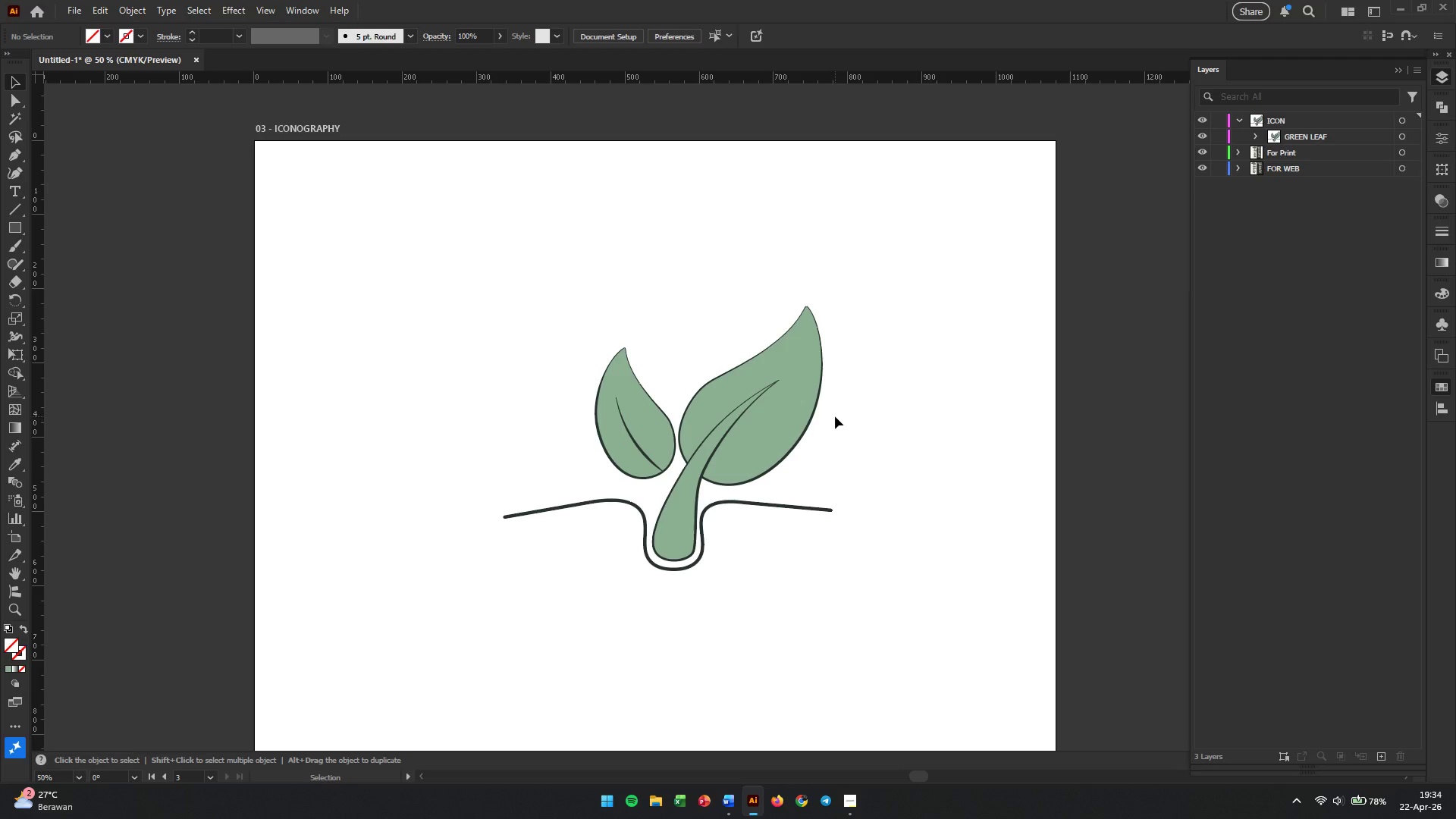 
hold_key(key=AltLeft, duration=0.64)
scroll: coordinate [836, 416], scroll_direction: down, amount: 4.0
 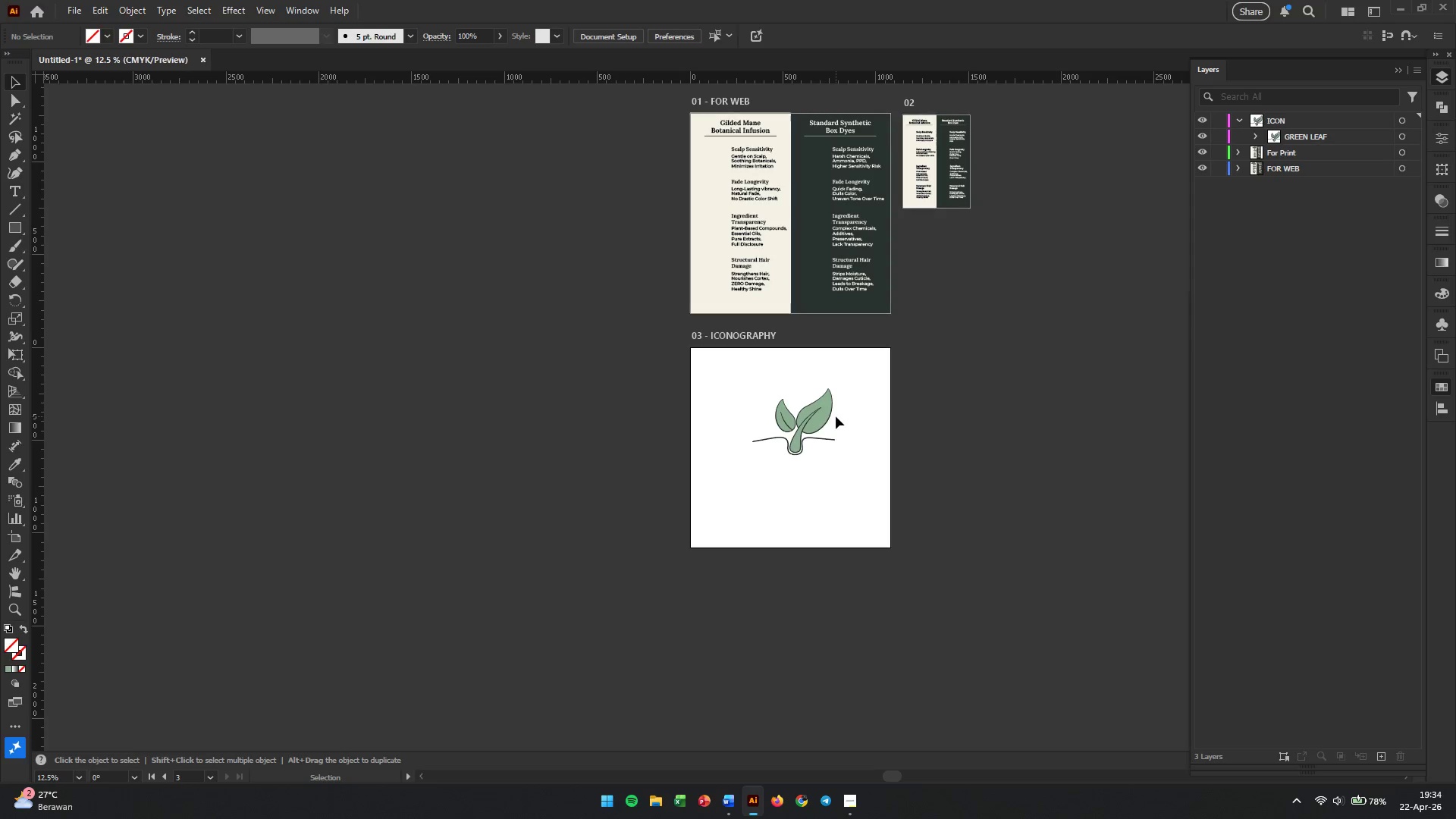 
key(Alt+AltLeft)
 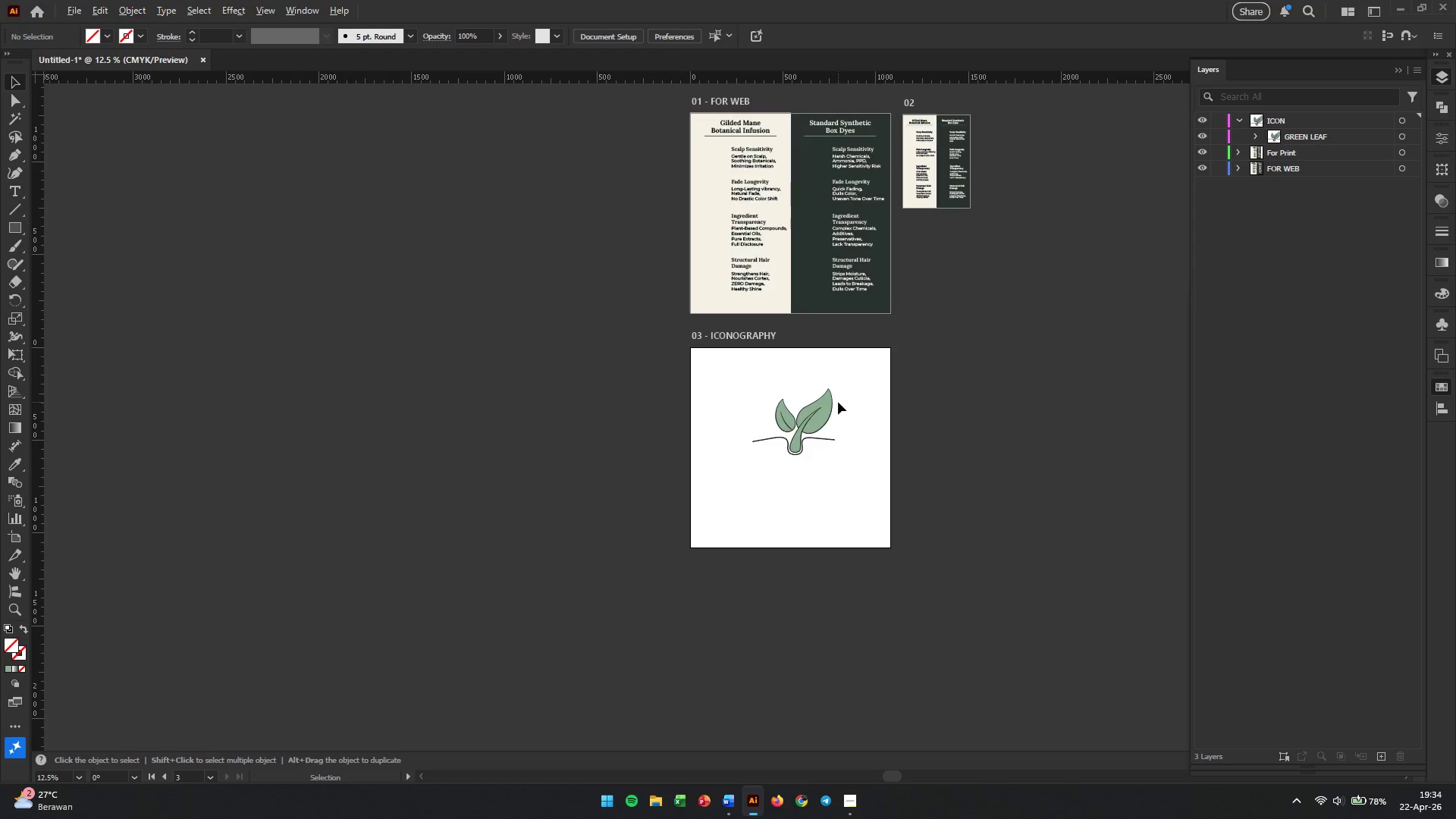 
scroll: coordinate [838, 402], scroll_direction: up, amount: 1.0
 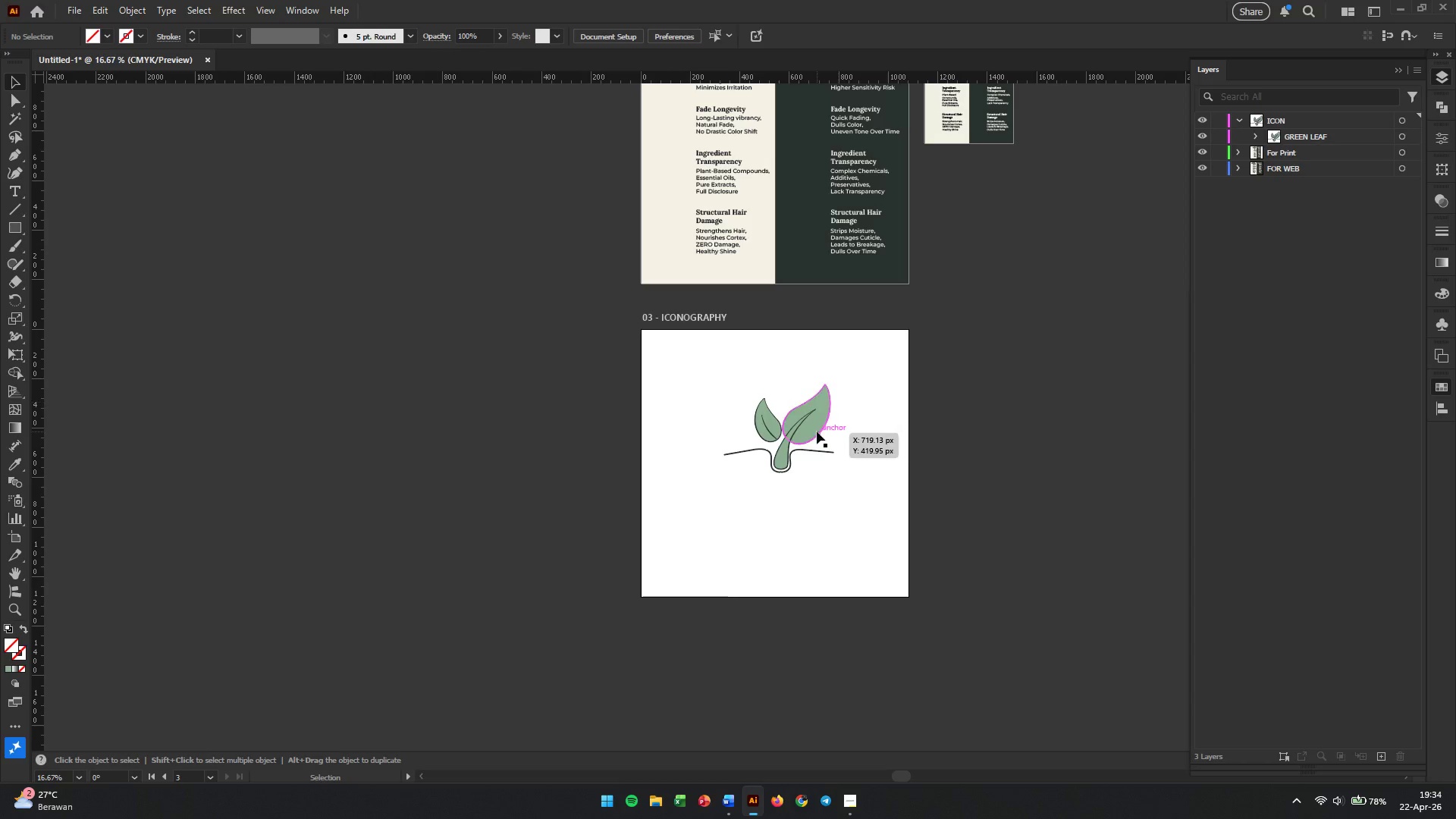 
left_click([816, 431])
 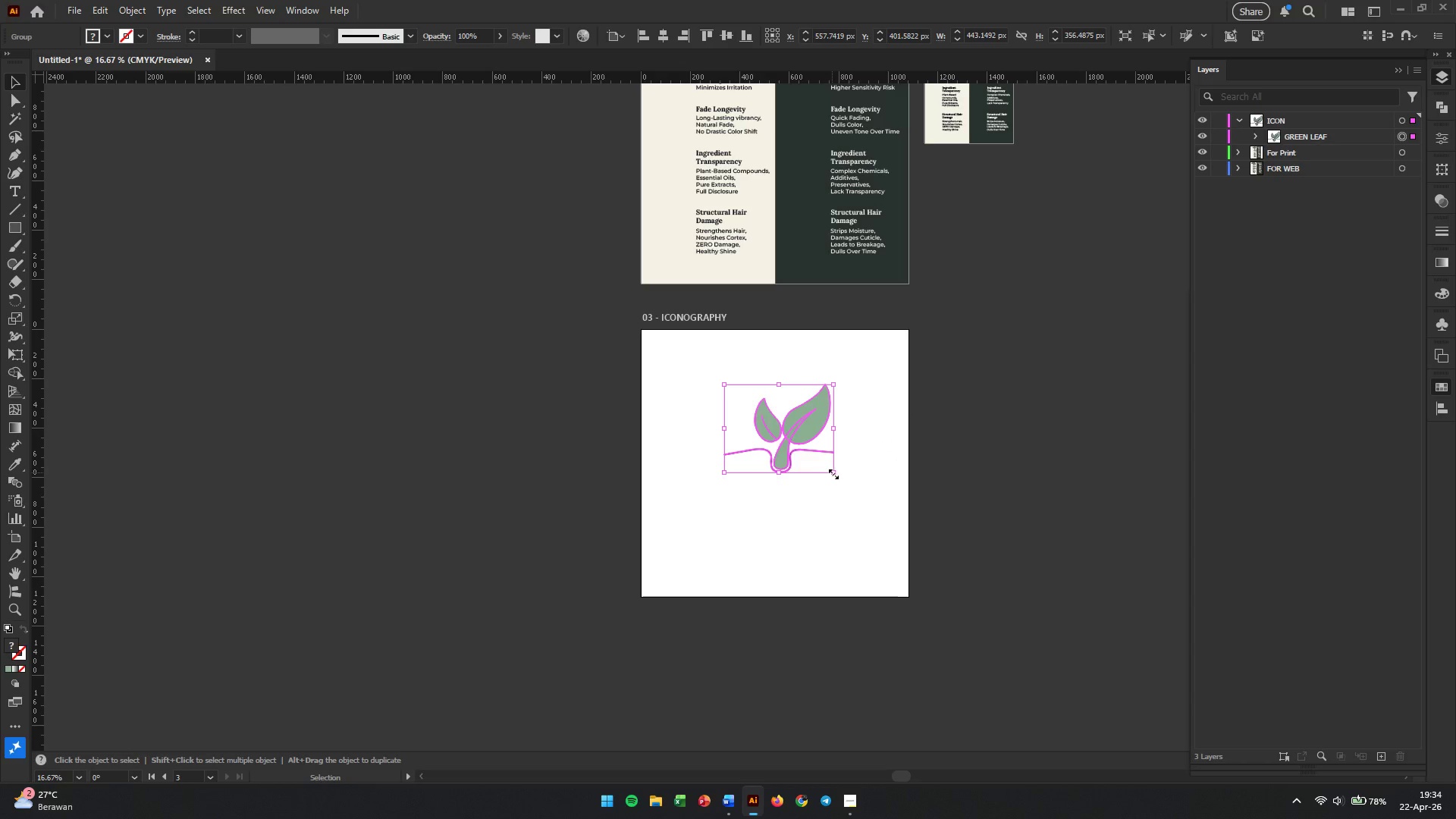 
left_click_drag(start_coordinate=[832, 472], to_coordinate=[792, 426])
 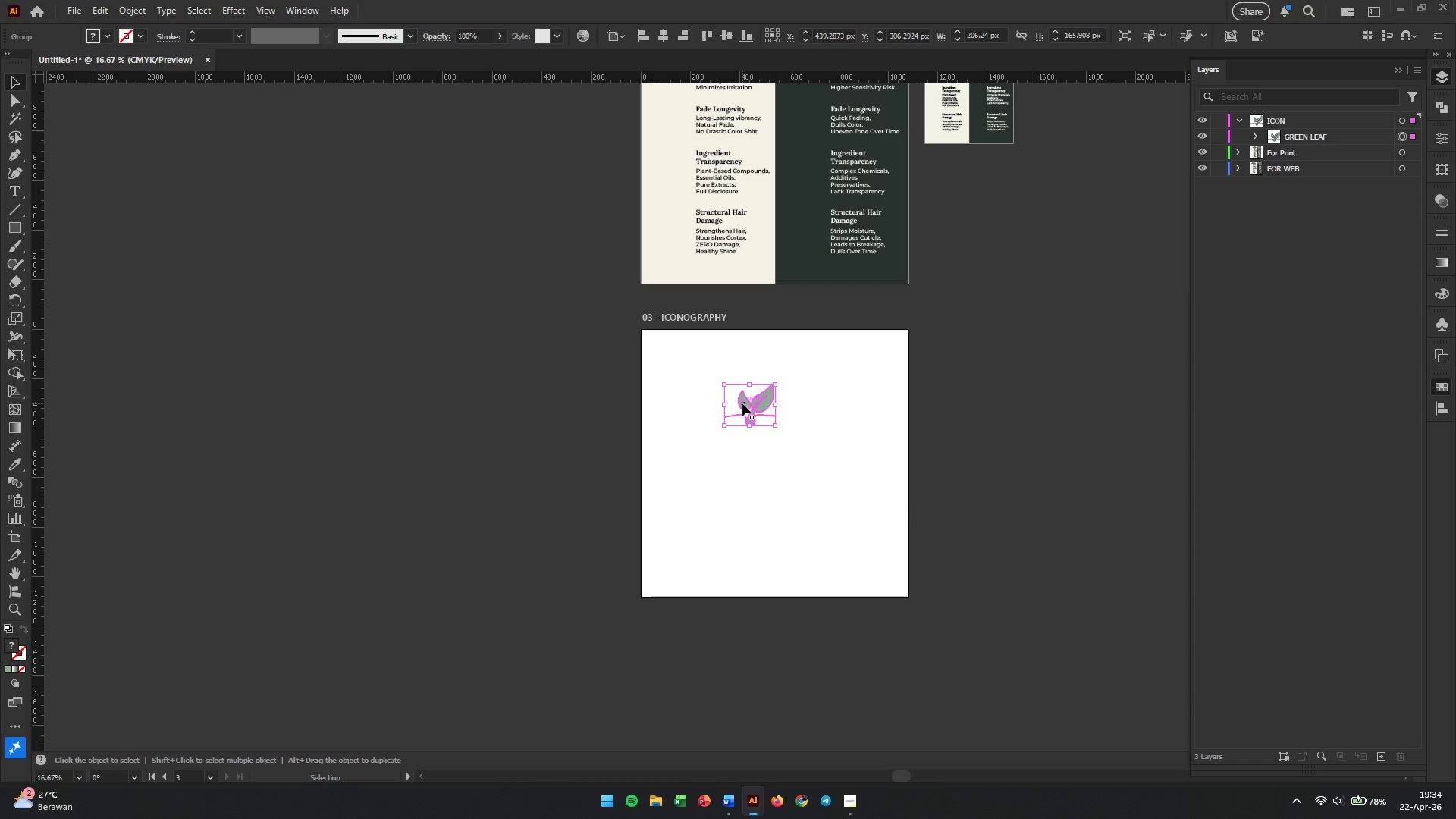 
hold_key(key=ShiftLeft, duration=0.81)
 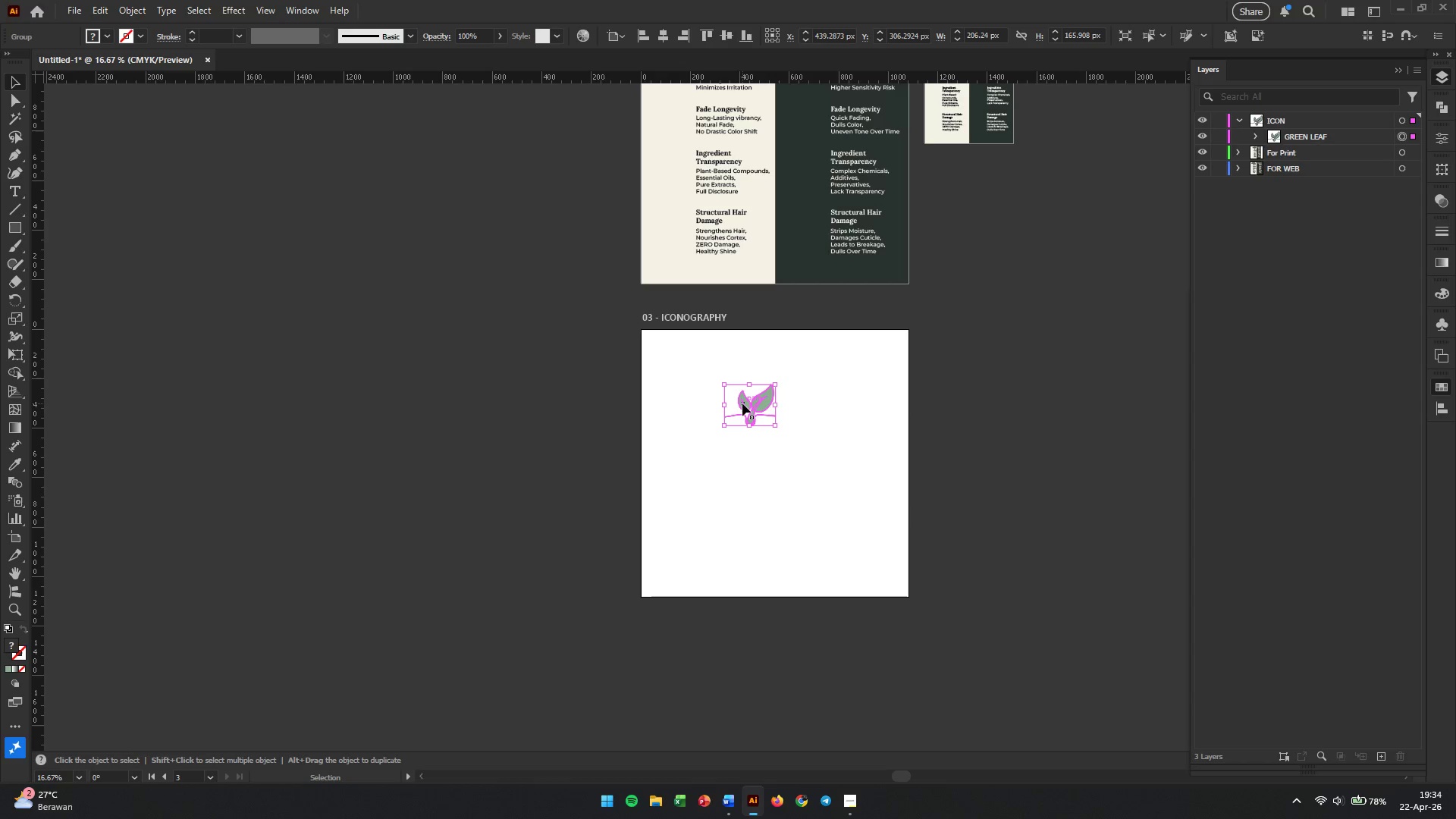 
left_click_drag(start_coordinate=[742, 403], to_coordinate=[671, 359])
 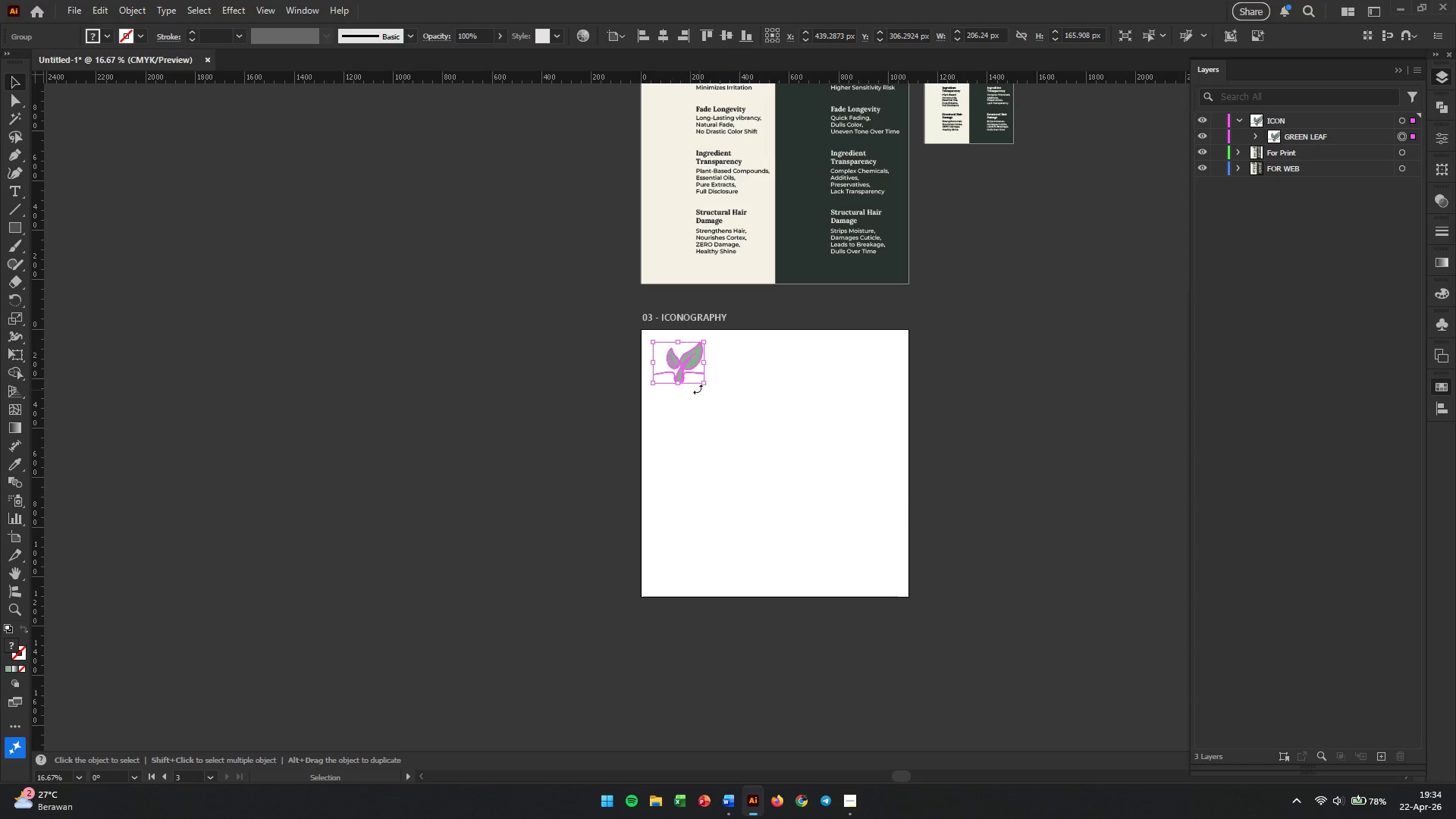 
hold_key(key=AltLeft, duration=0.52)
scroll: coordinate [694, 366], scroll_direction: up, amount: 3.0
 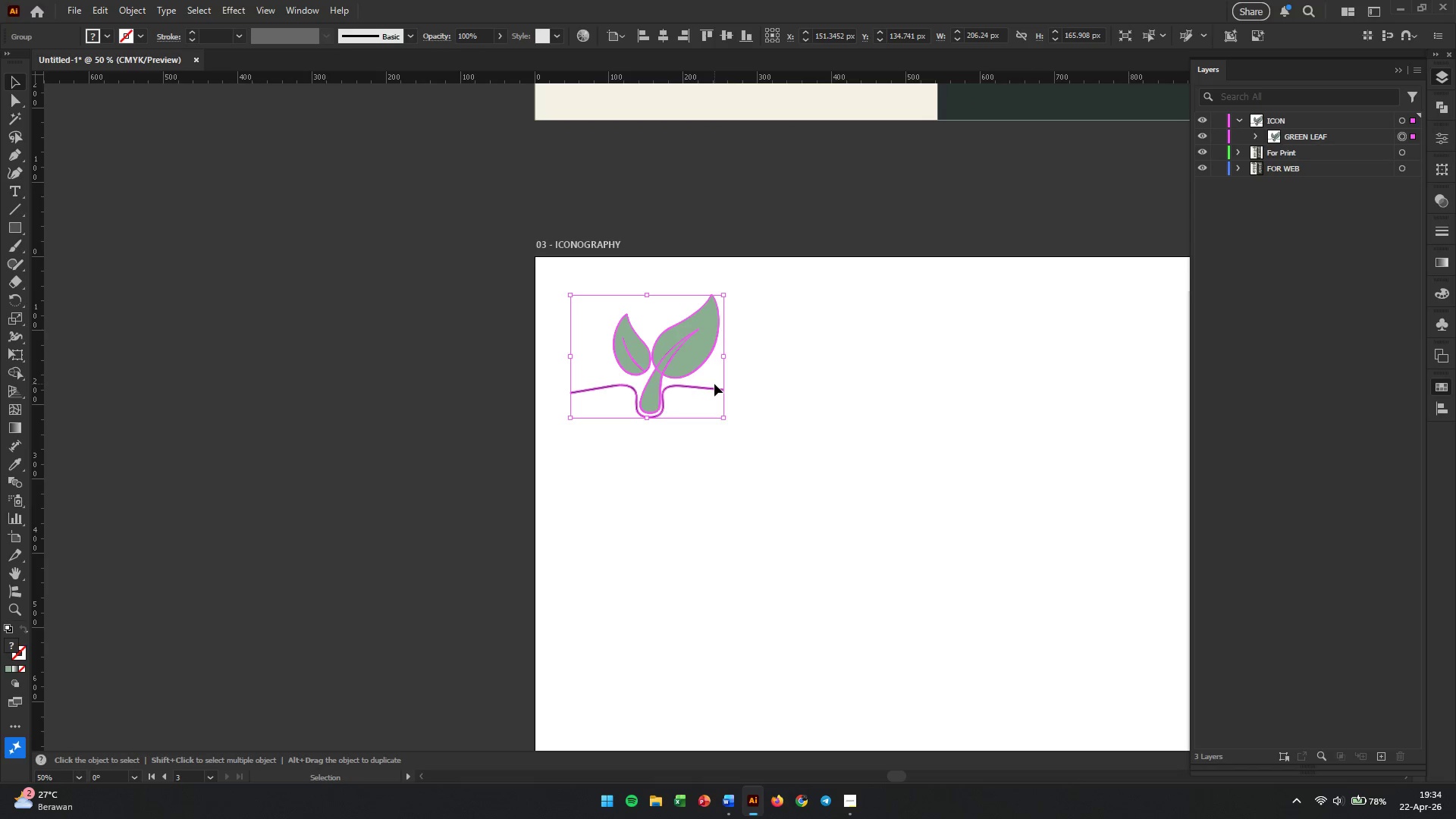 
hold_key(key=AltLeft, duration=0.42)
scroll: coordinate [724, 548], scroll_direction: up, amount: 10.0
 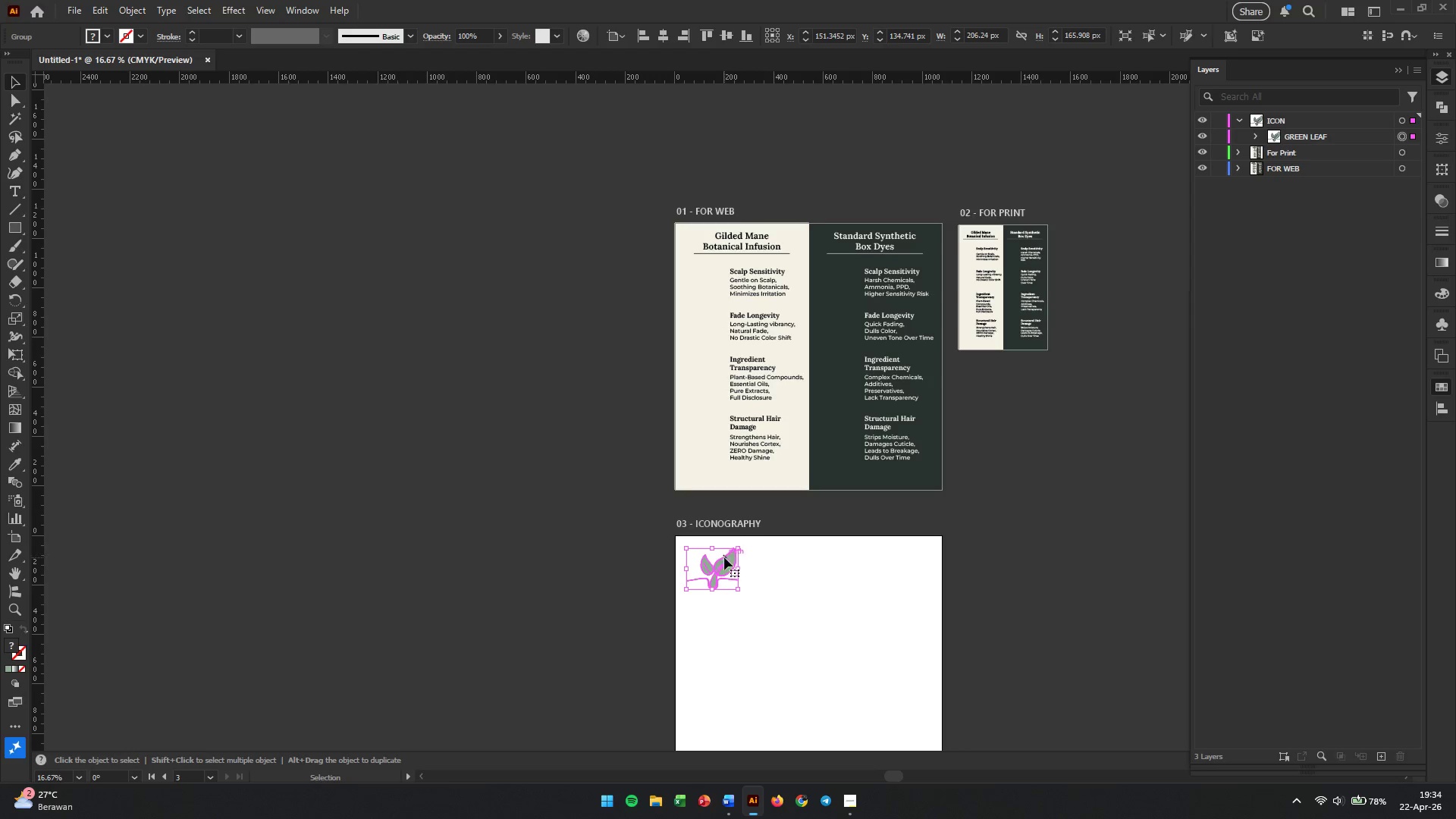 
hold_key(key=AltLeft, duration=0.83)
left_click_drag(start_coordinate=[725, 563], to_coordinate=[695, 267])
 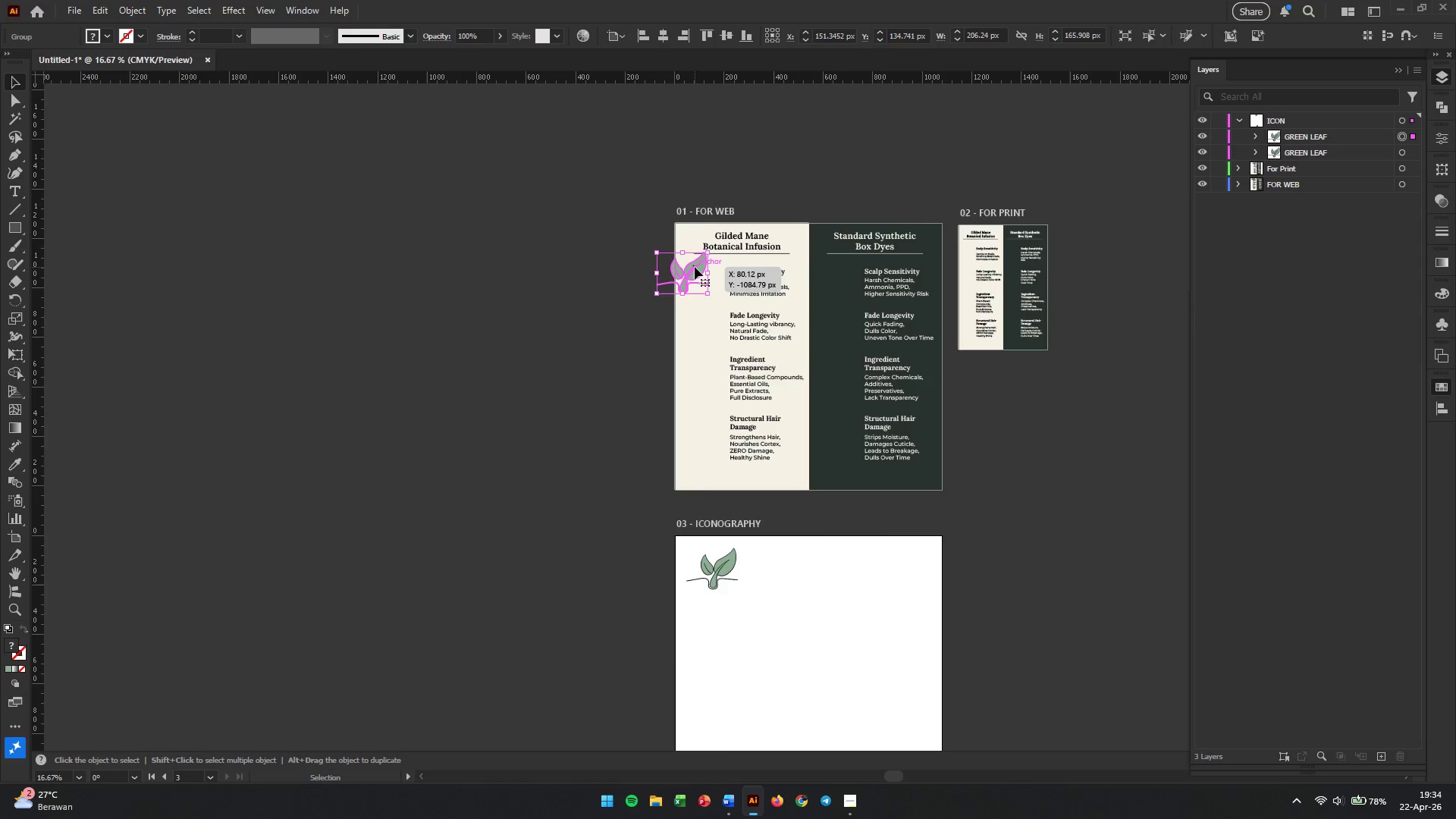 
hold_key(key=AltLeft, duration=0.61)
scroll: coordinate [695, 270], scroll_direction: up, amount: 5.0
 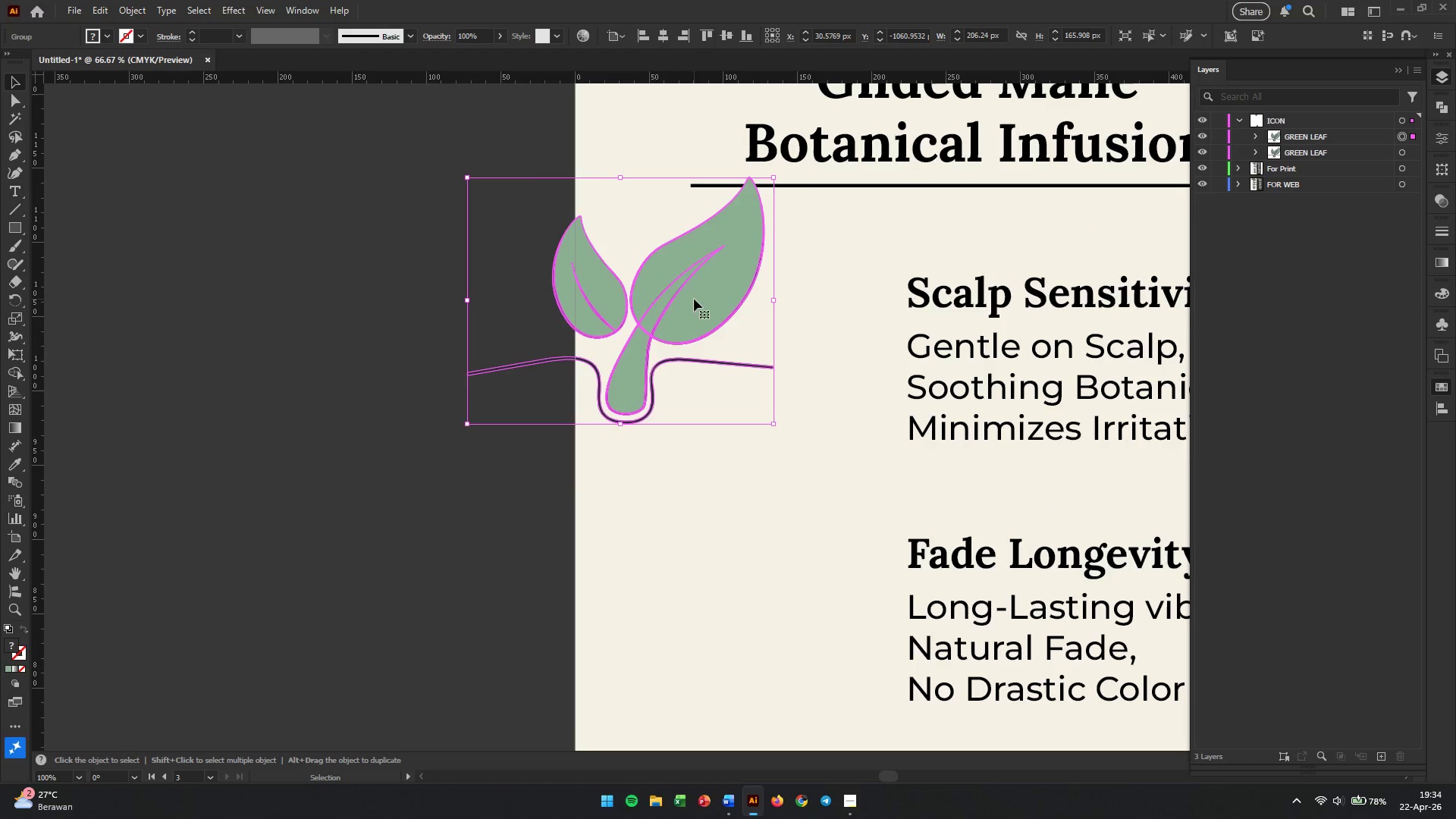 
left_click_drag(start_coordinate=[694, 299], to_coordinate=[816, 373])
 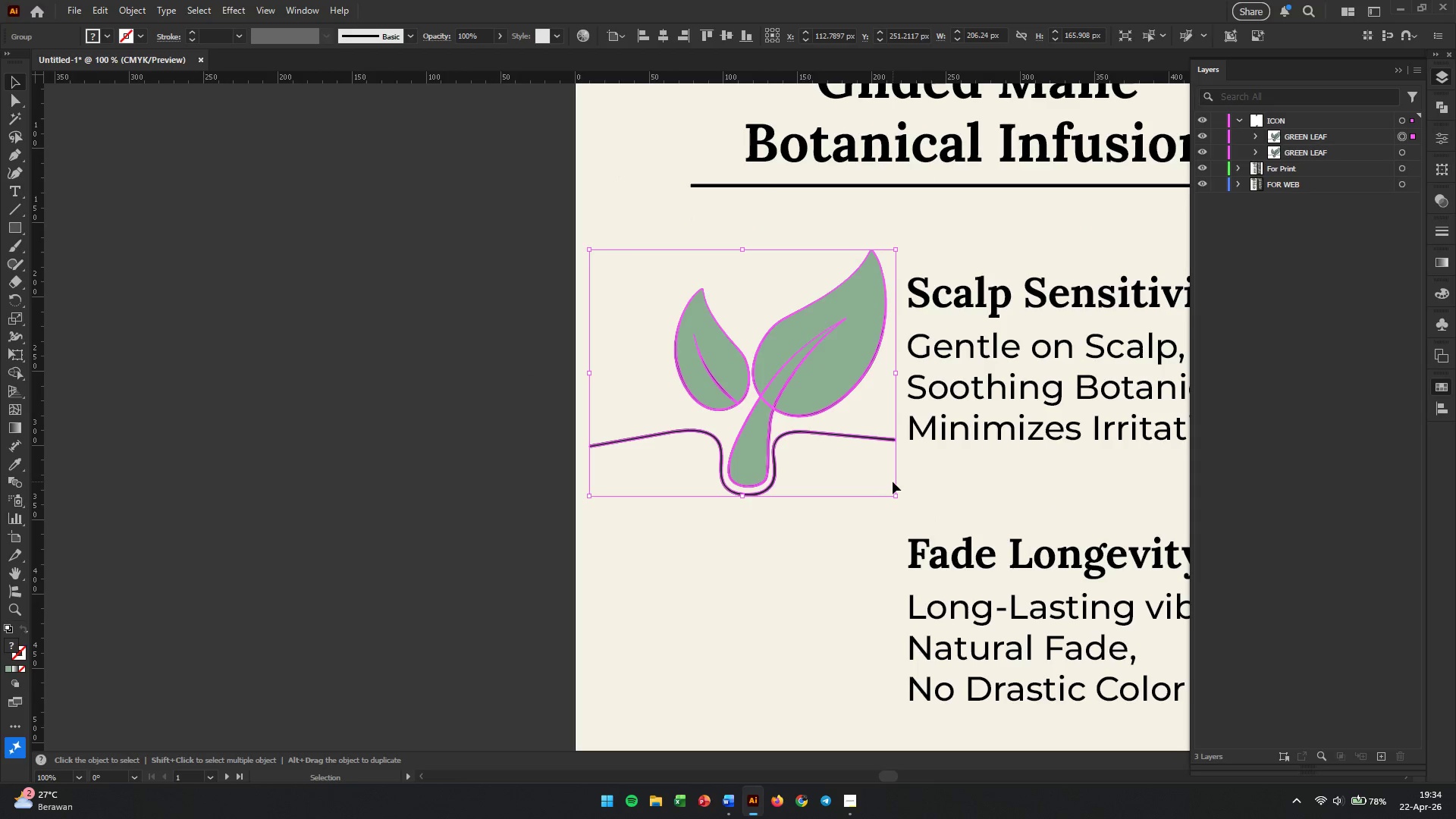 
left_click_drag(start_coordinate=[895, 494], to_coordinate=[827, 432])
 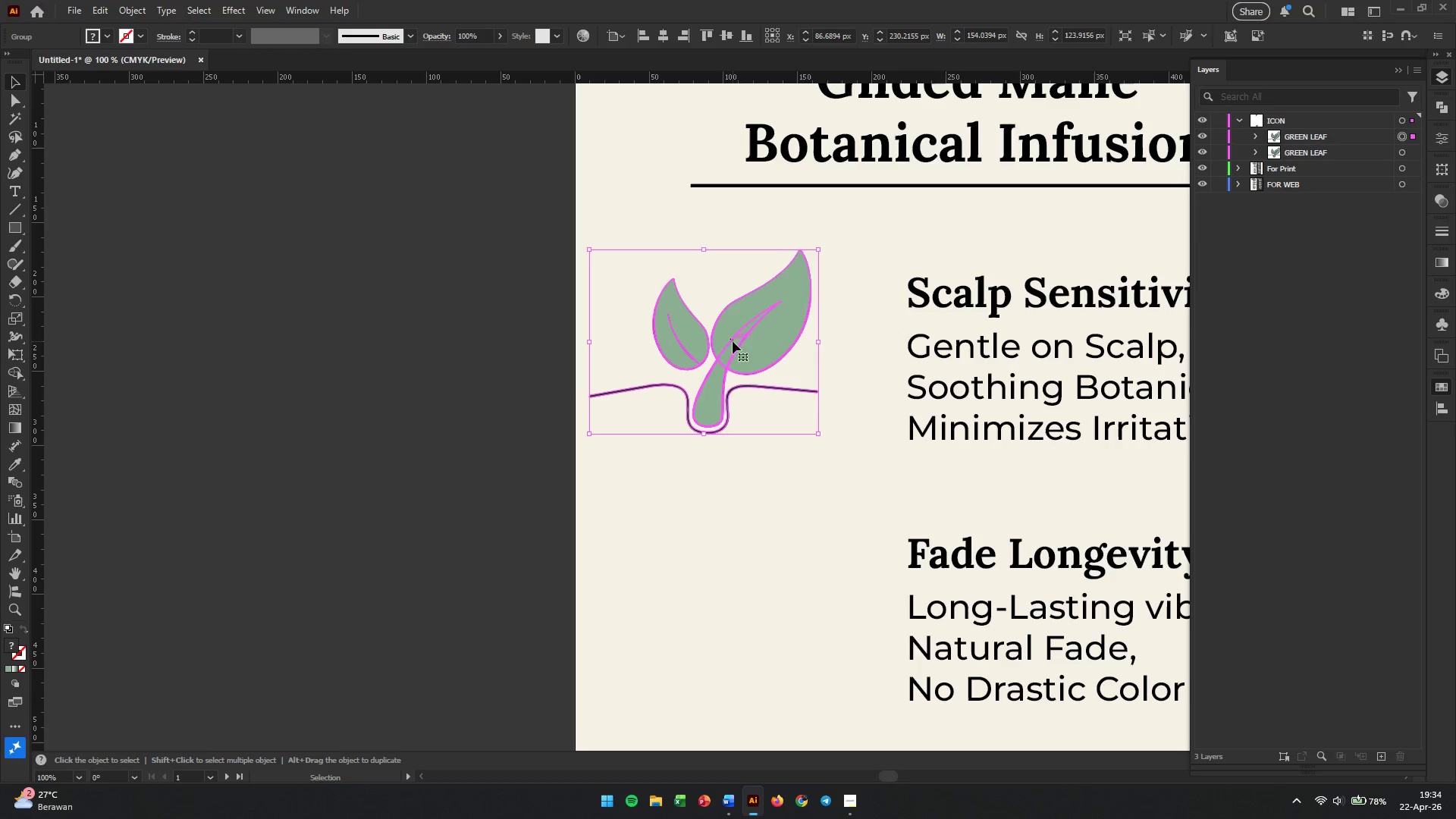 
hold_key(key=ShiftLeft, duration=0.77)
 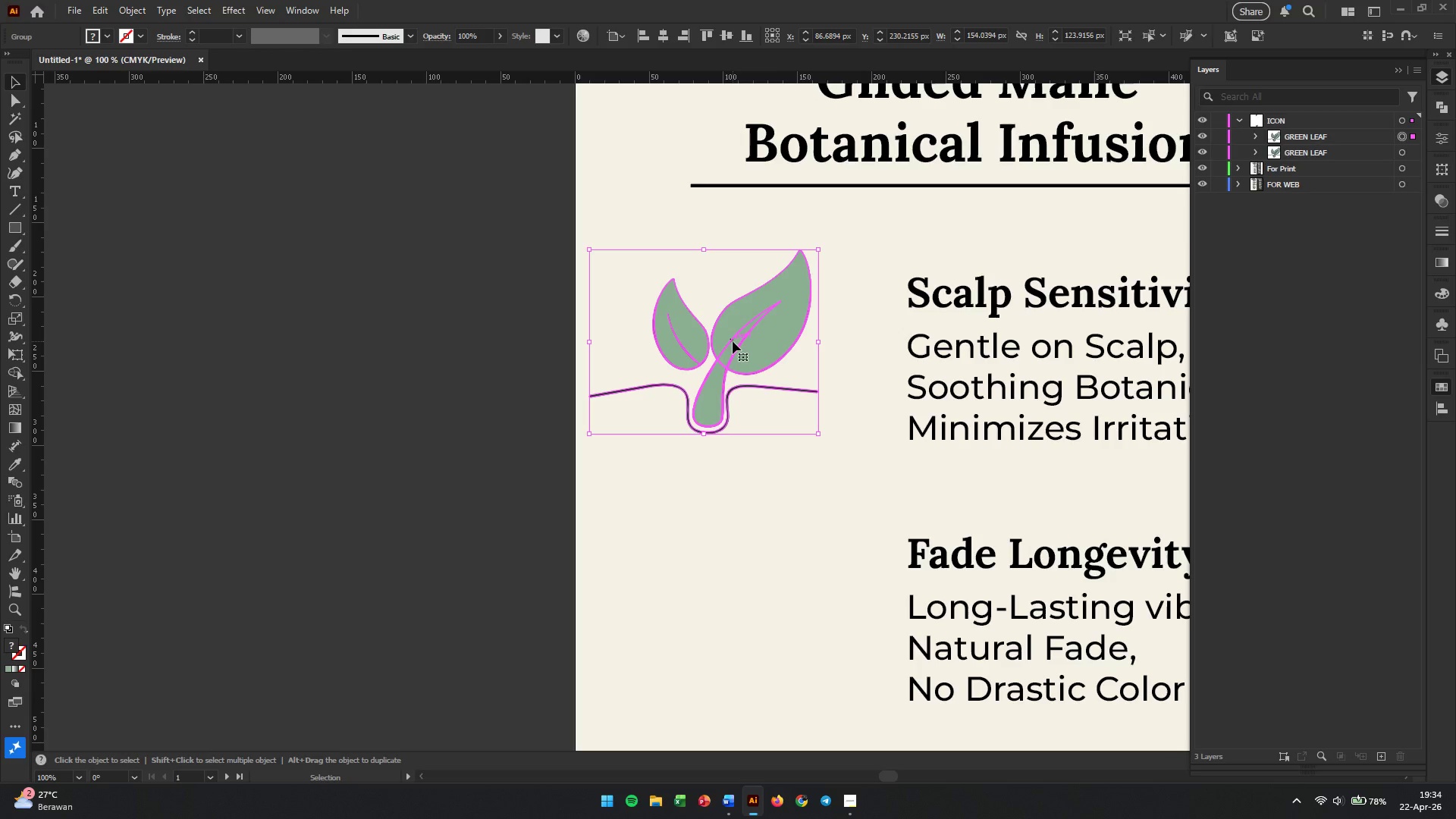 
left_click_drag(start_coordinate=[733, 341], to_coordinate=[776, 366])
 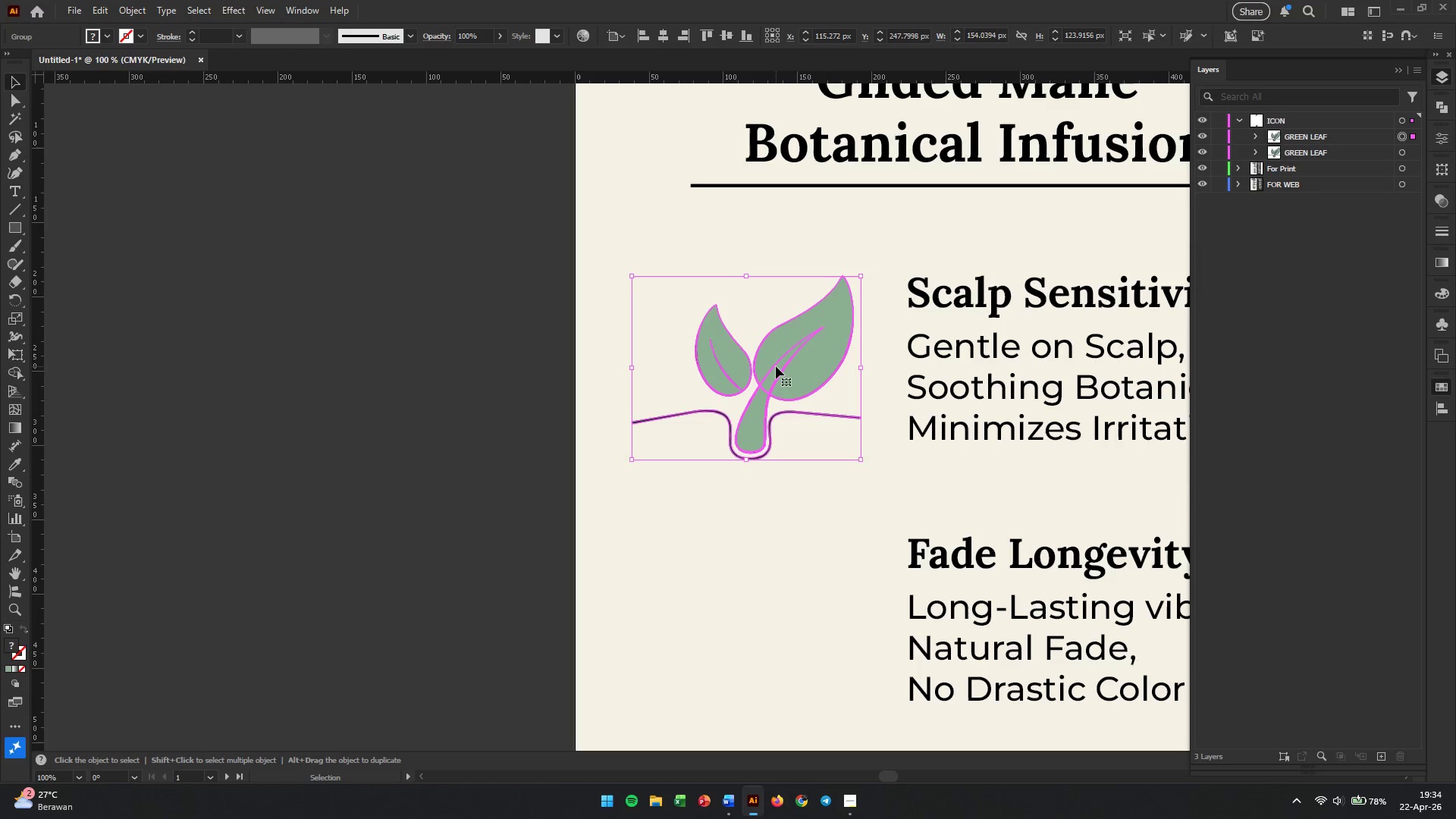 
hold_key(key=AltLeft, duration=0.42)
 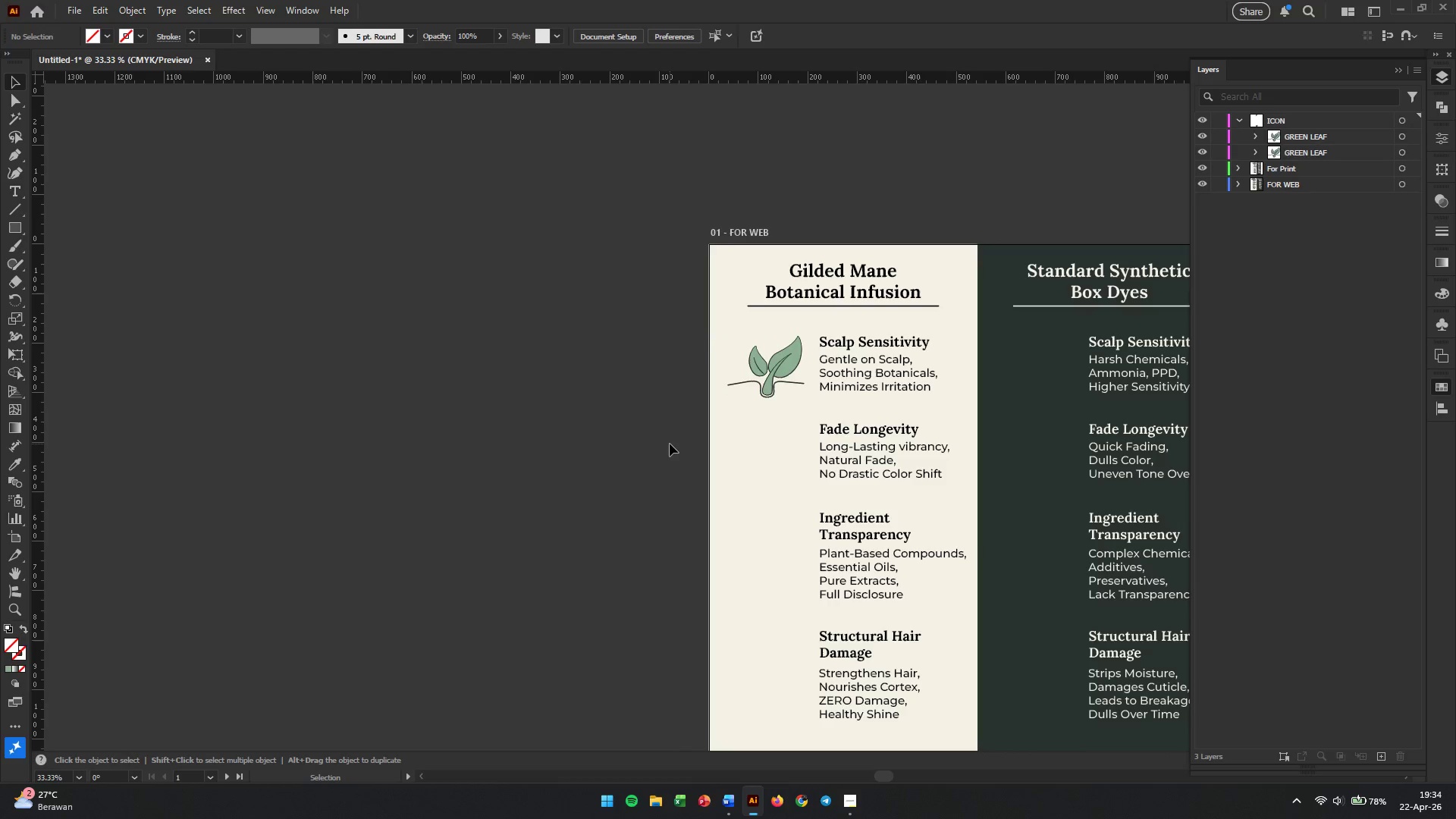 
left_click([666, 444])
 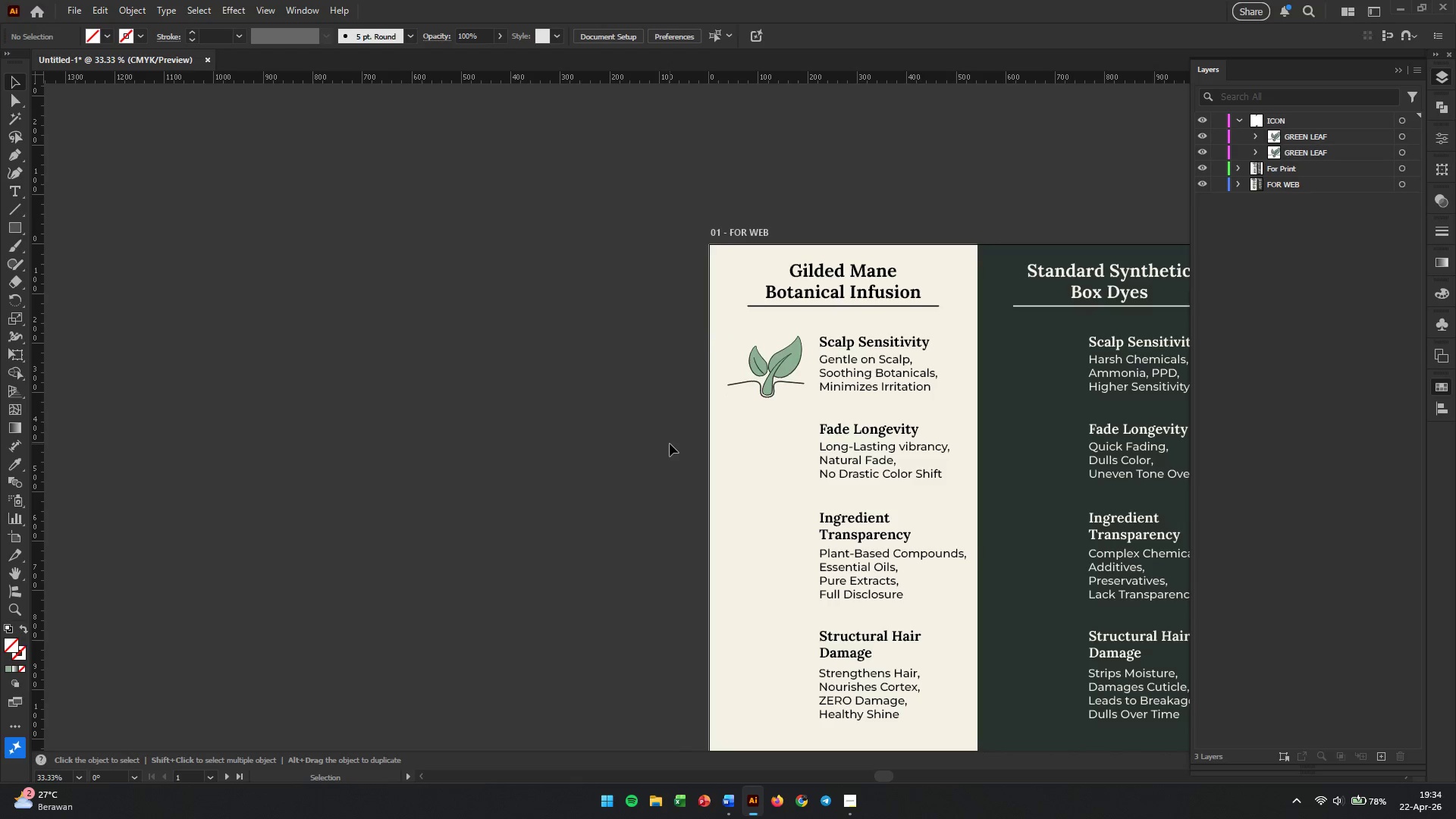 
scroll: coordinate [776, 366], scroll_direction: down, amount: 3.0
 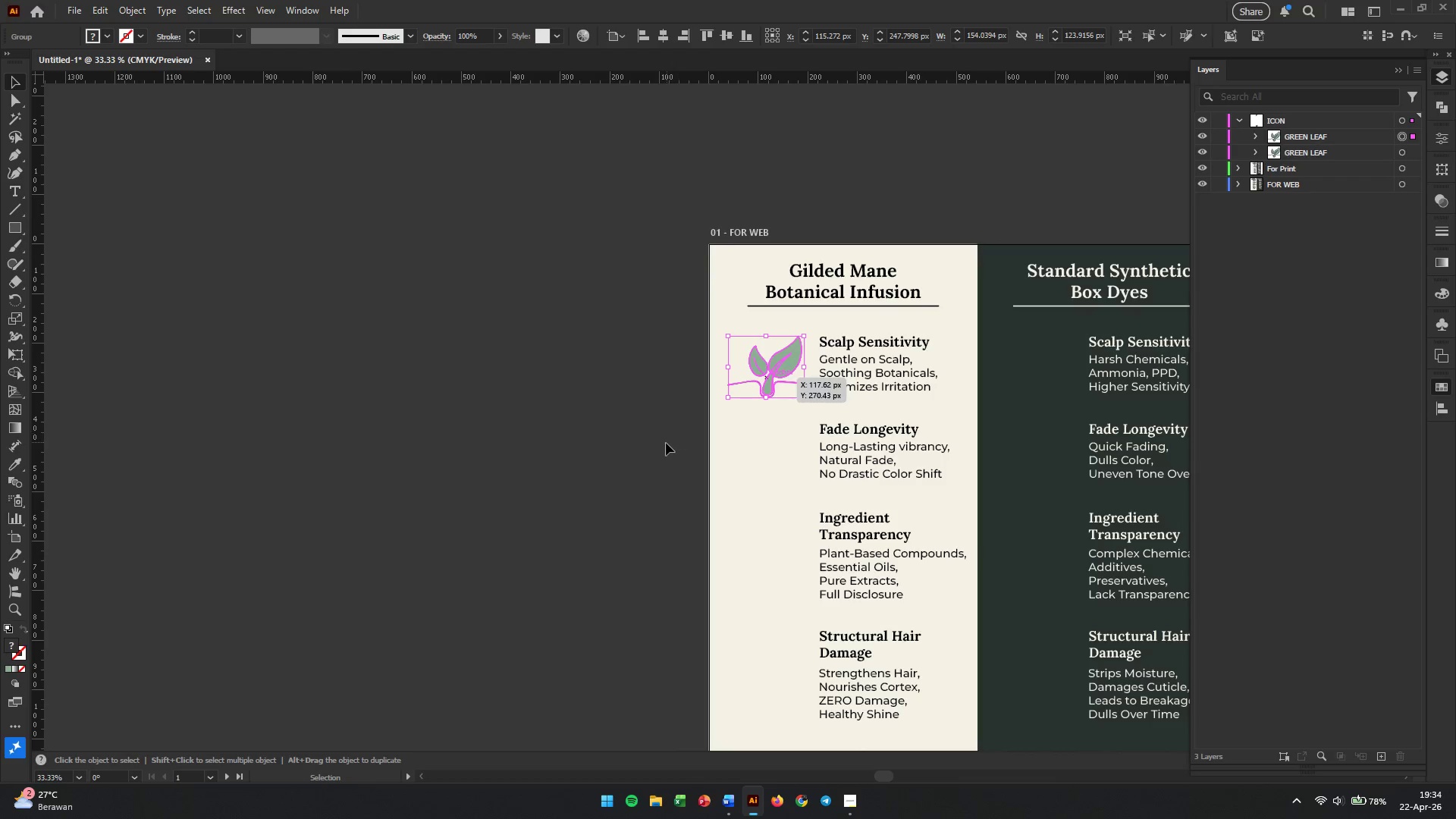 
hold_key(key=AltLeft, duration=1.0)
scroll: coordinate [775, 357], scroll_direction: up, amount: 3.0
 